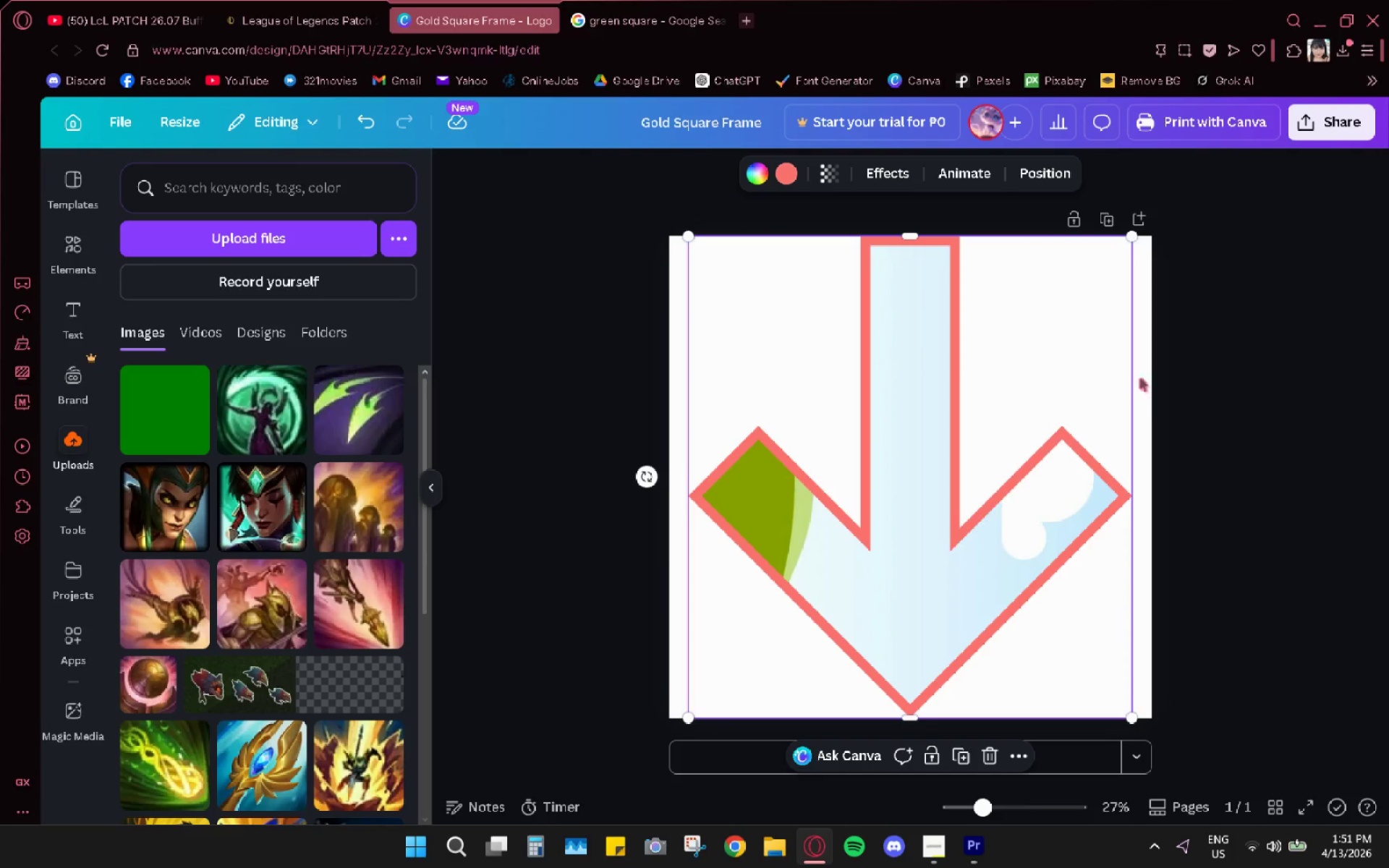 
left_click([1315, 350])
 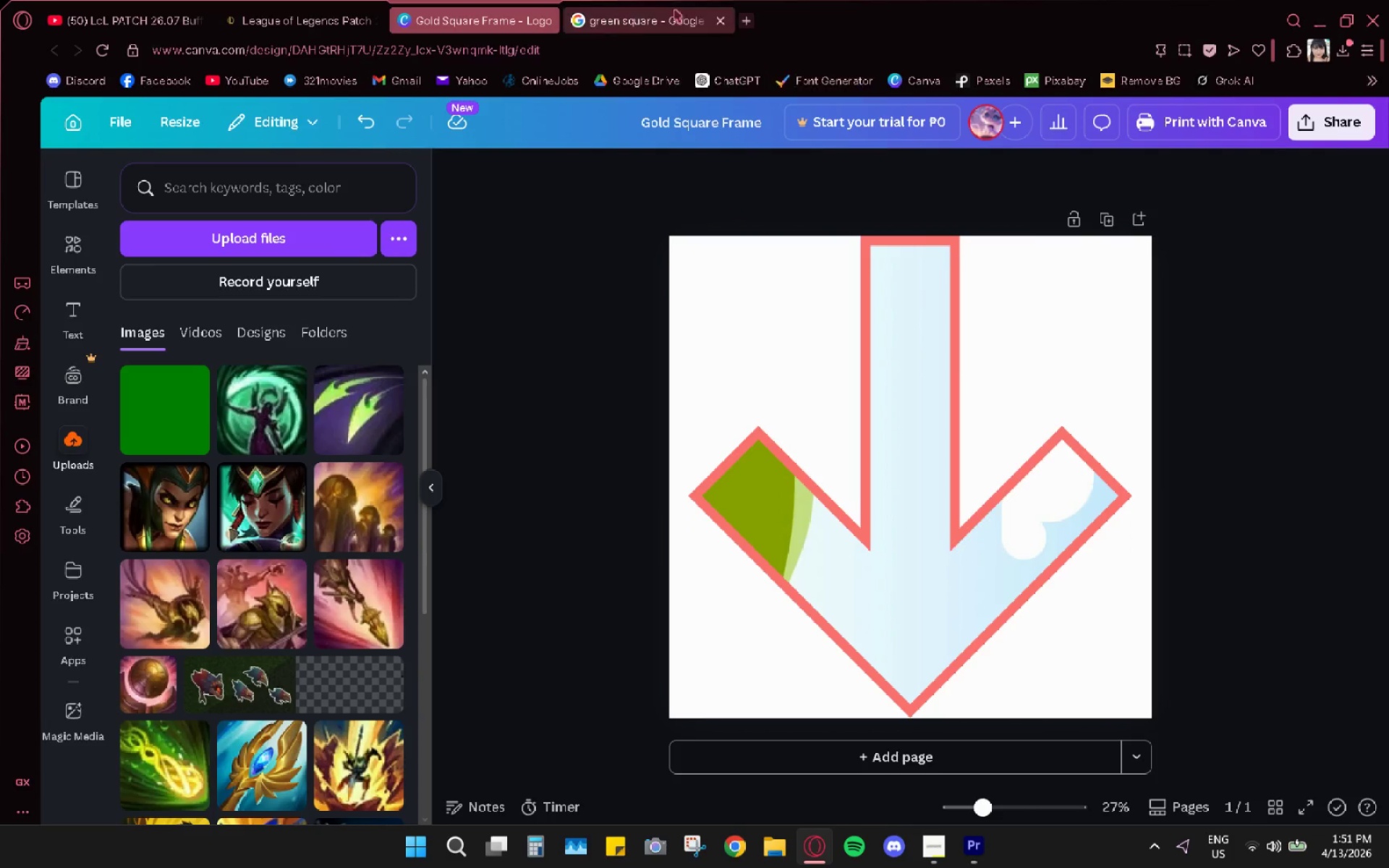 
left_click_drag(start_coordinate=[629, 16], to_coordinate=[623, 18])
 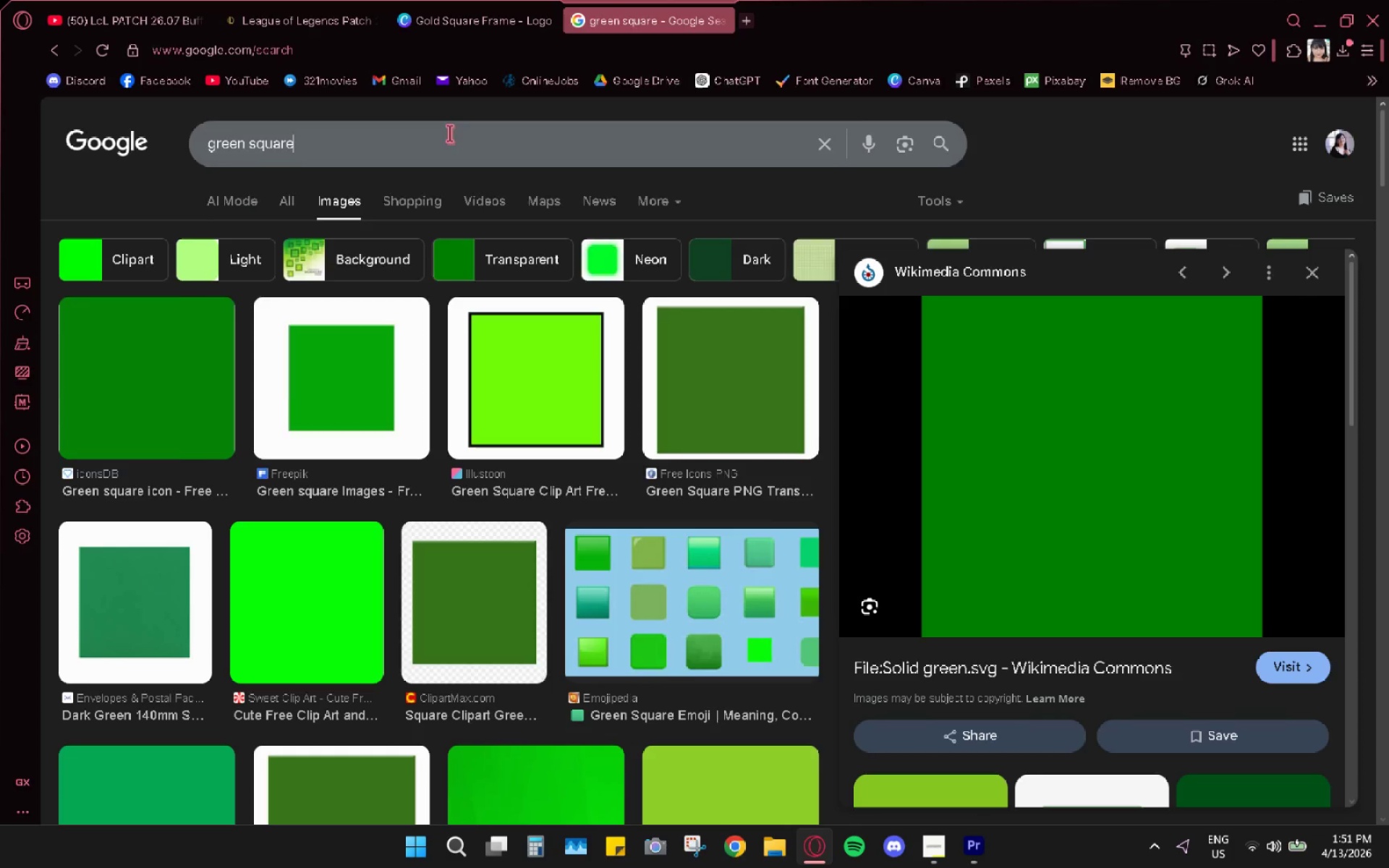 
double_click([449, 134])
 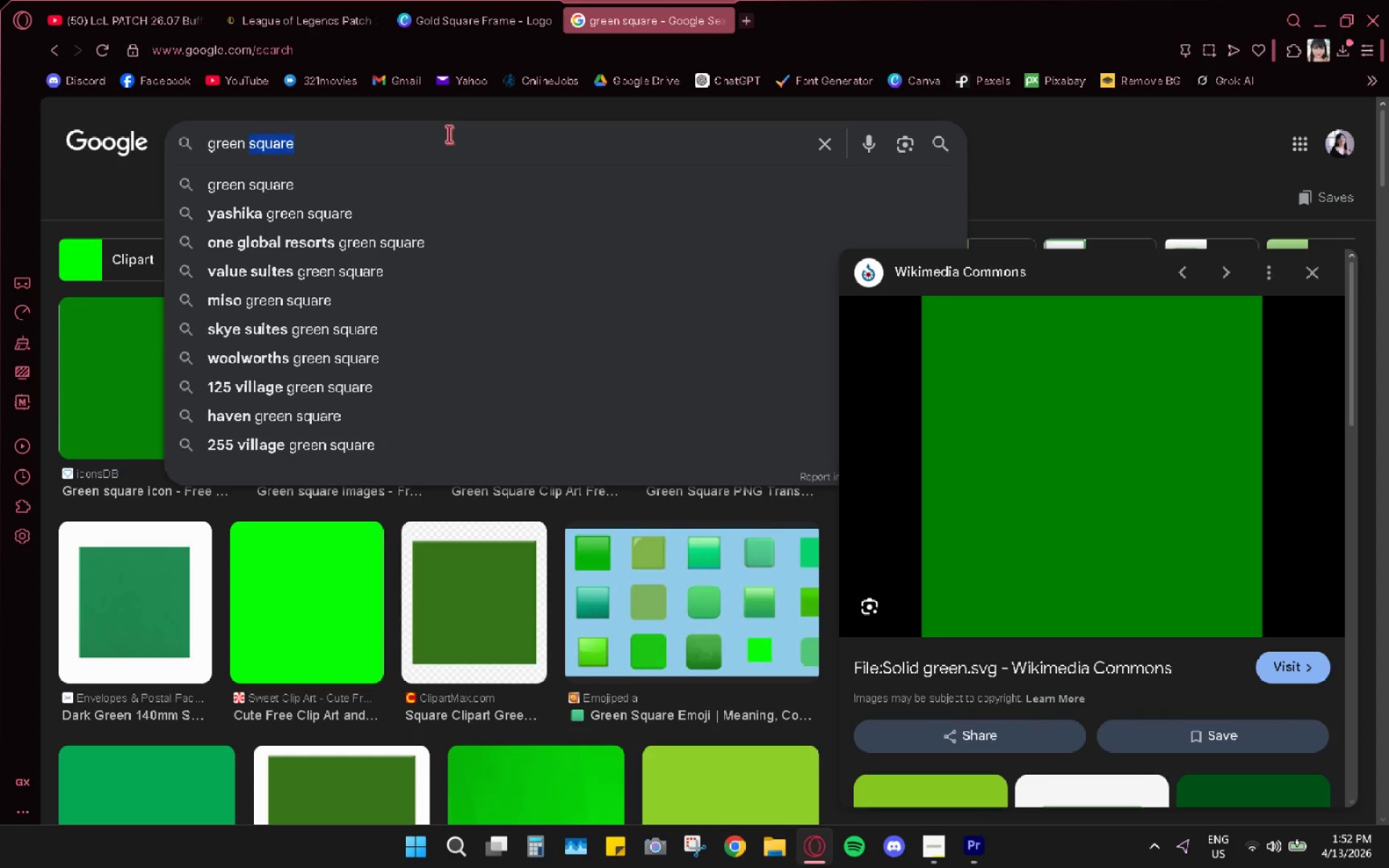 
triple_click([449, 134])
 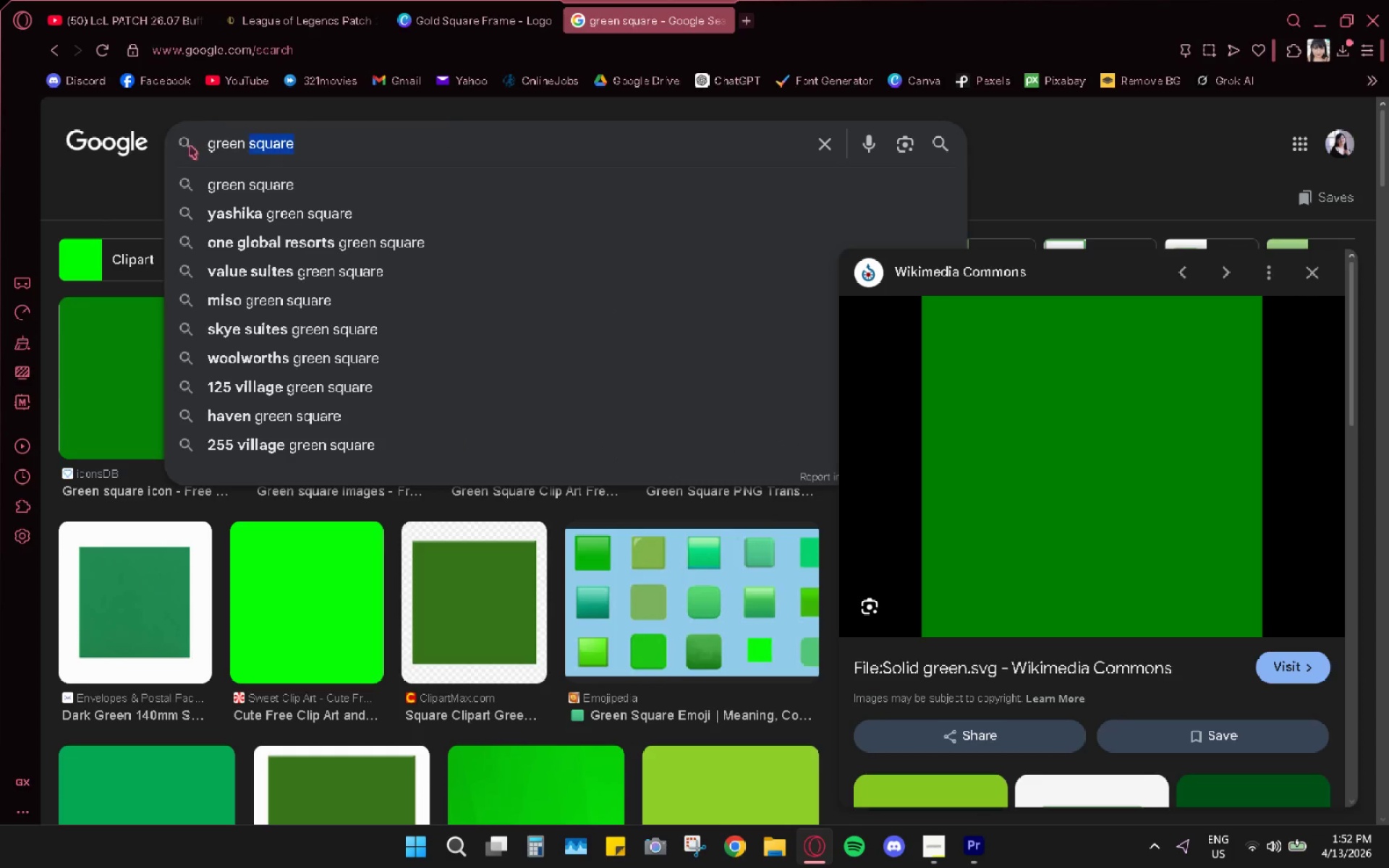 
double_click([210, 136])
 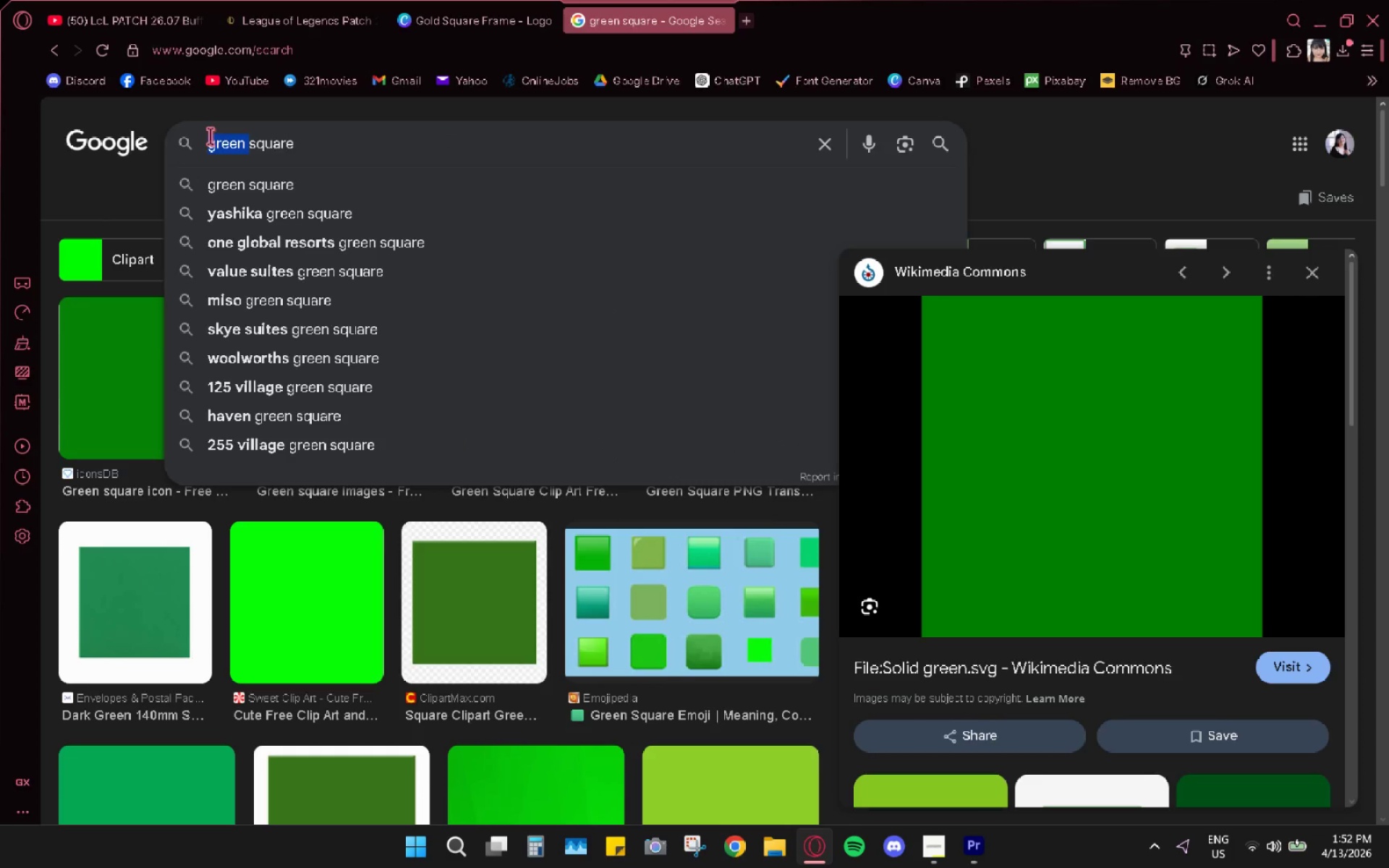 
type(red )
 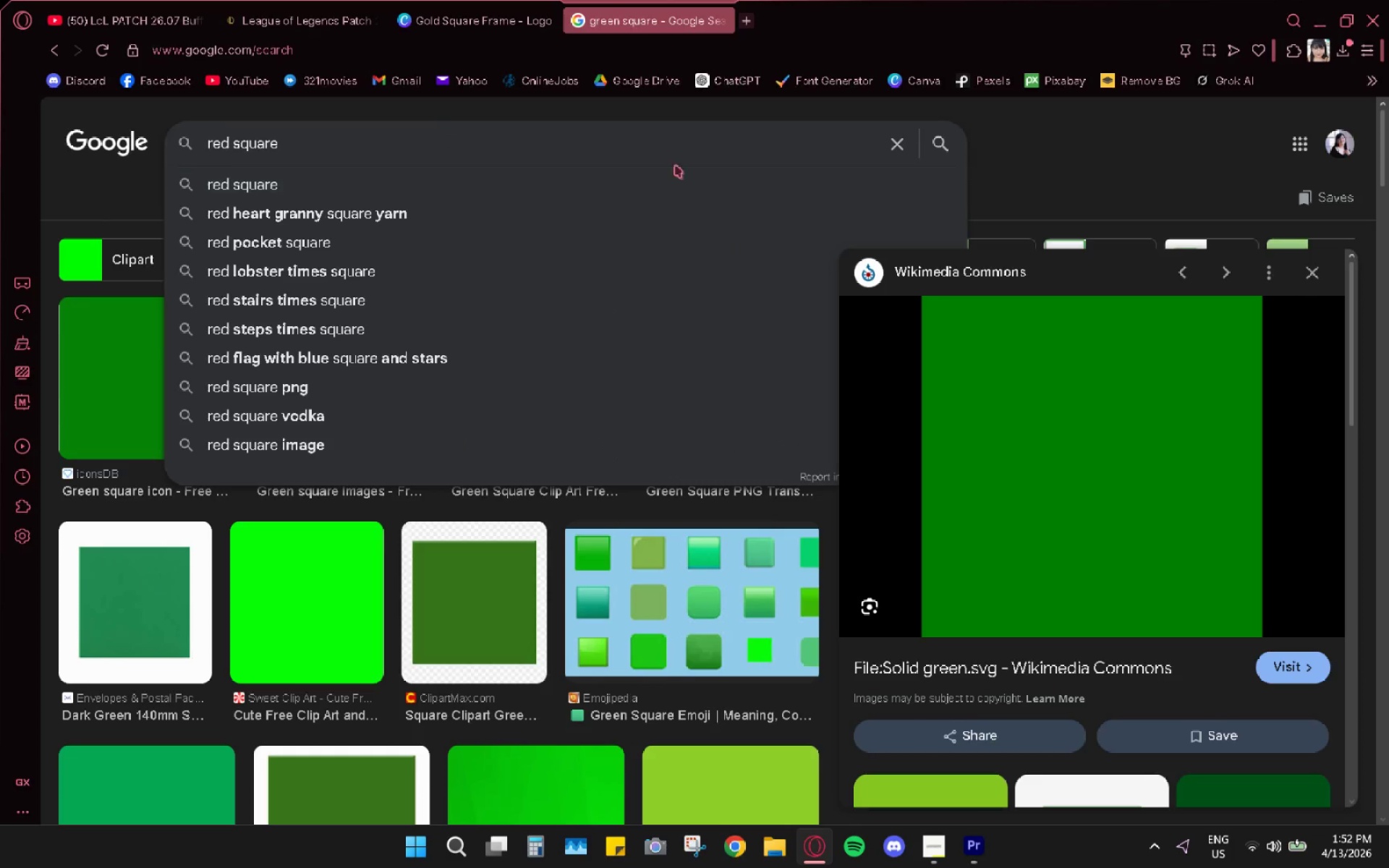 
key(Enter)
 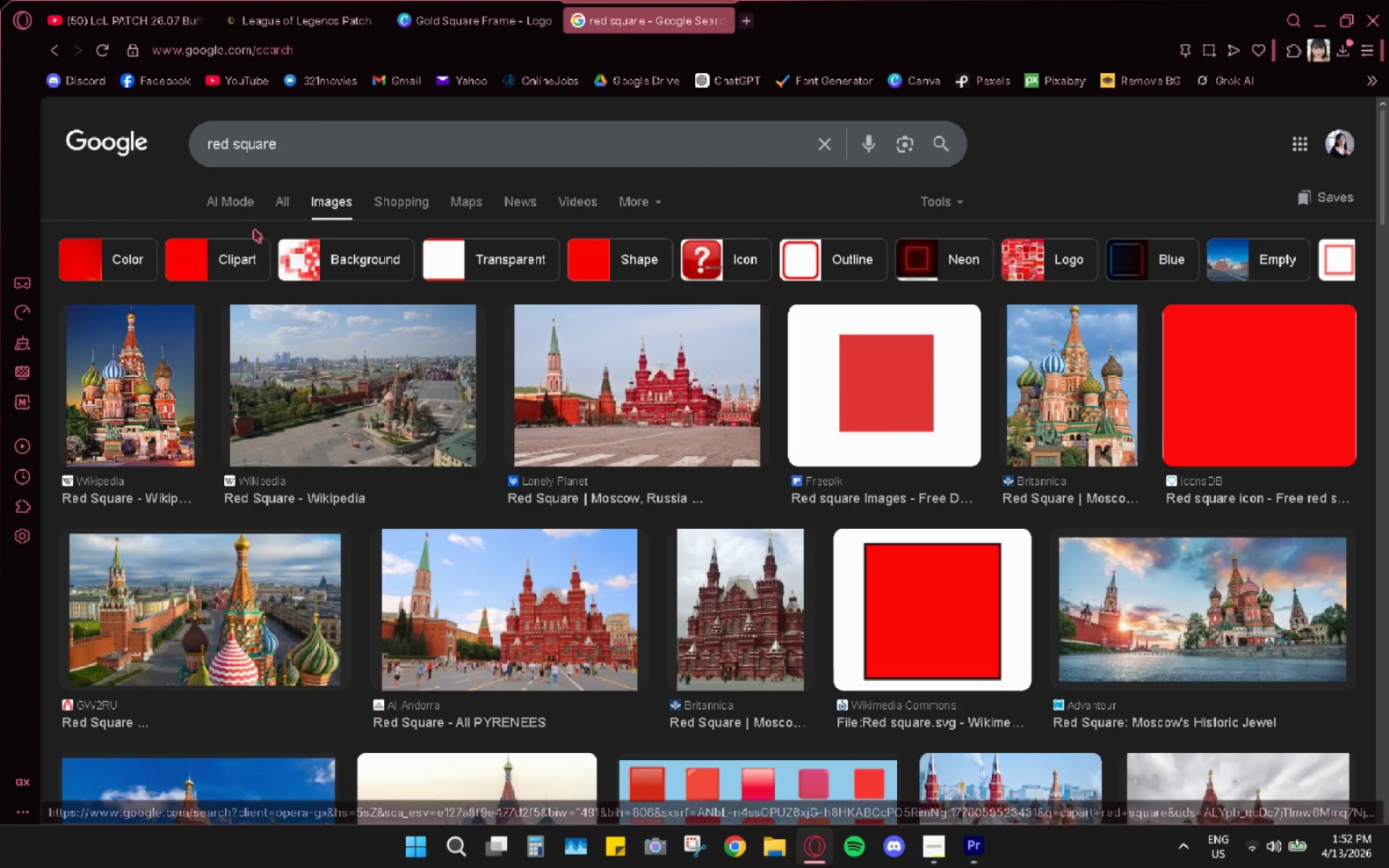 
left_click([1194, 426])
 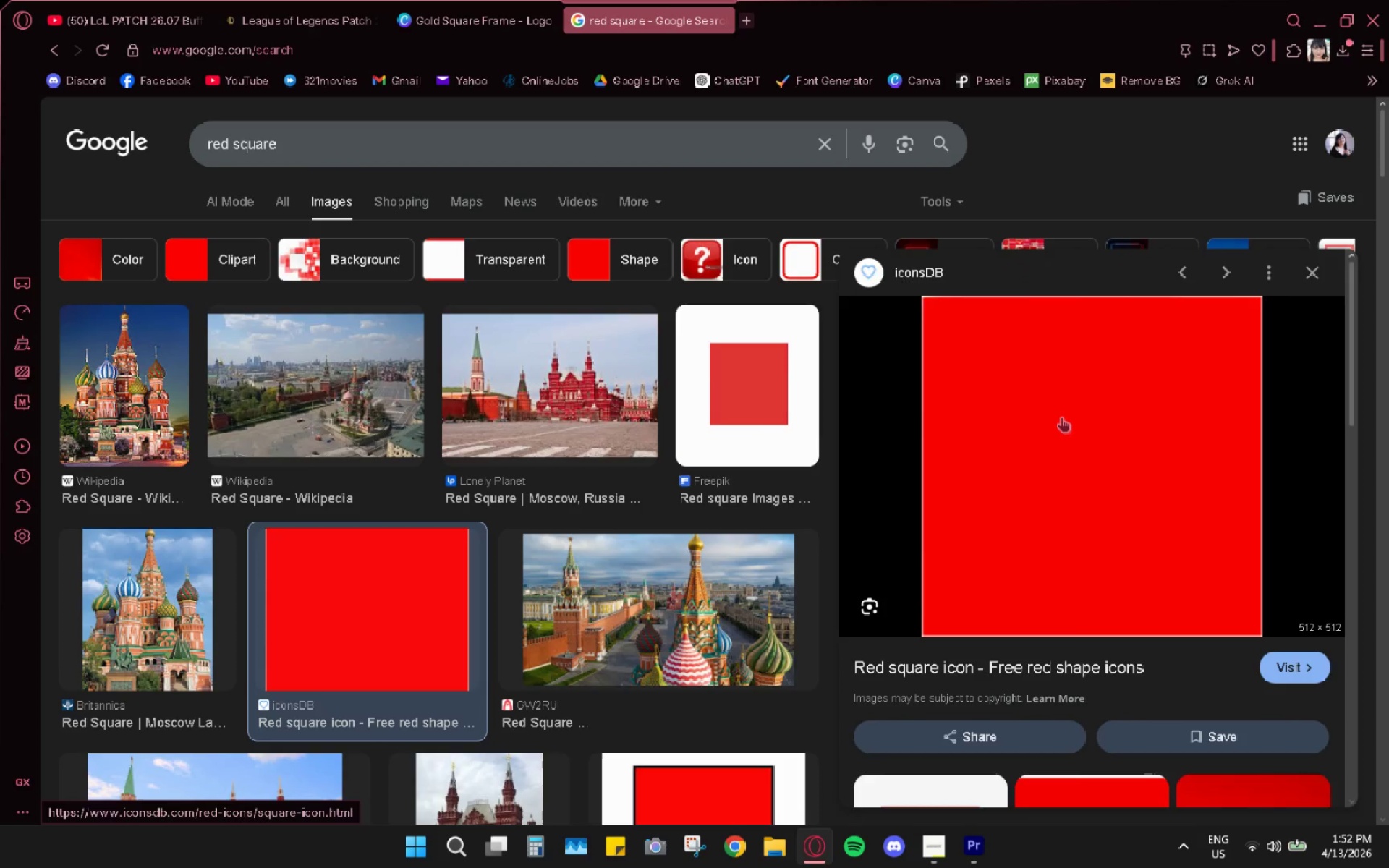 
right_click([1081, 414])
 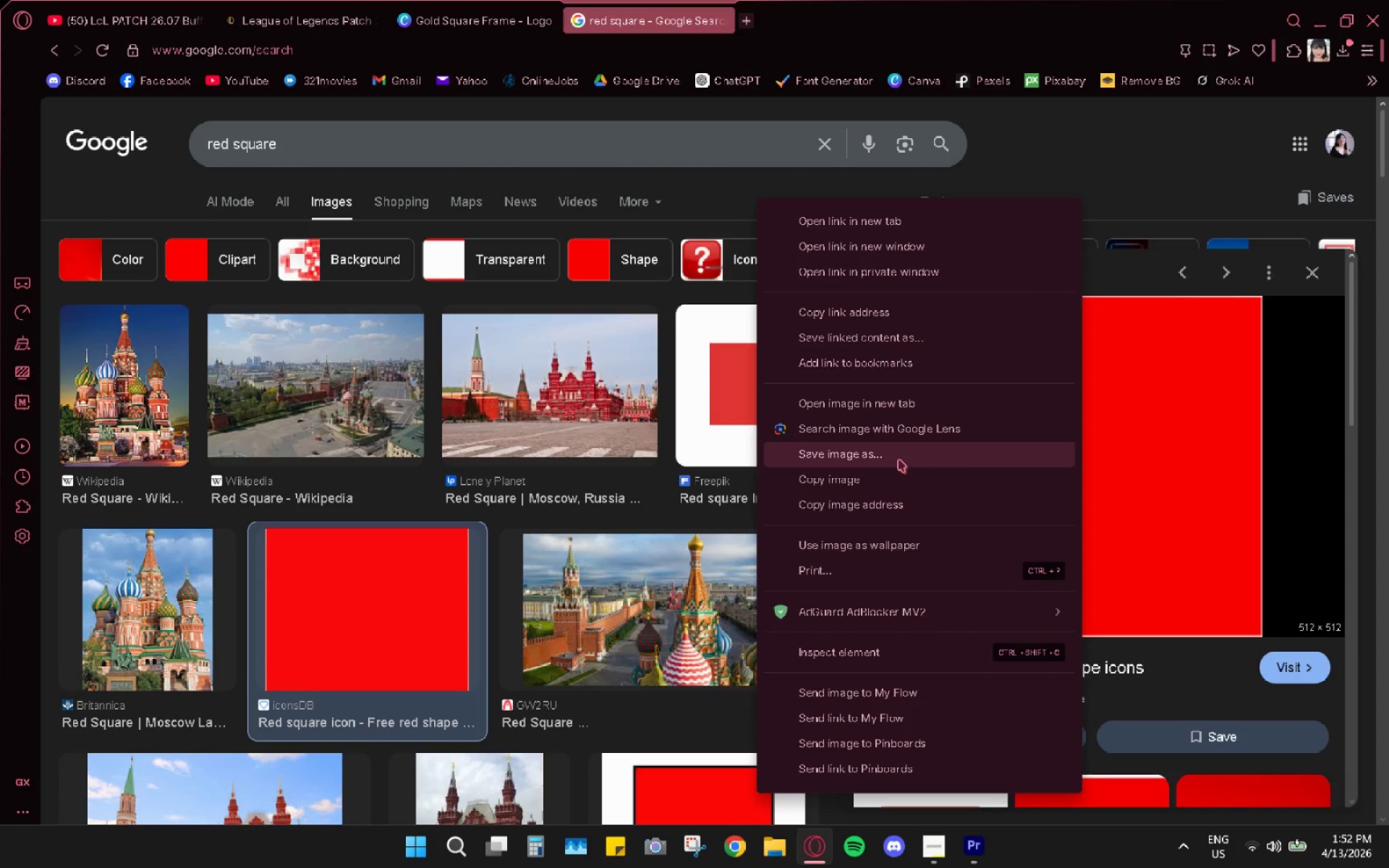 
left_click([848, 480])
 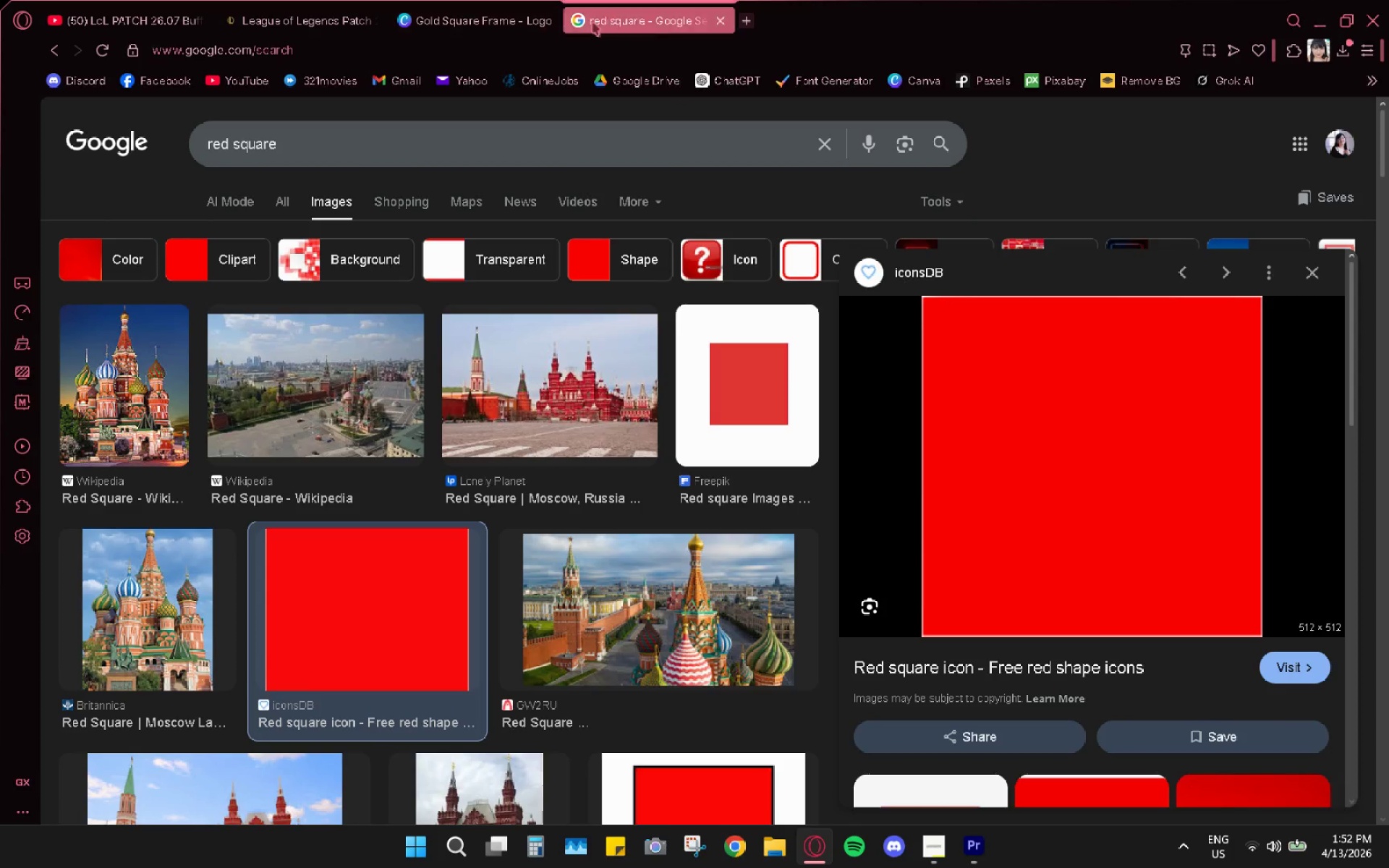 
left_click([494, 17])
 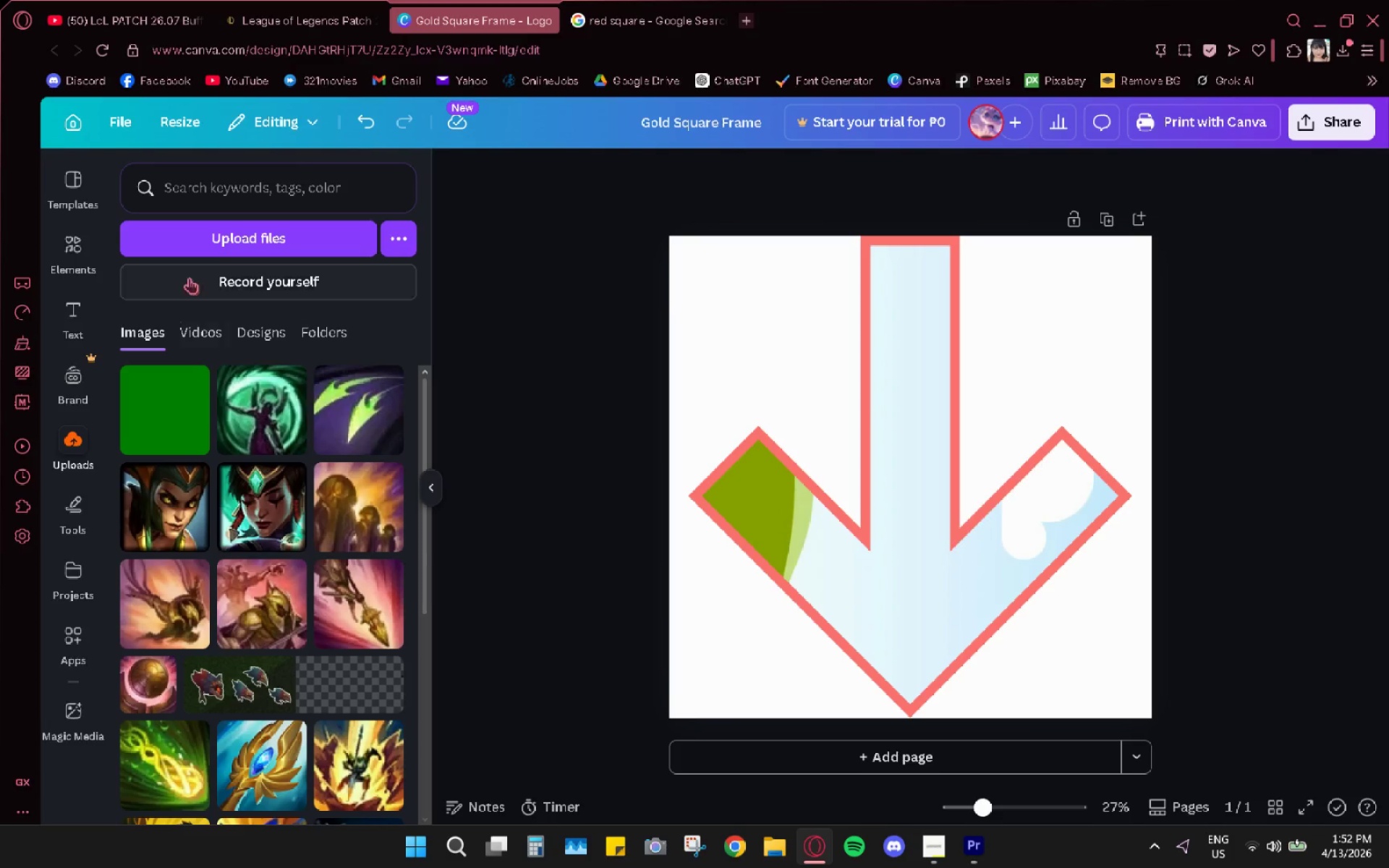 
left_click([225, 230])
 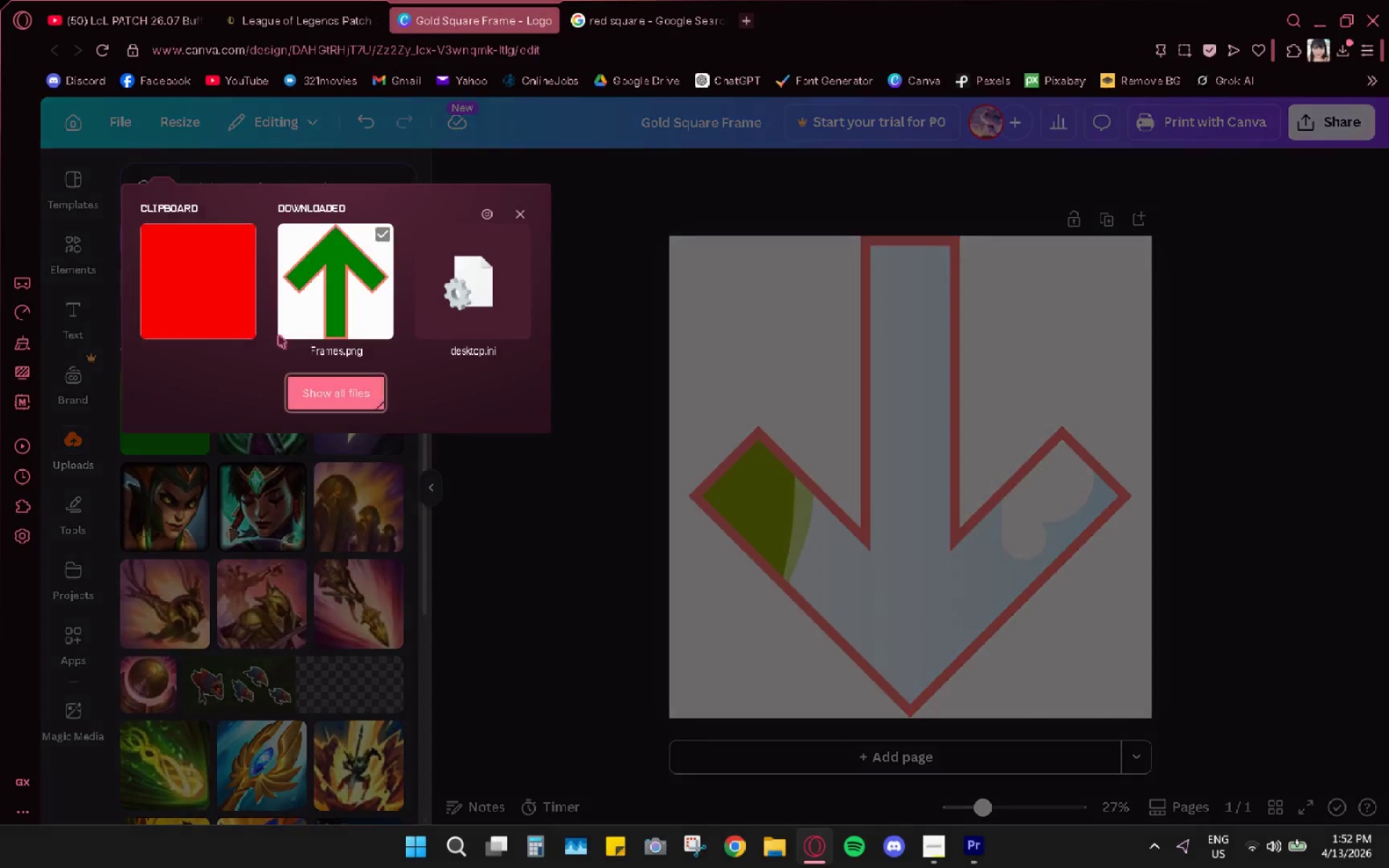 
left_click([218, 293])
 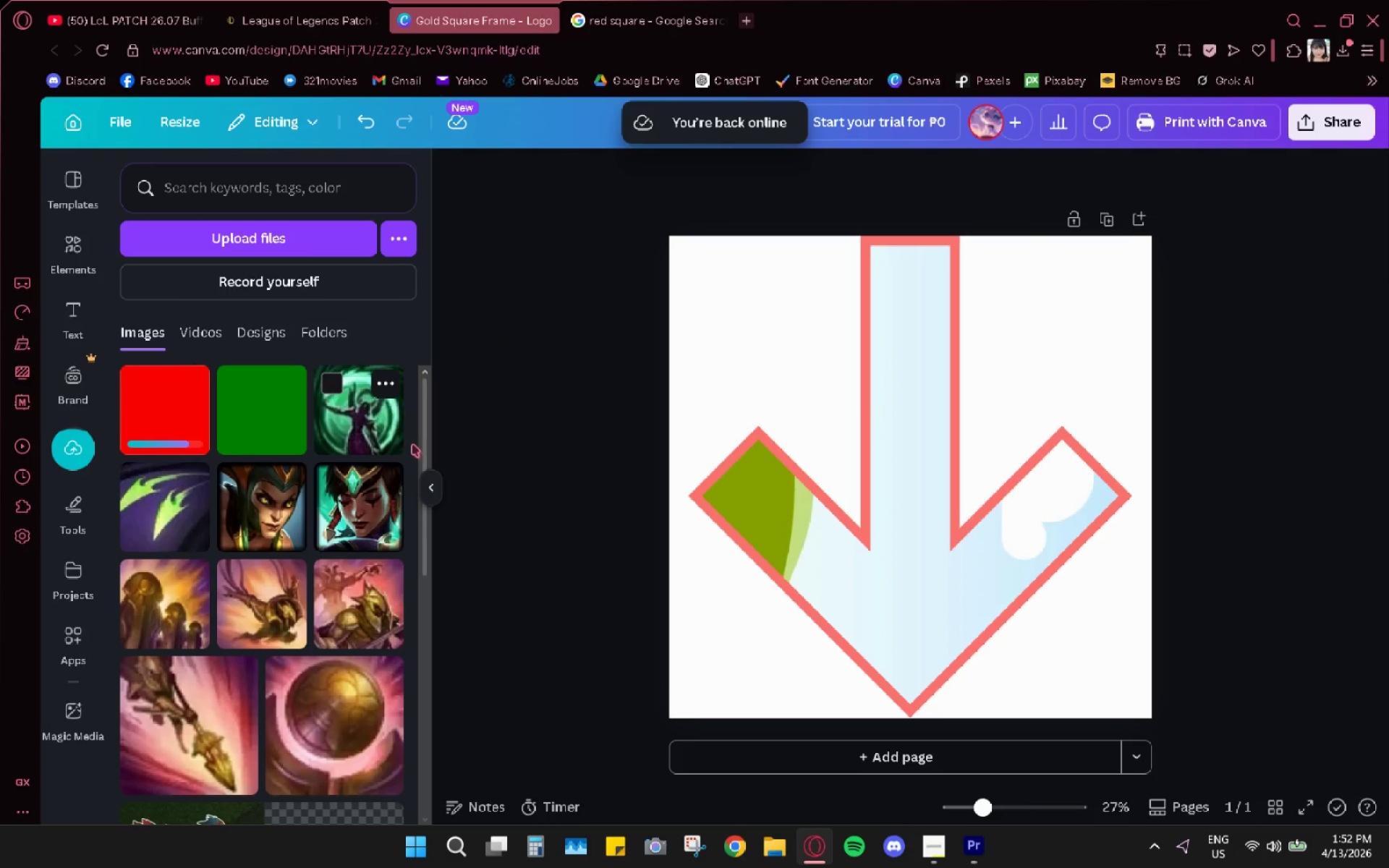 
wait(5.25)
 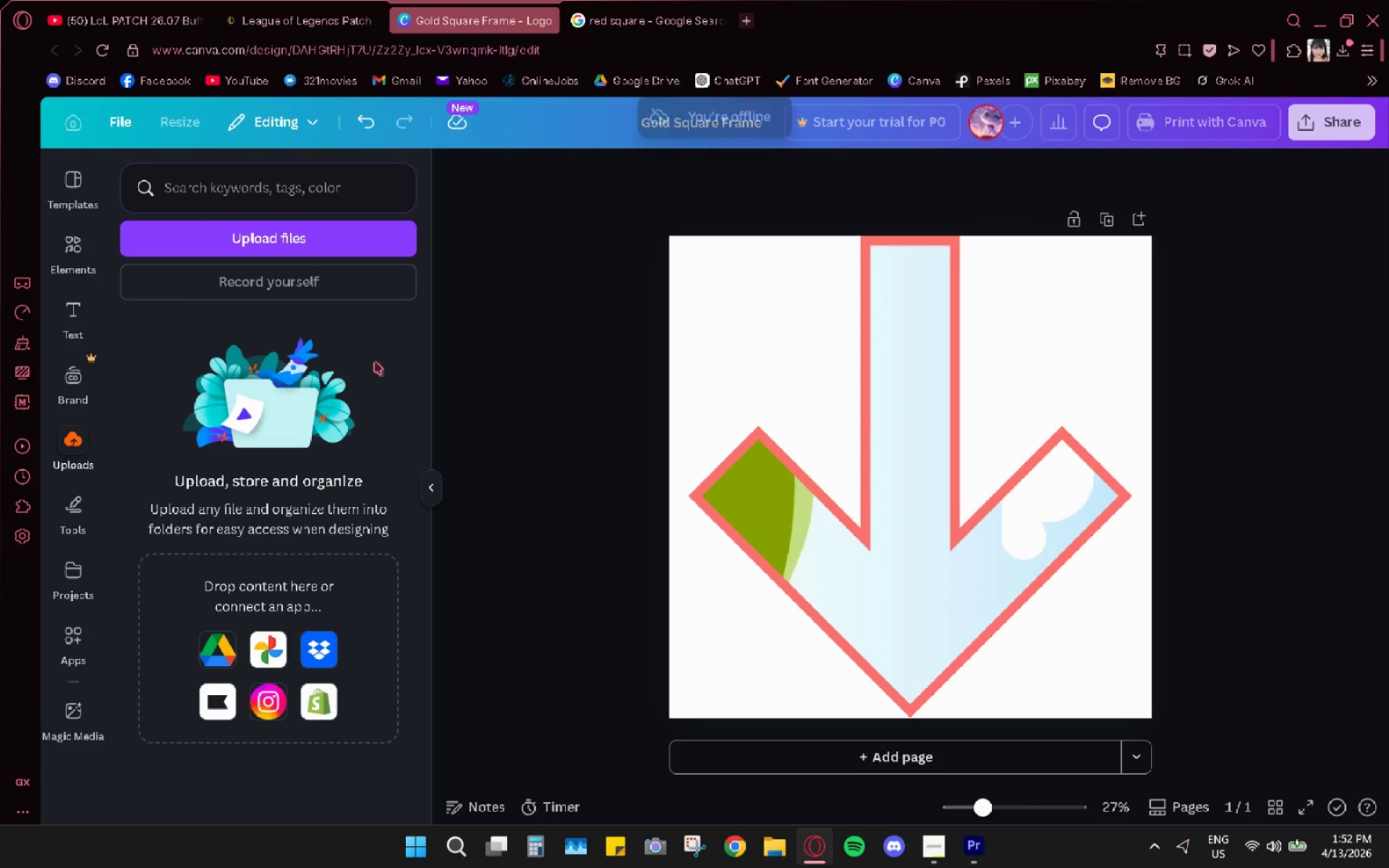 
left_click([782, 849])
 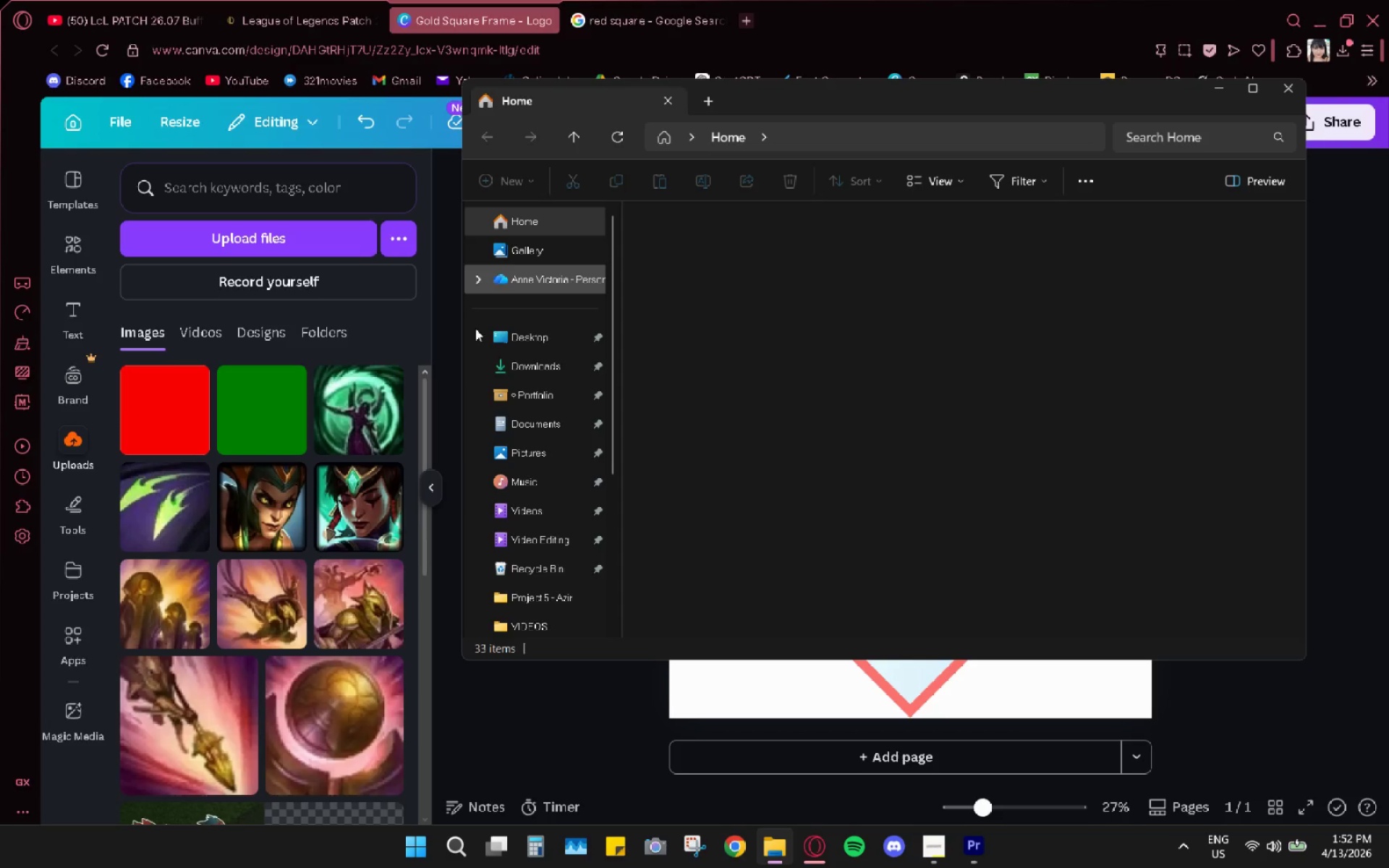 
left_click([502, 369])
 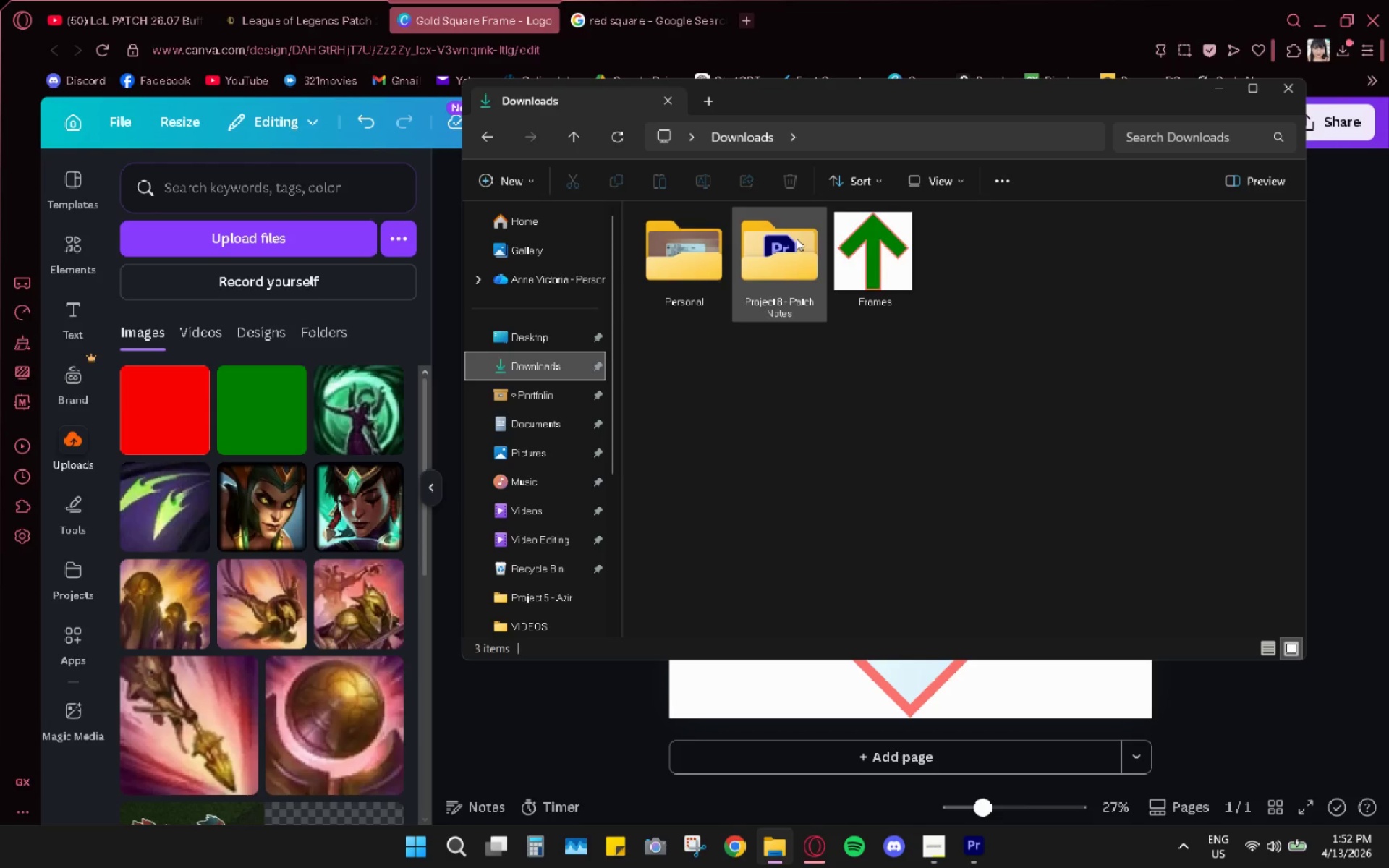 
left_click_drag(start_coordinate=[139, 434], to_coordinate=[771, 449])
 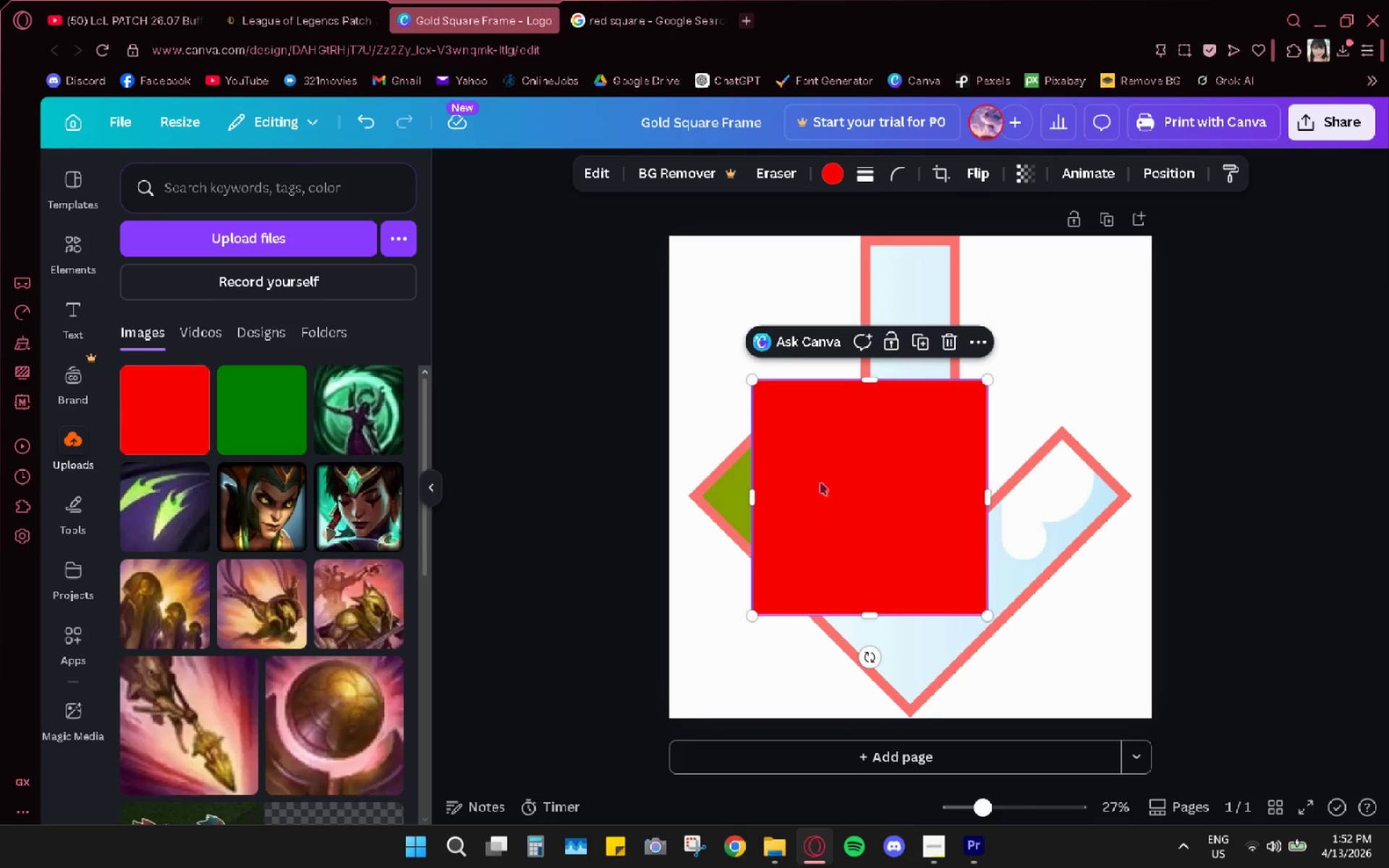 
left_click_drag(start_coordinate=[836, 498], to_coordinate=[840, 545])
 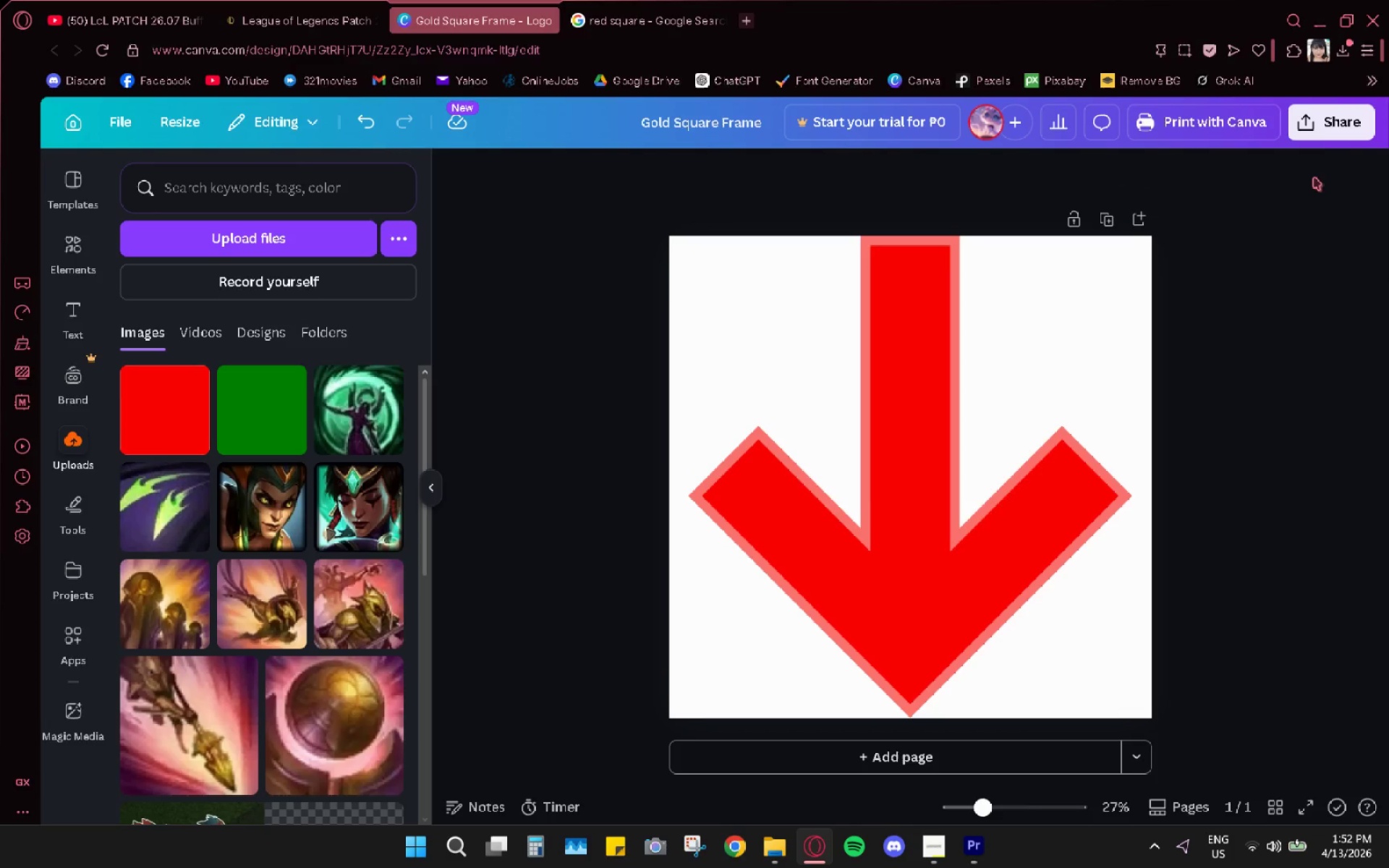 
left_click([1321, 123])
 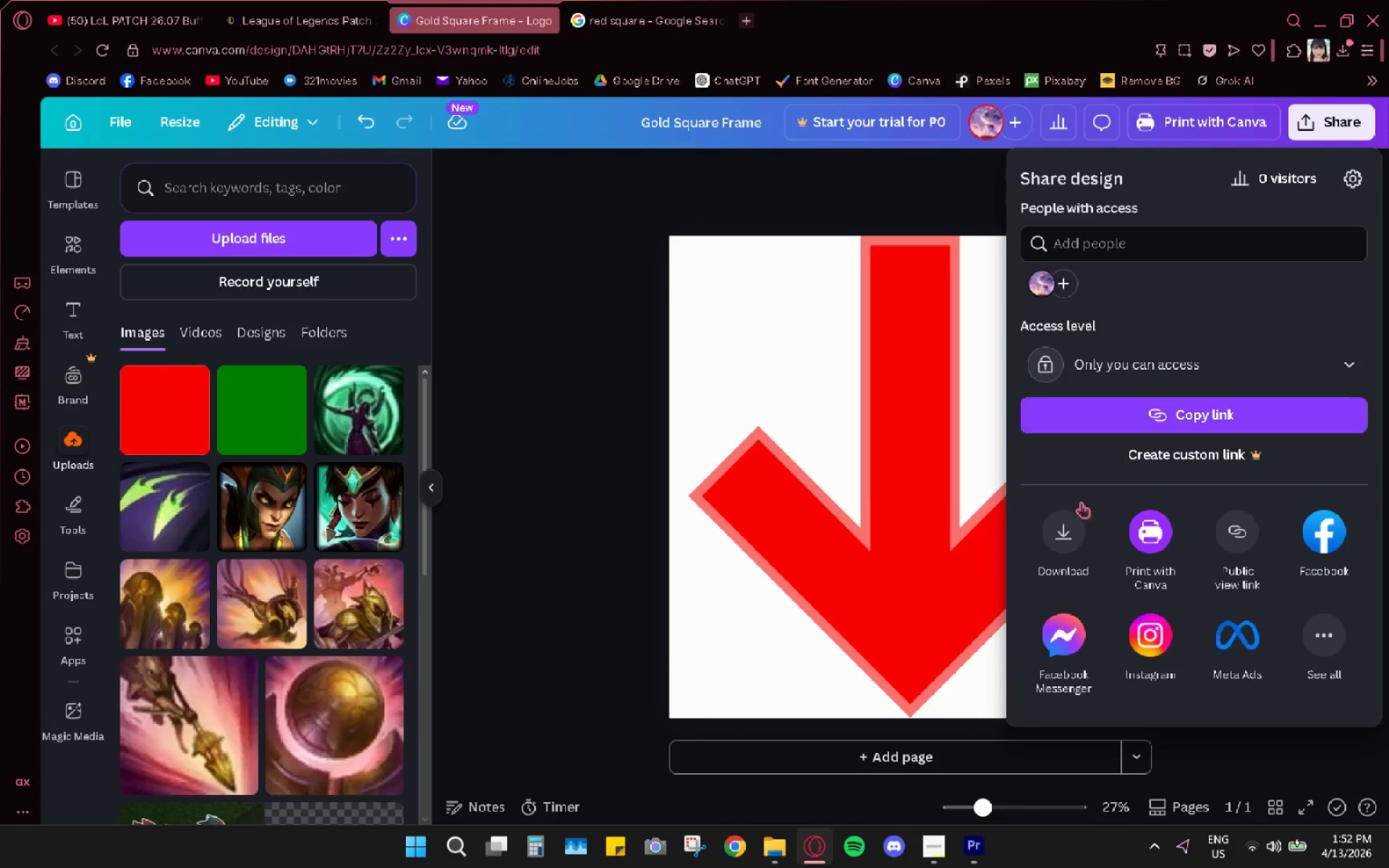 
left_click([1060, 520])
 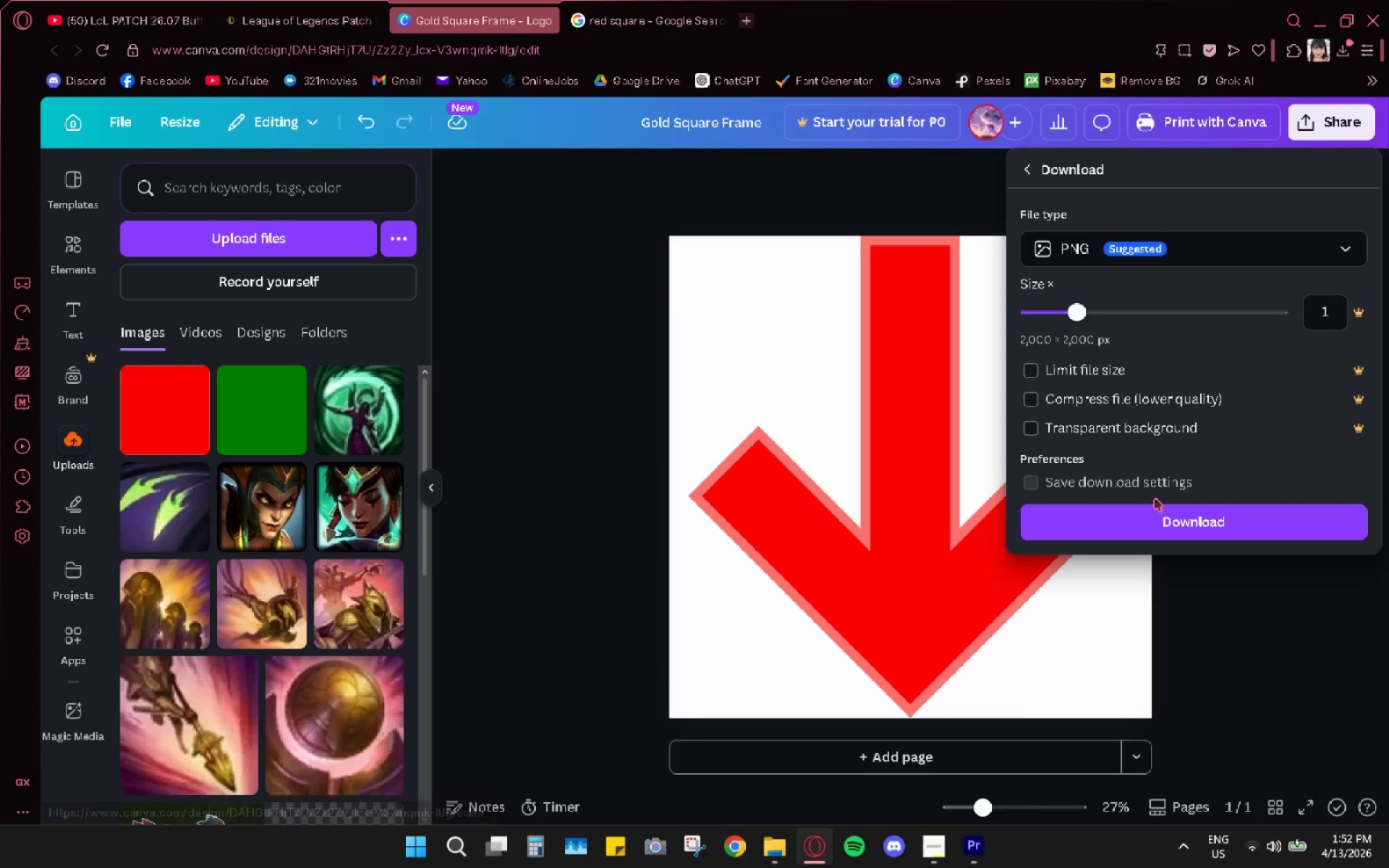 
left_click([1137, 425])
 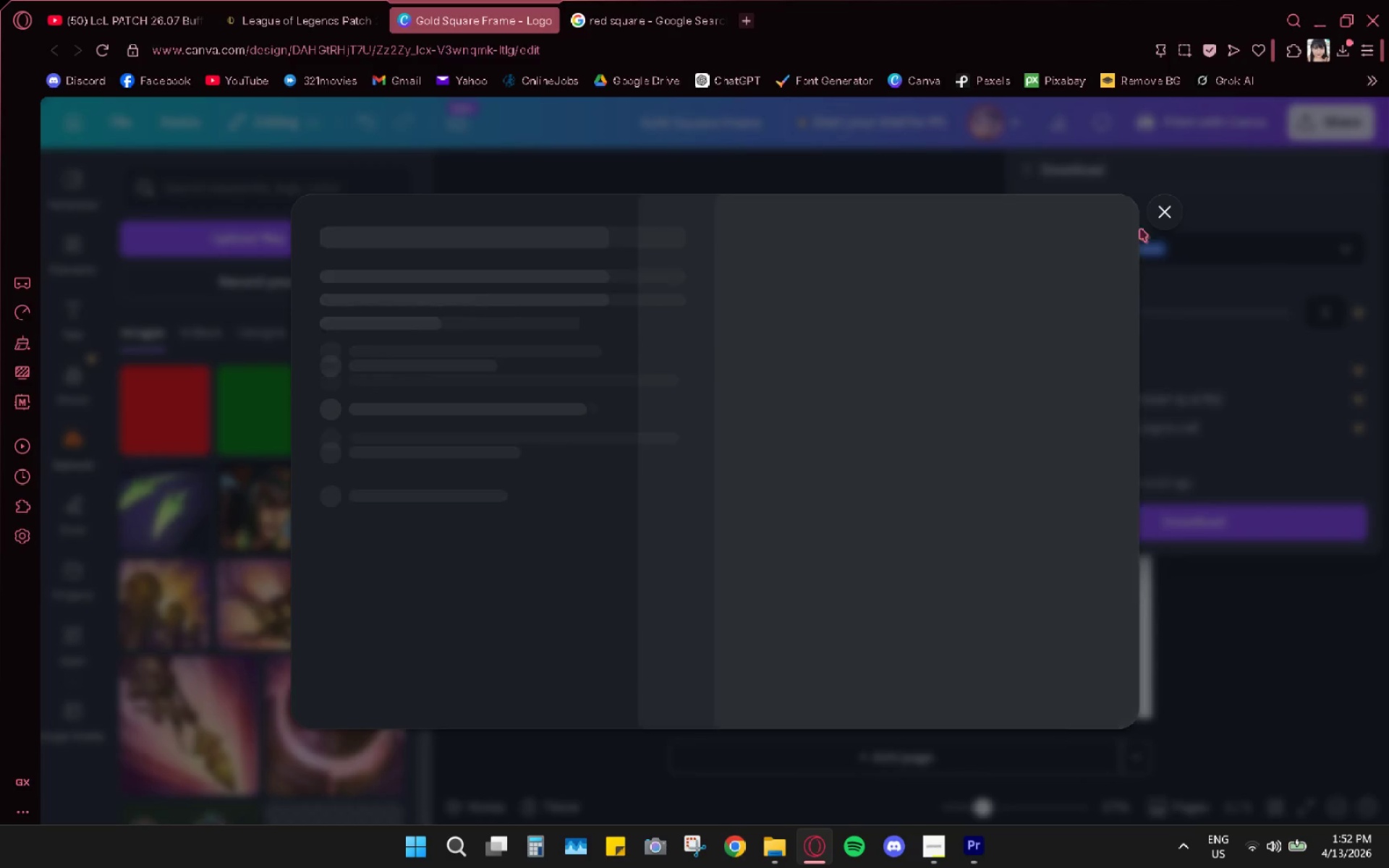 
left_click([1163, 208])
 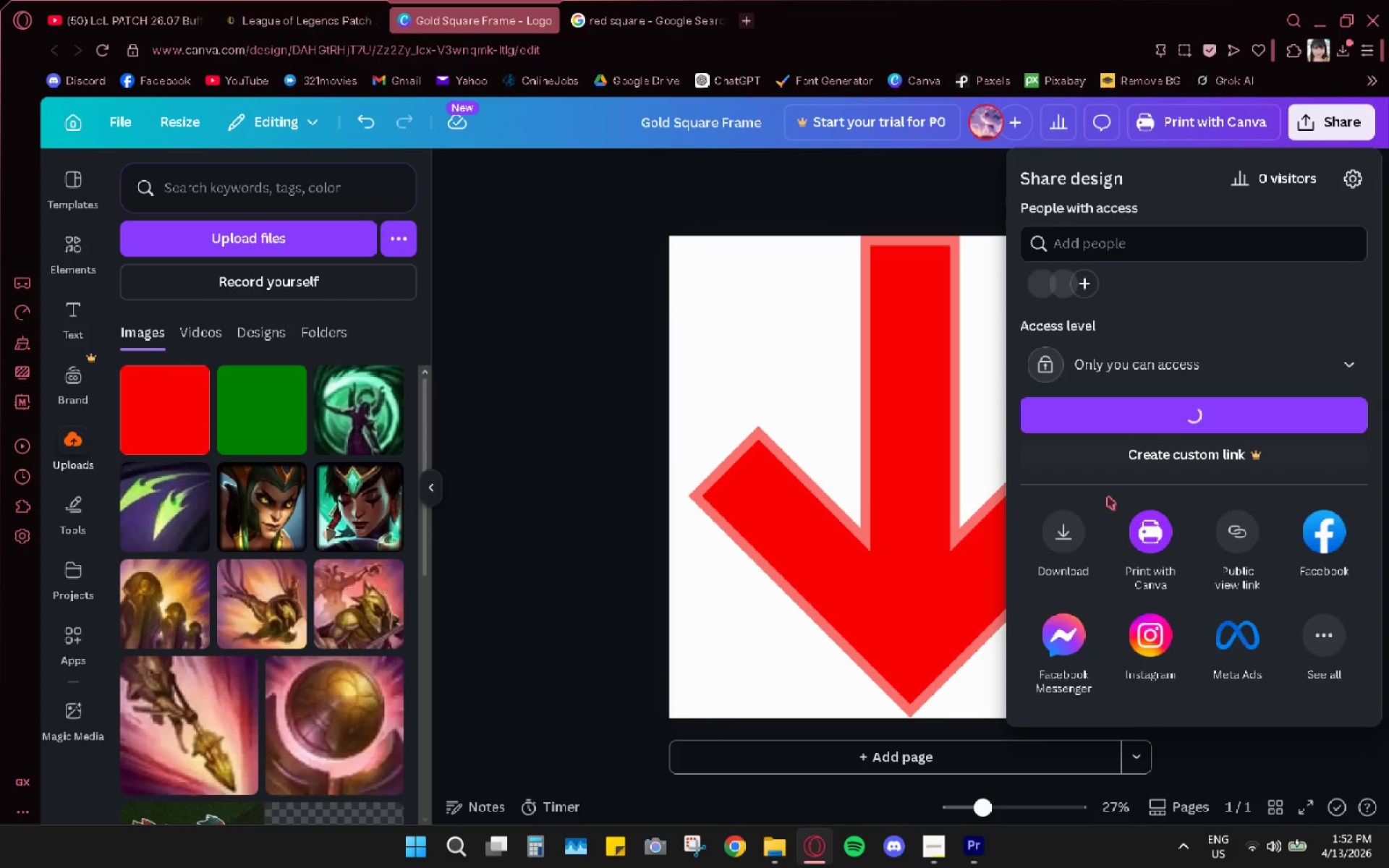 
left_click([1066, 529])
 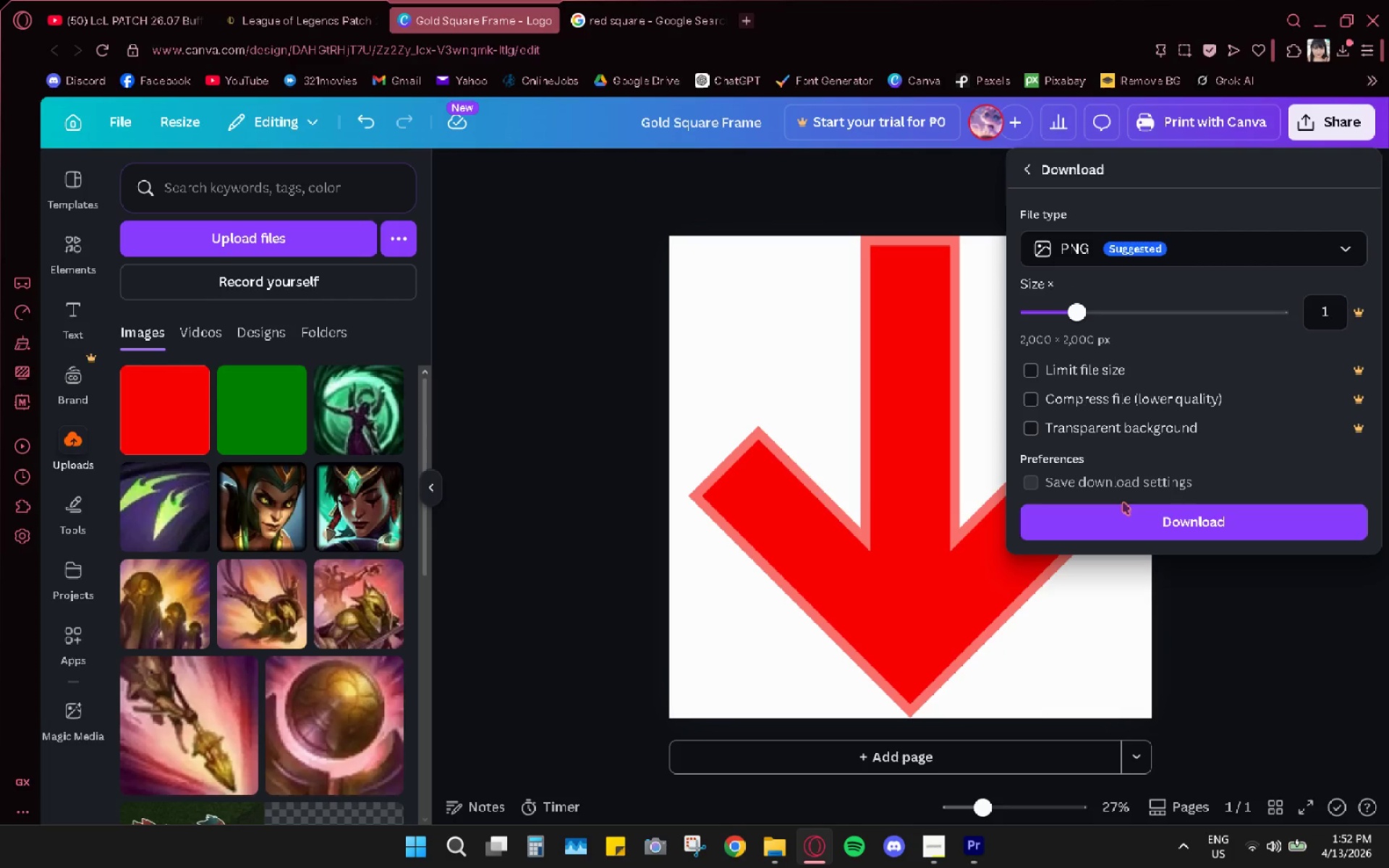 
left_click([1134, 525])
 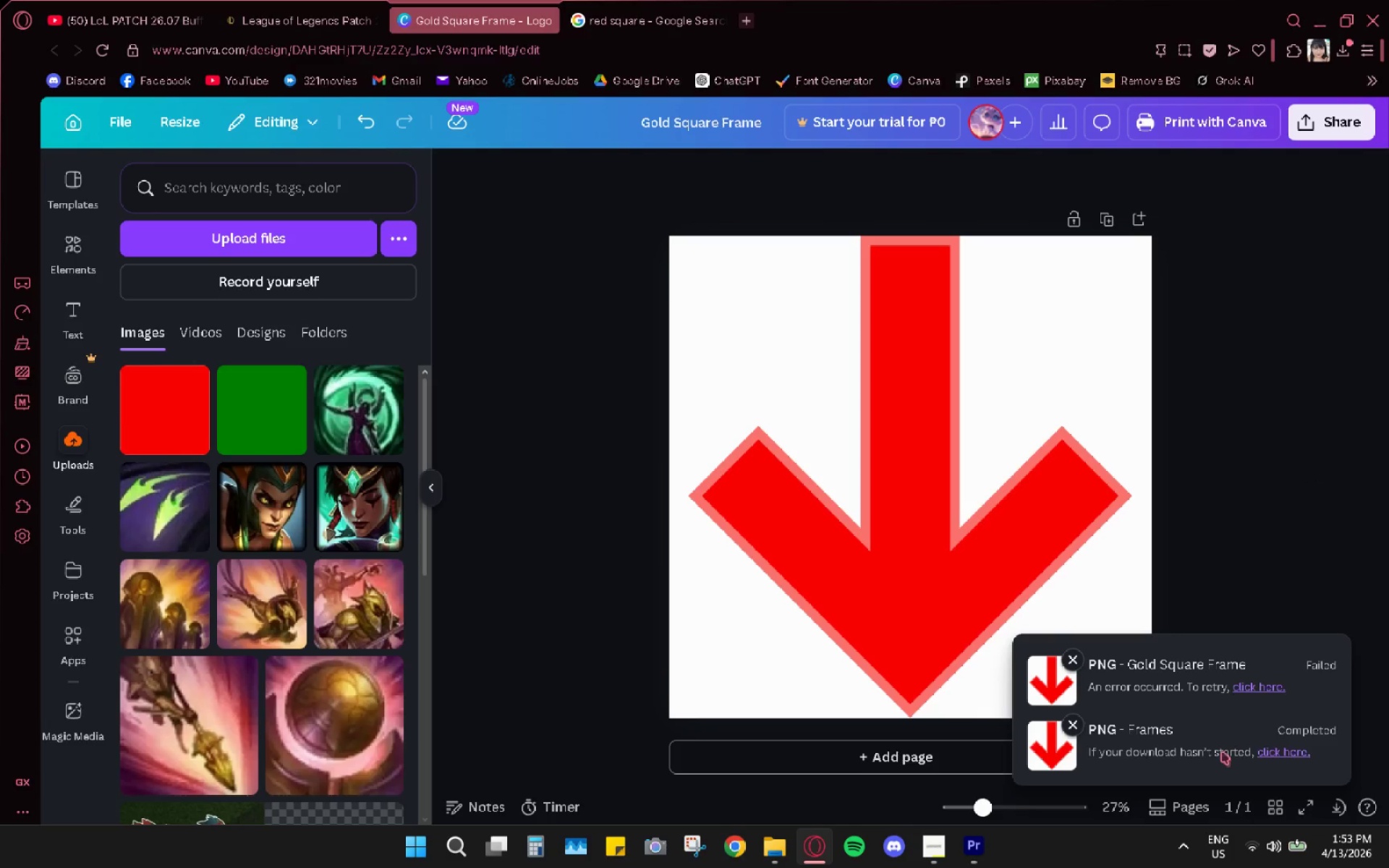 
wait(25.95)
 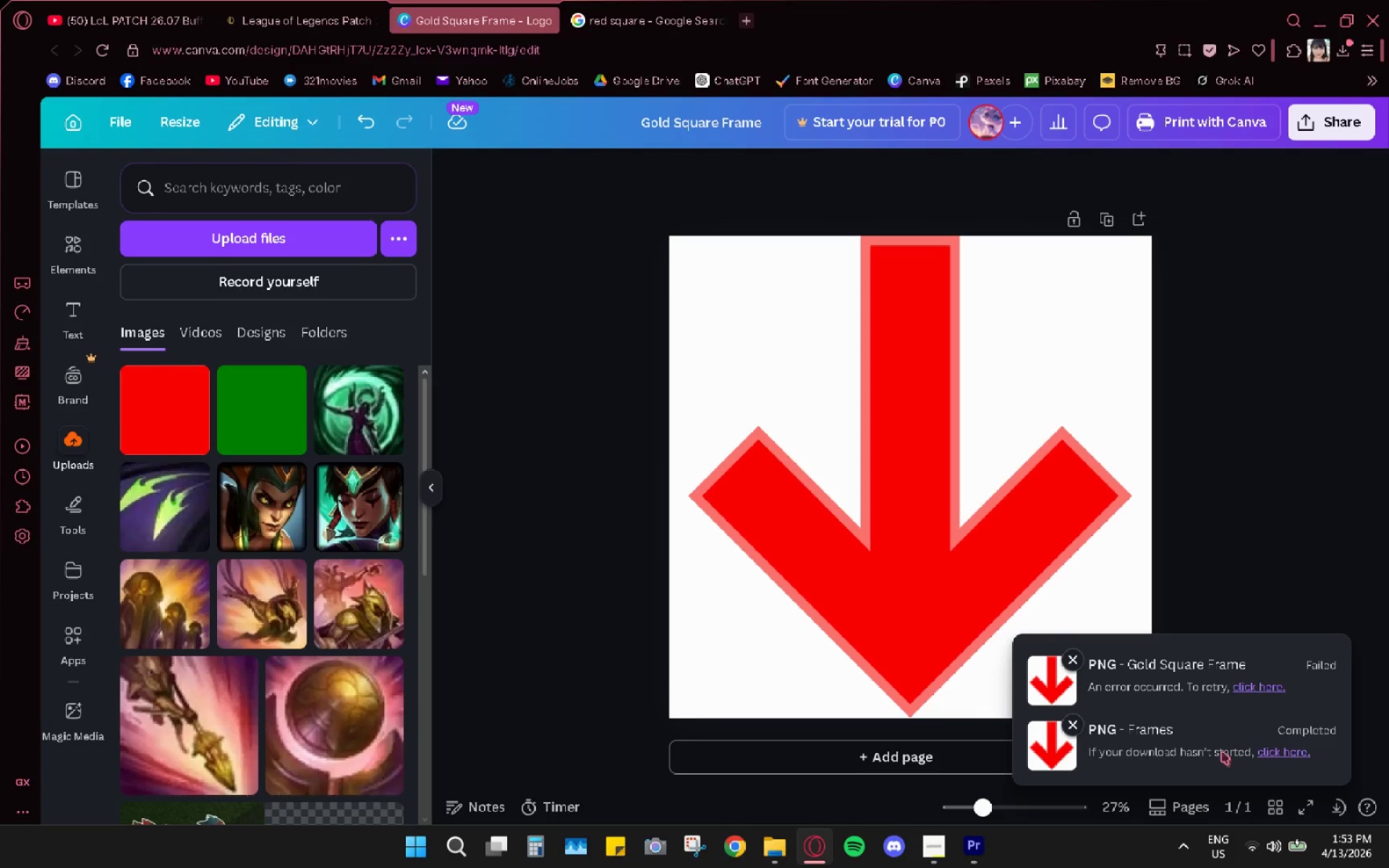 
left_click([780, 845])
 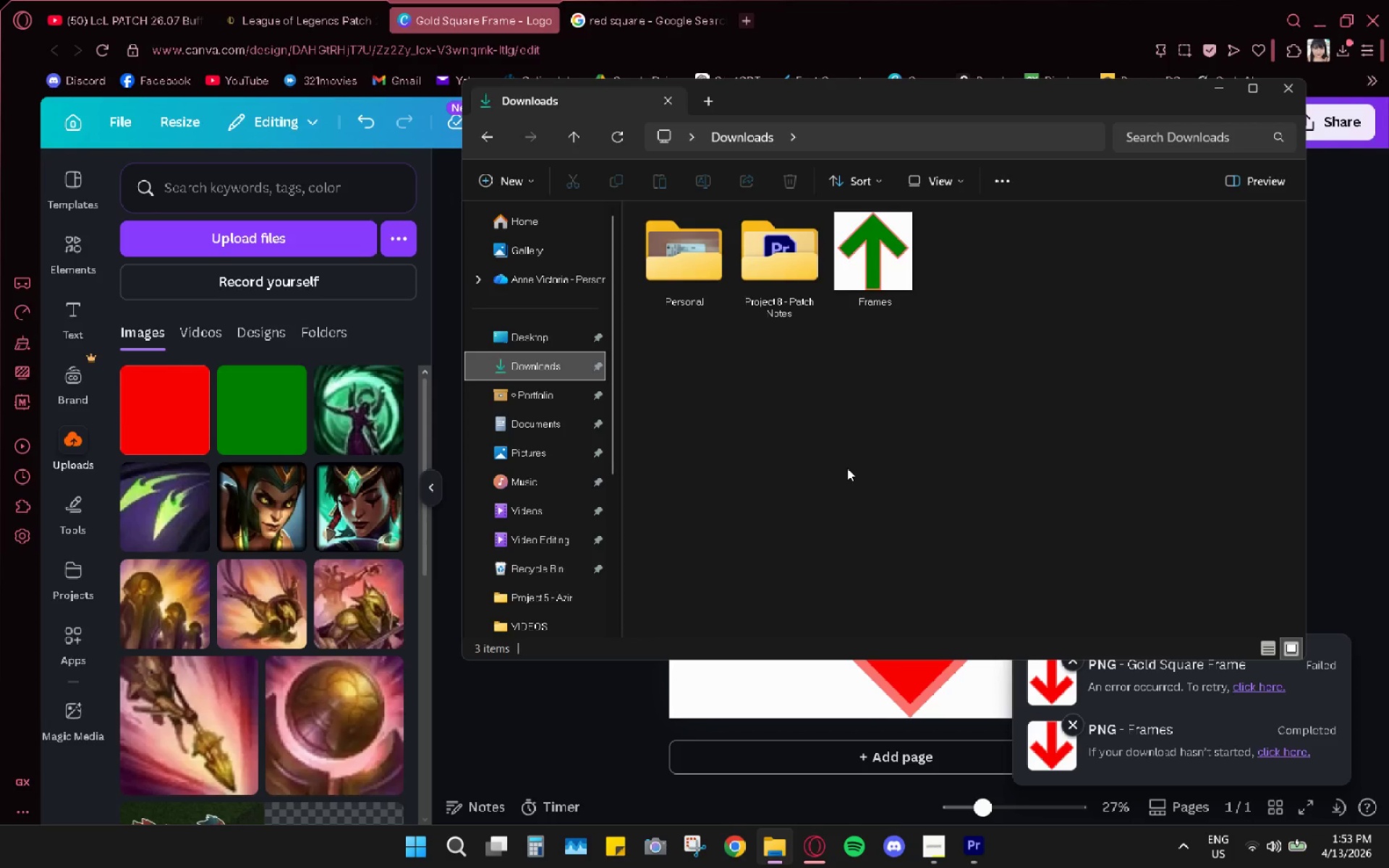 
left_click([952, 542])
 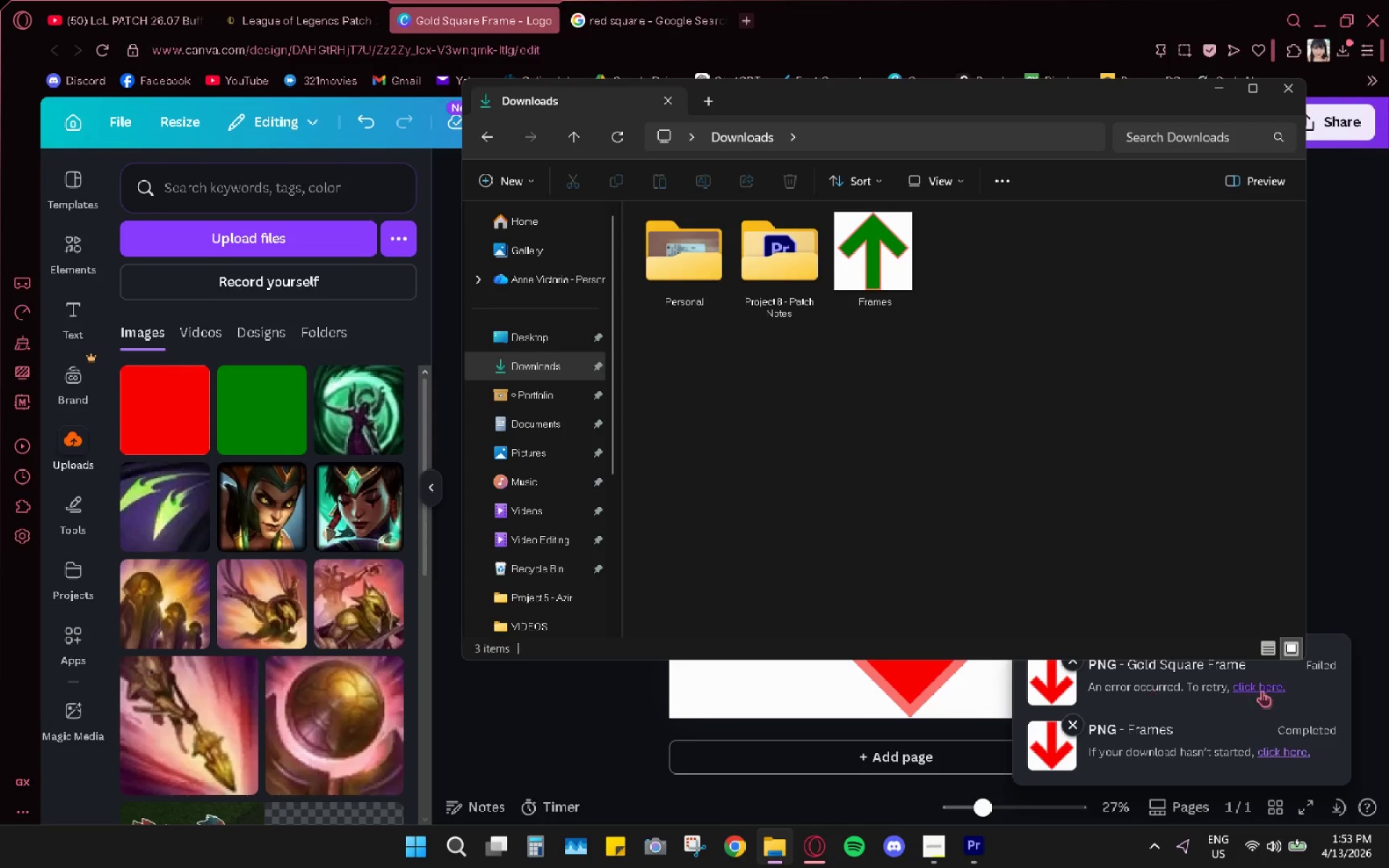 
left_click([1264, 688])
 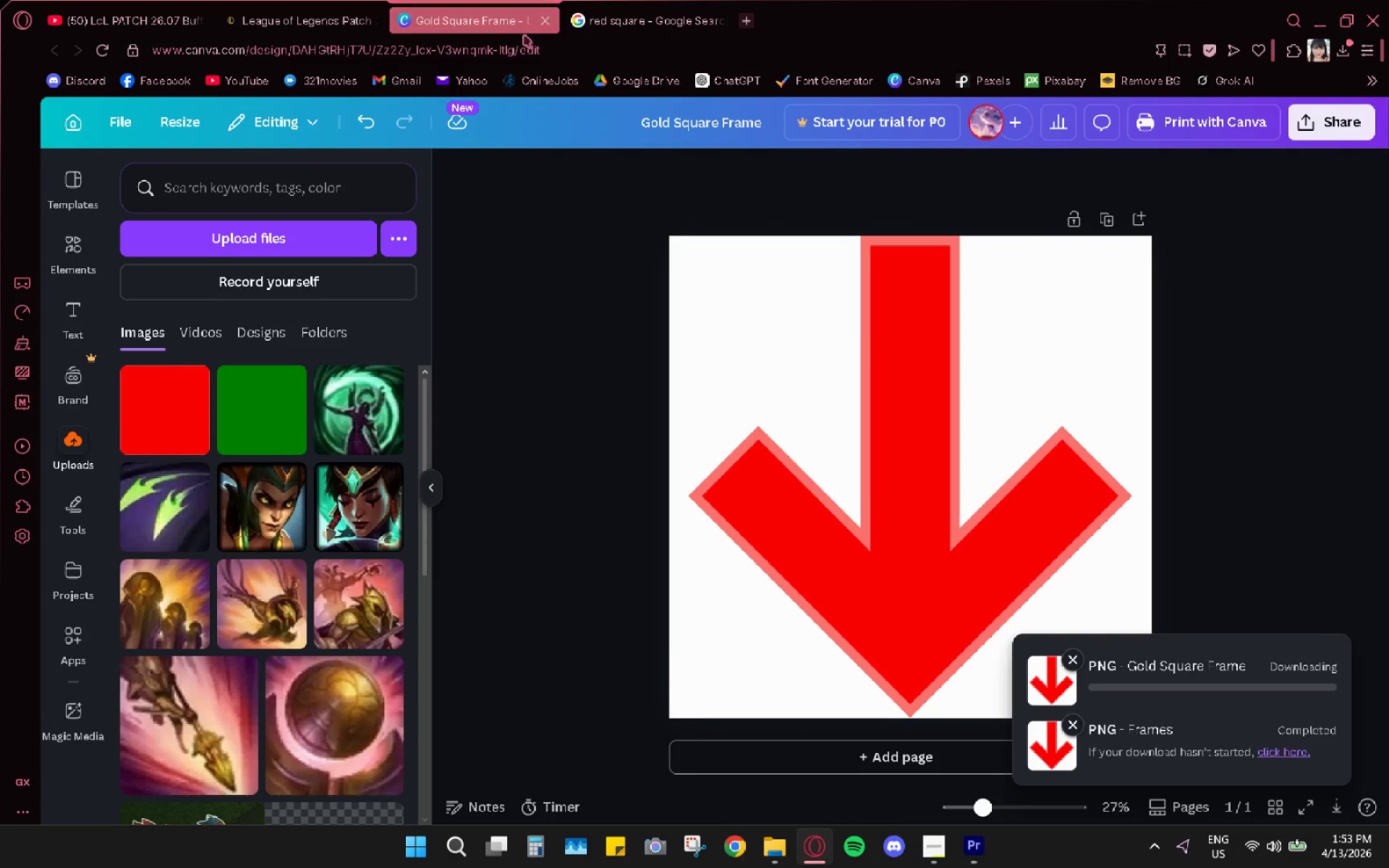 
left_click([596, 4])
 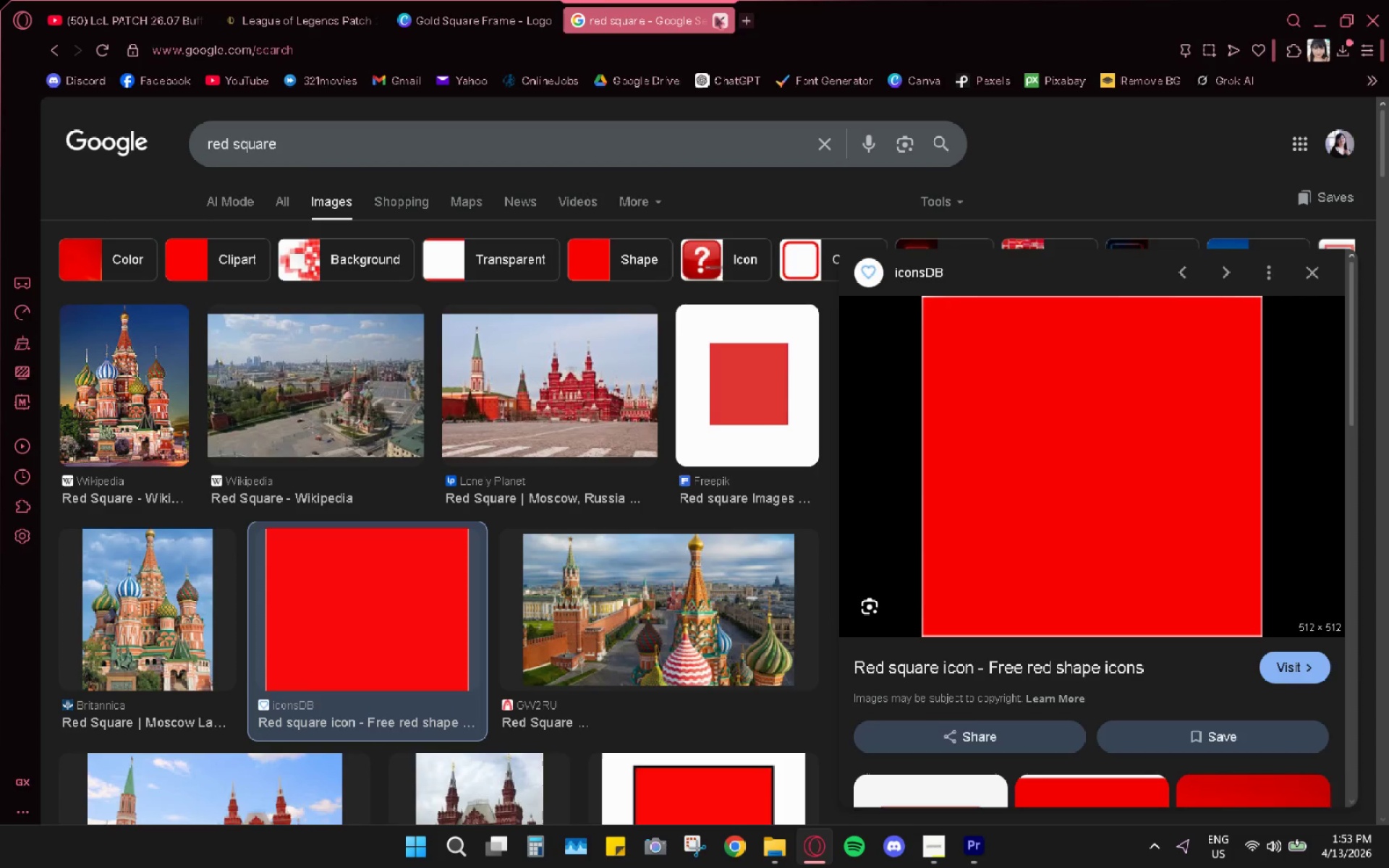 
left_click([718, 19])
 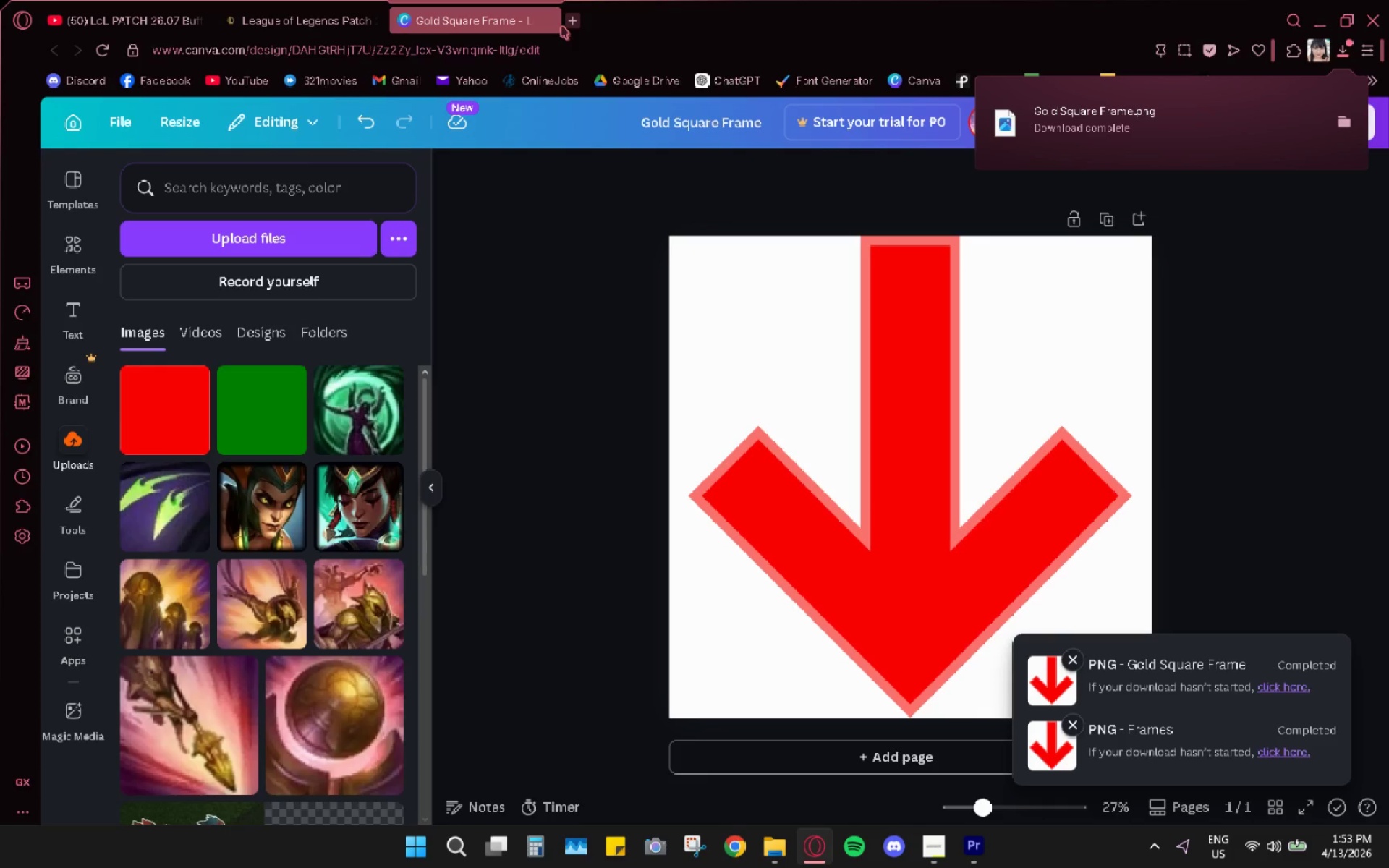 
left_click([572, 22])
 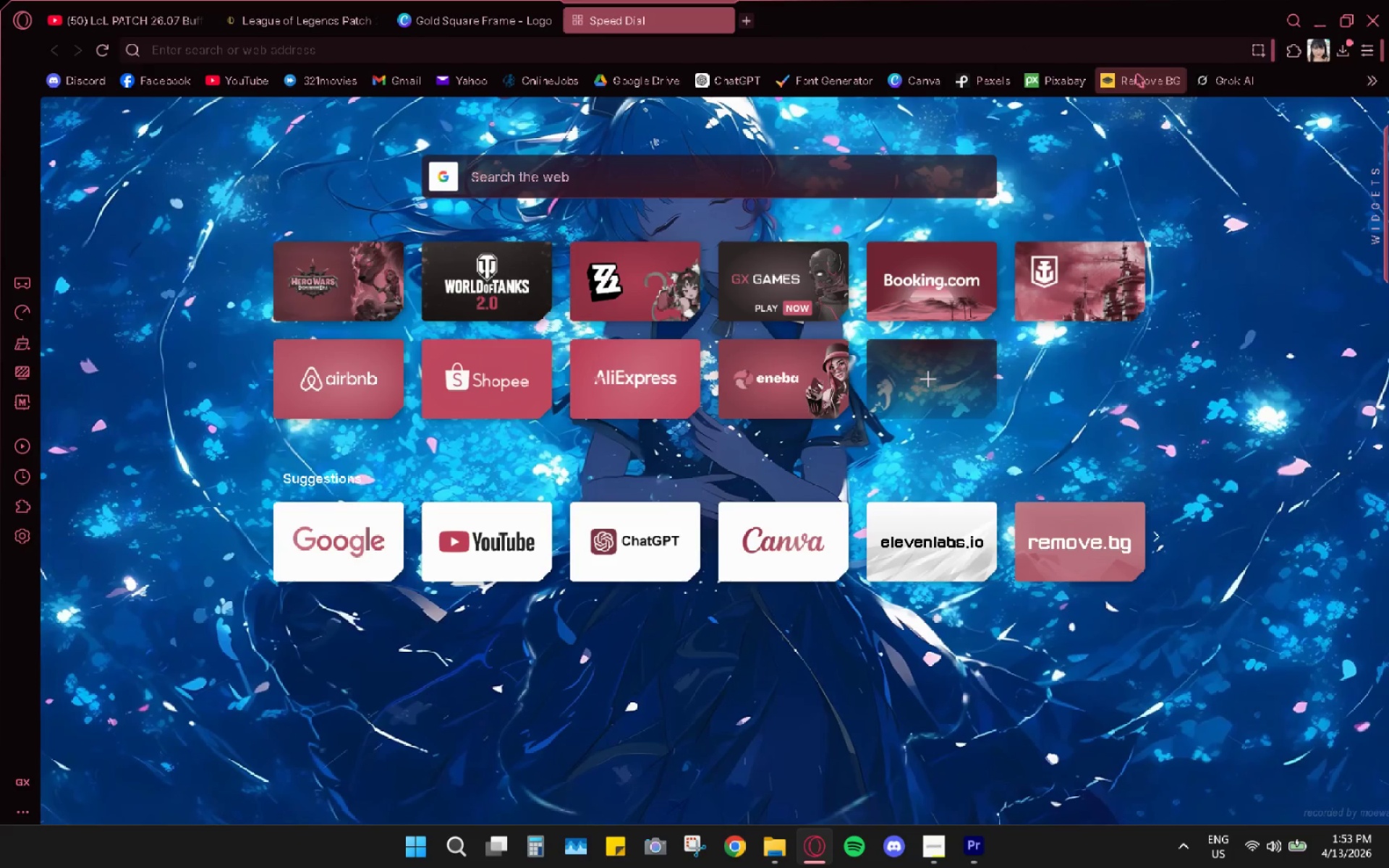 
left_click([1137, 74])
 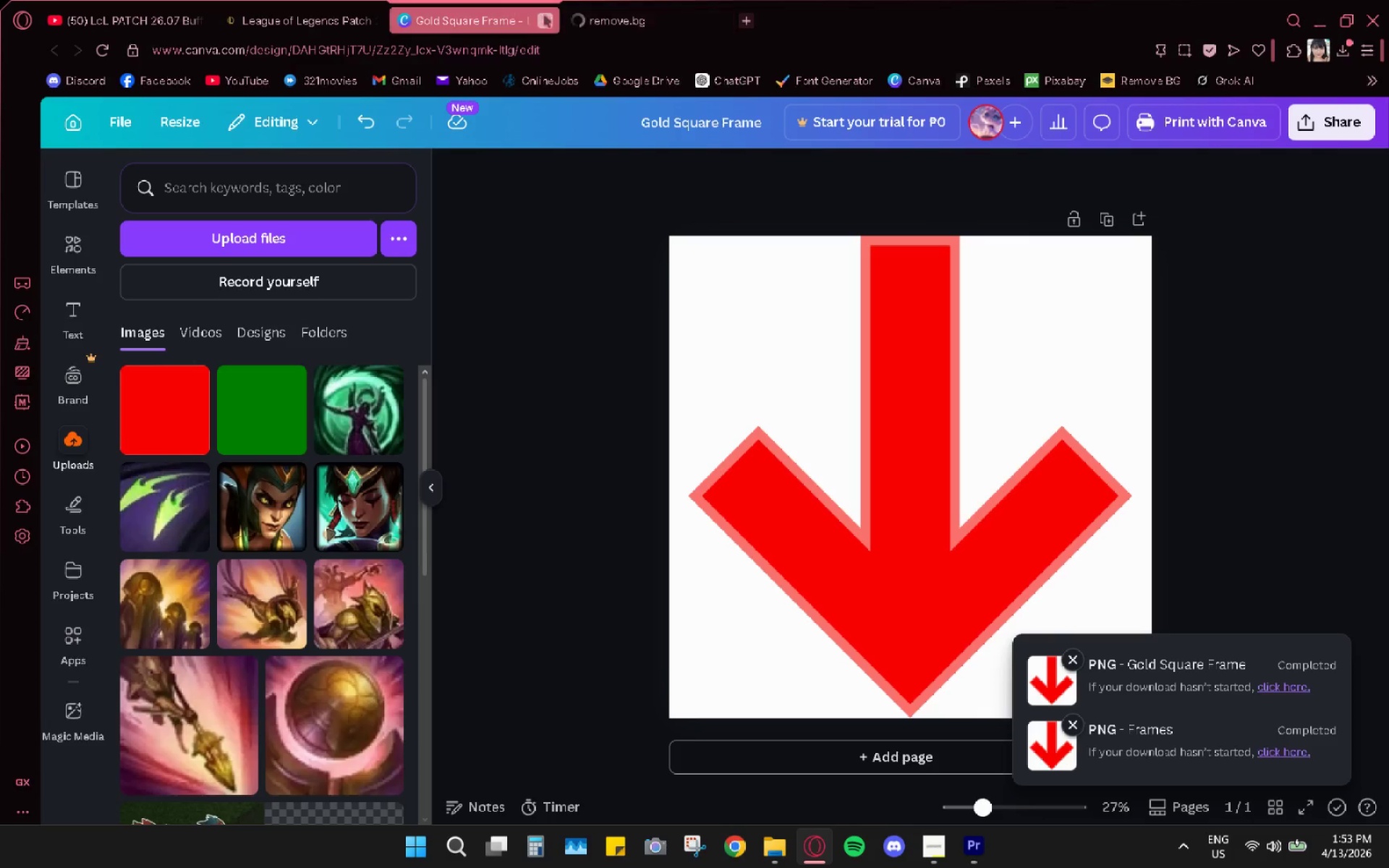 
left_click([544, 15])
 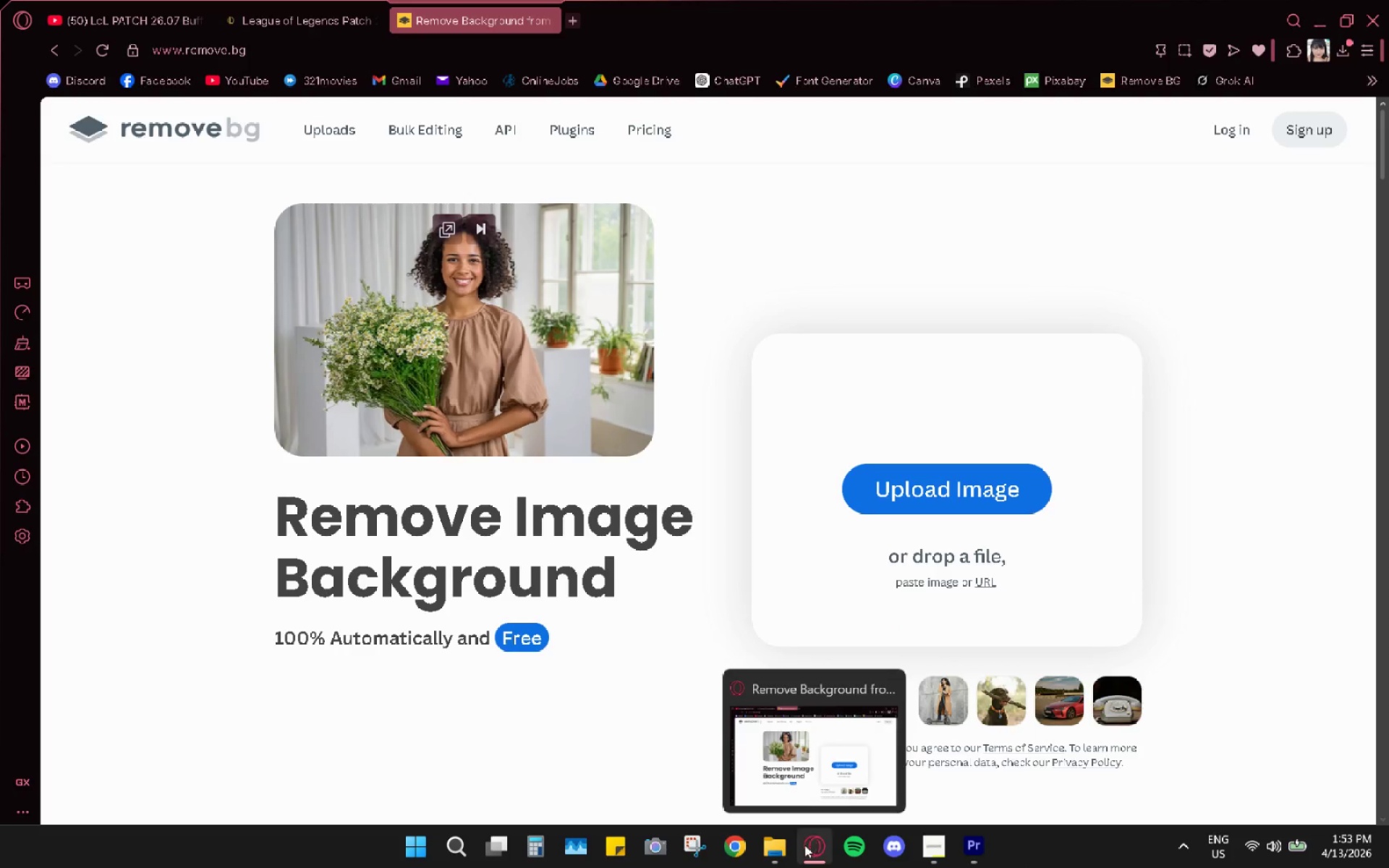 
double_click([750, 848])
 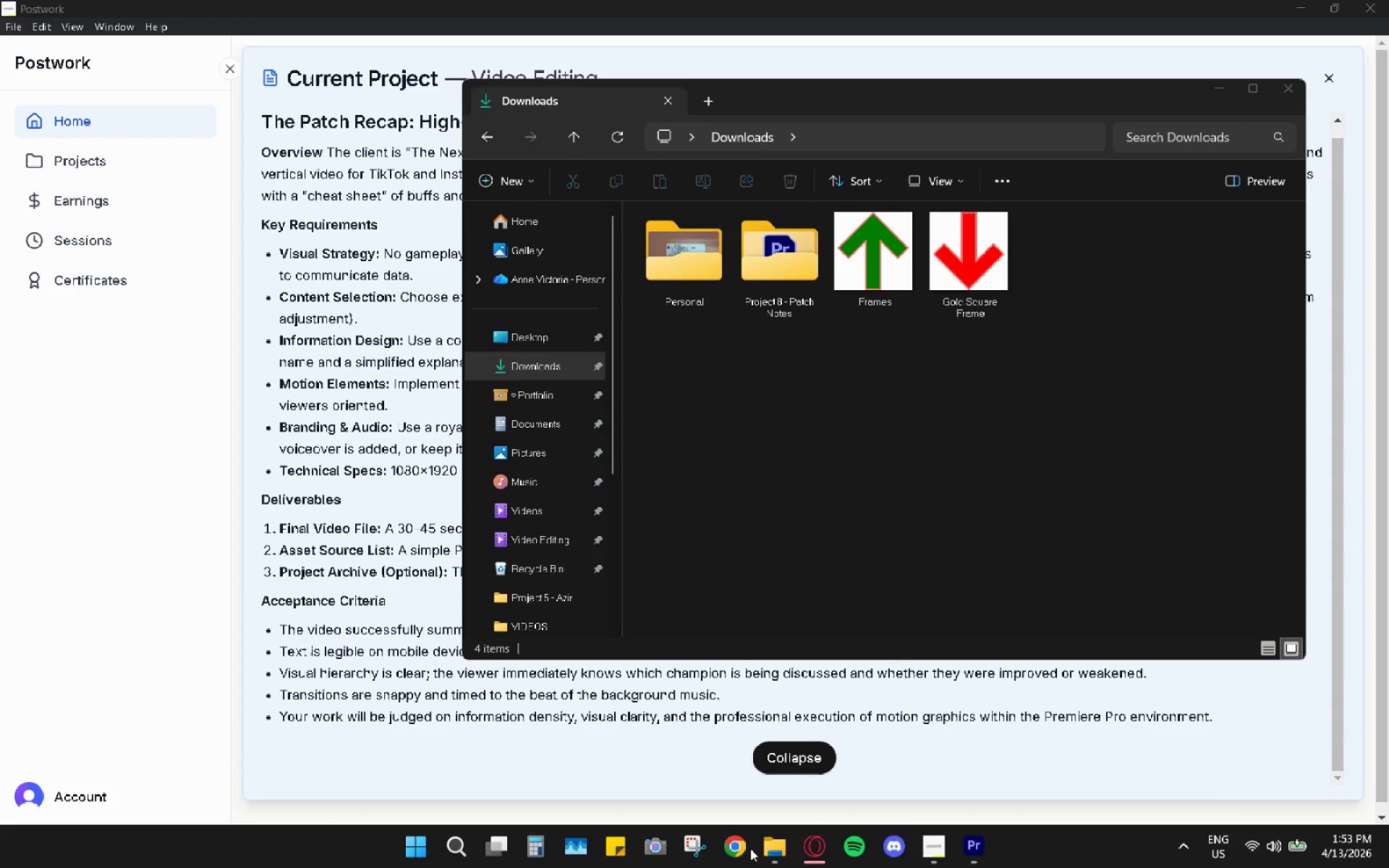 
left_click([891, 0])
 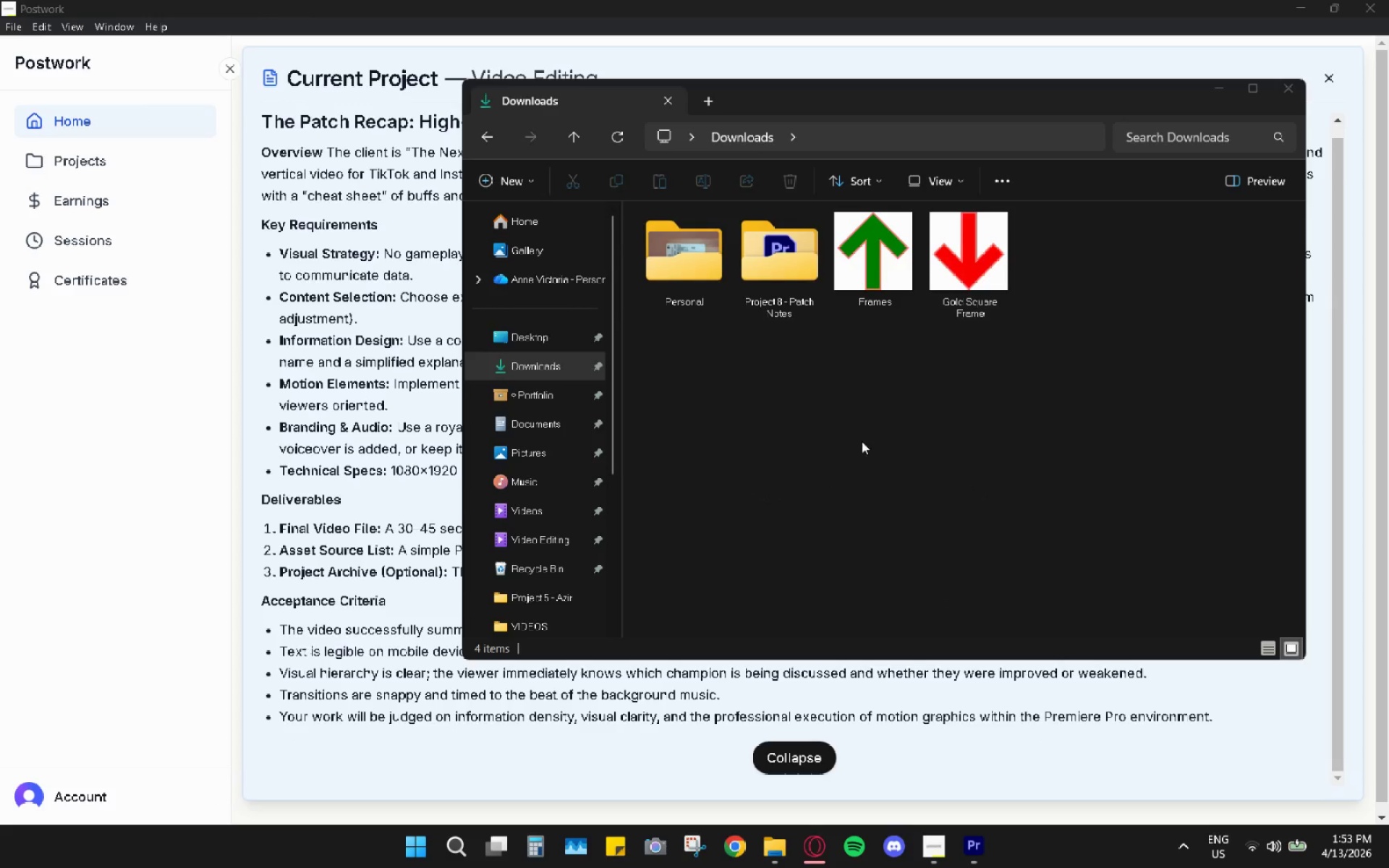 
left_click([820, 846])
 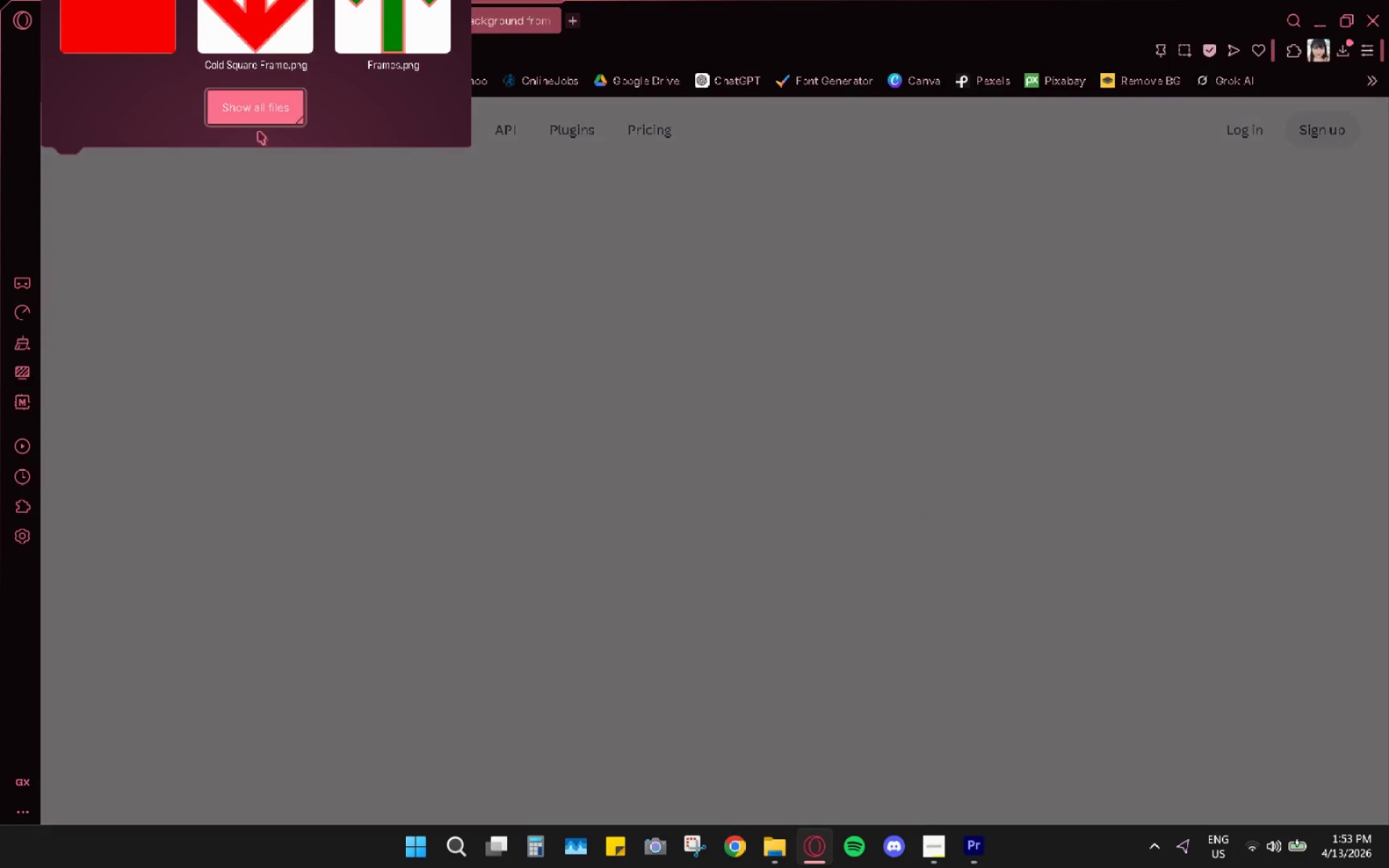 
left_click([403, 46])
 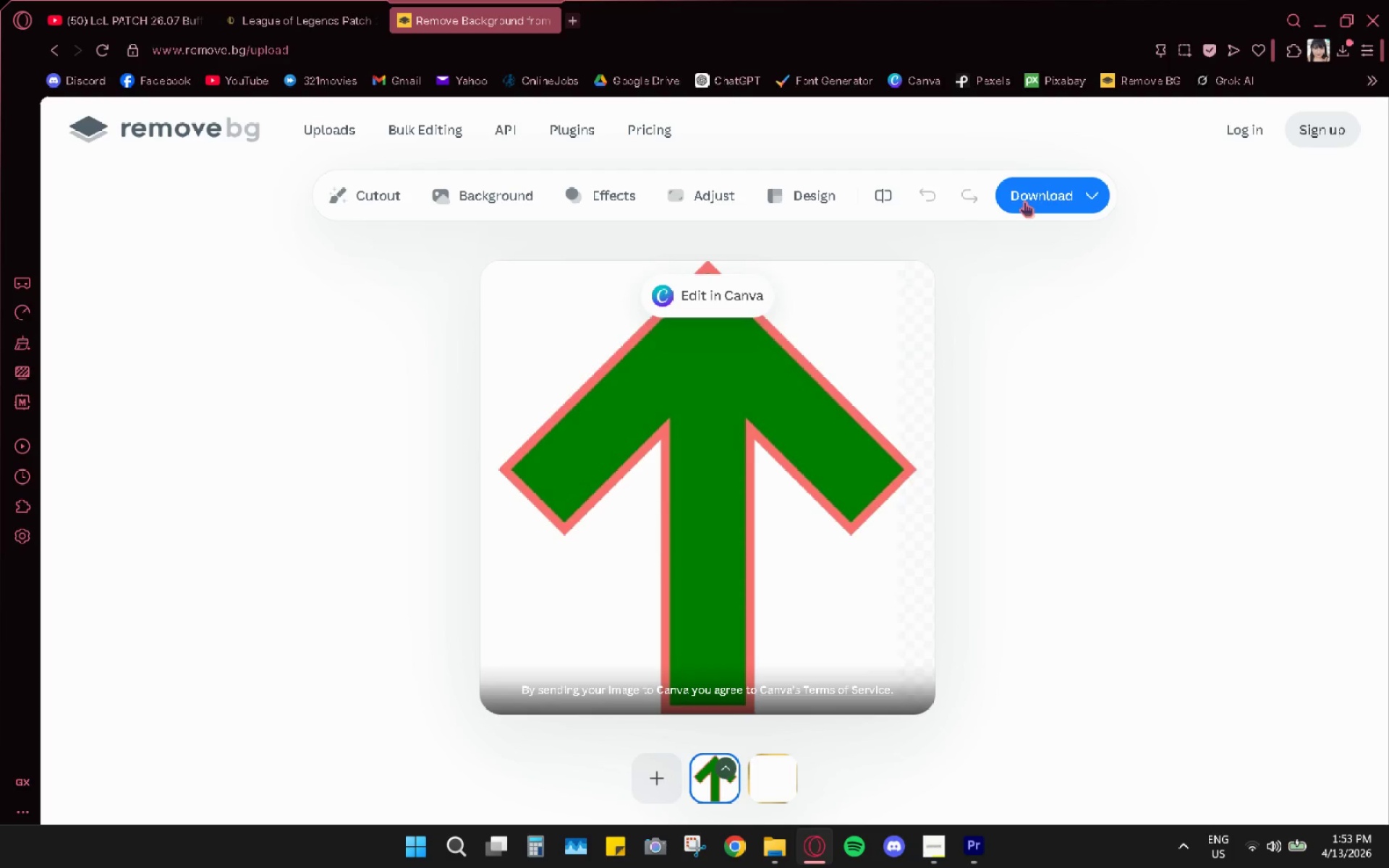 
wait(5.66)
 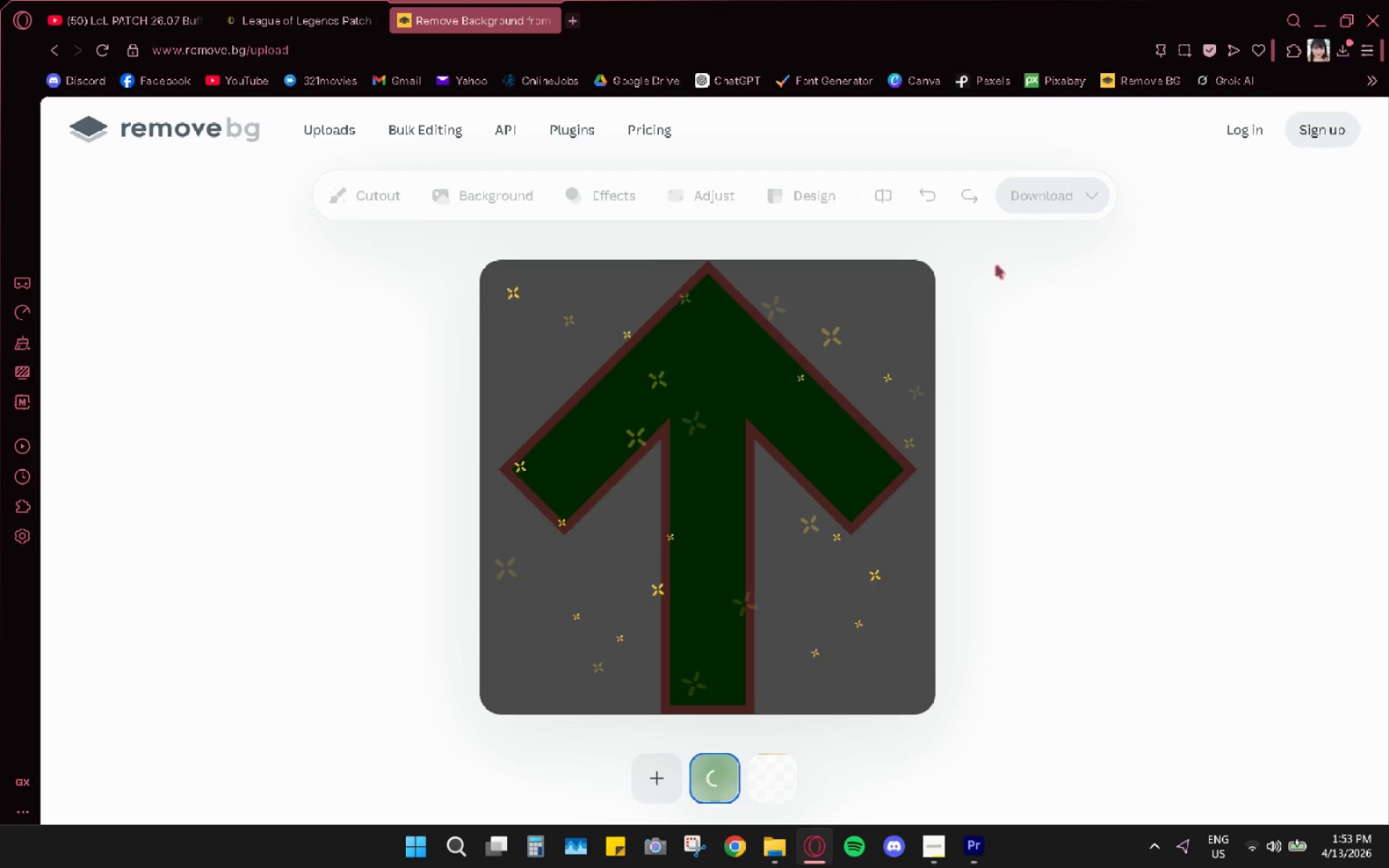 
left_click([1024, 200])
 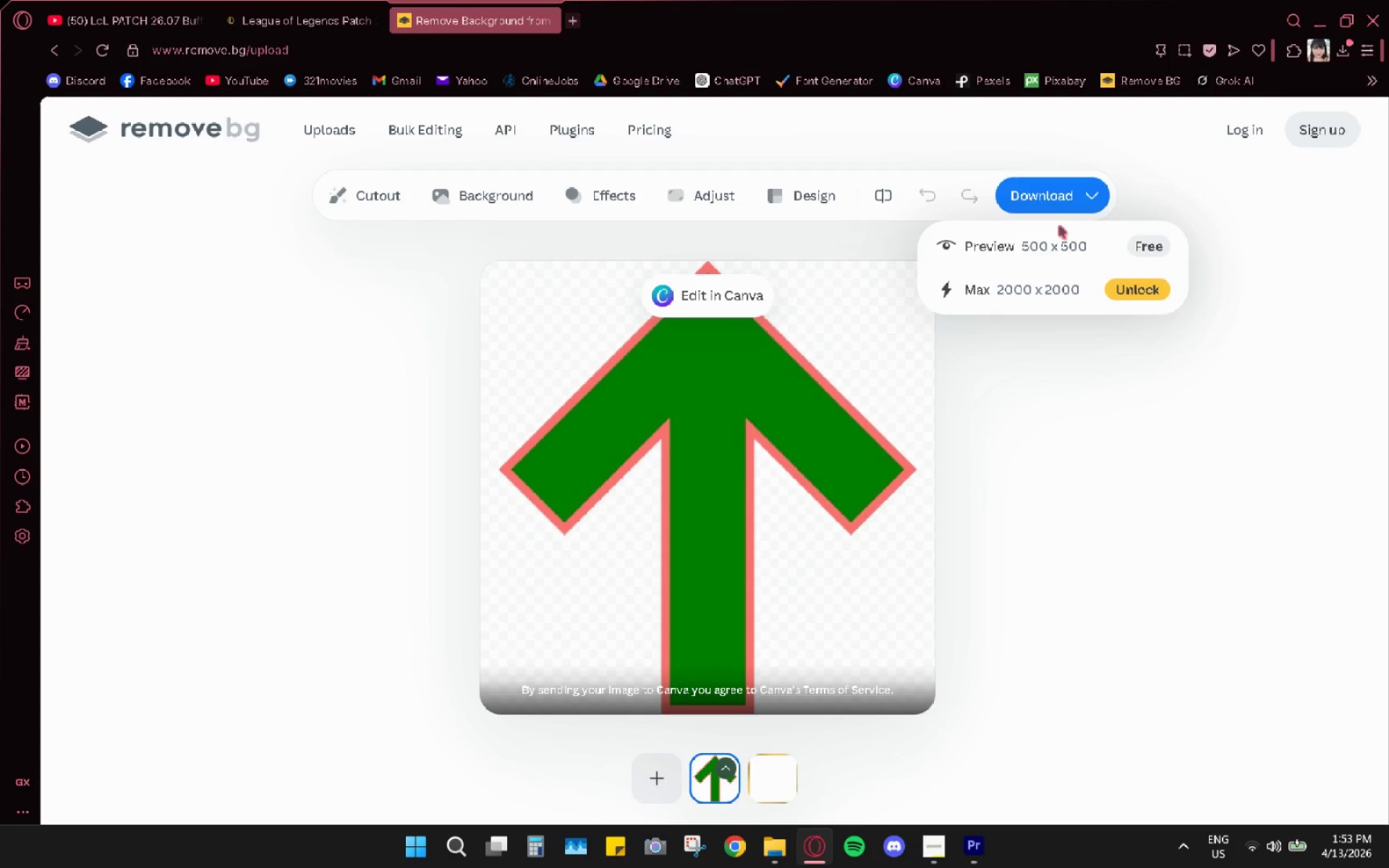 
left_click([1035, 241])
 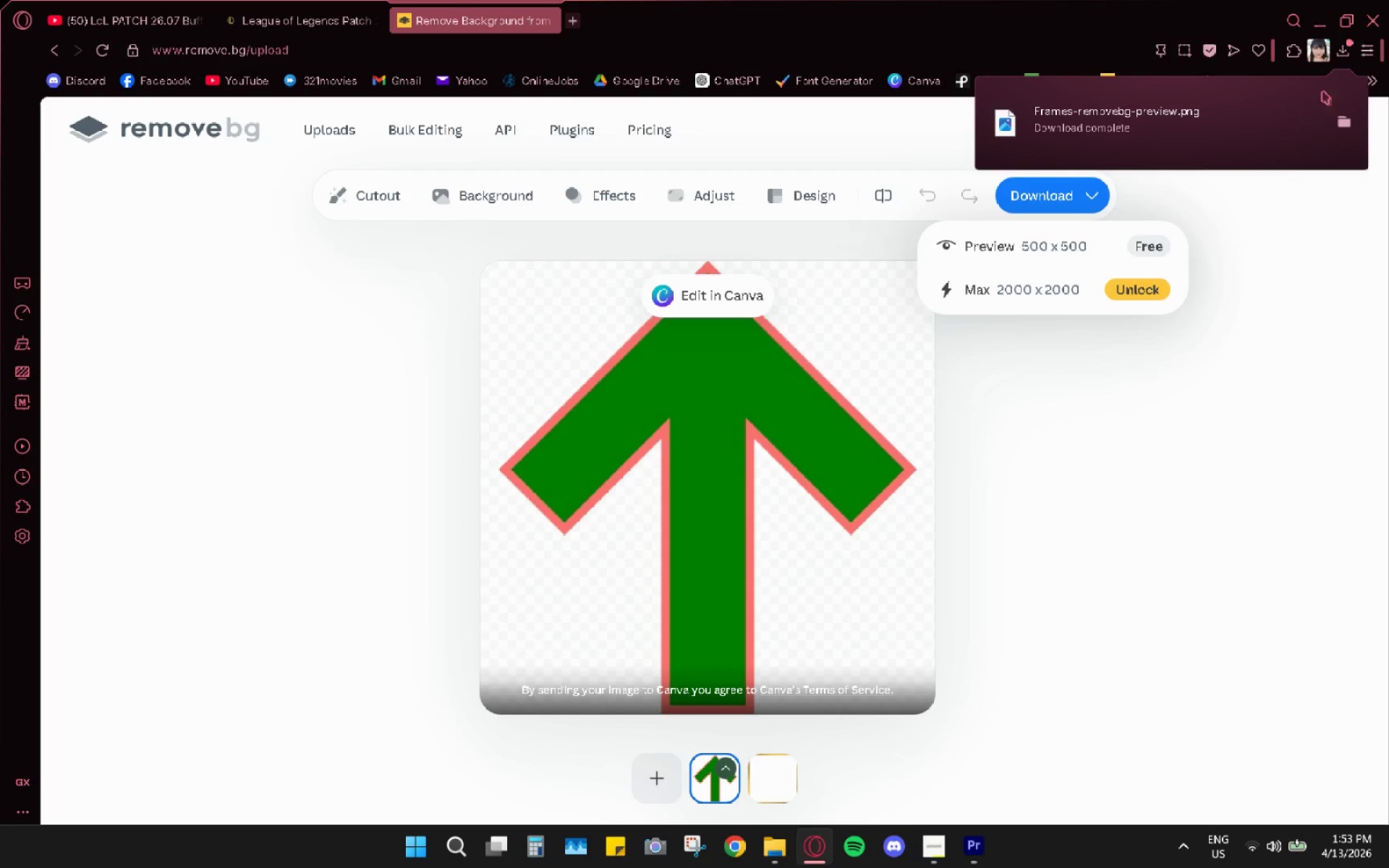 
left_click([1341, 122])
 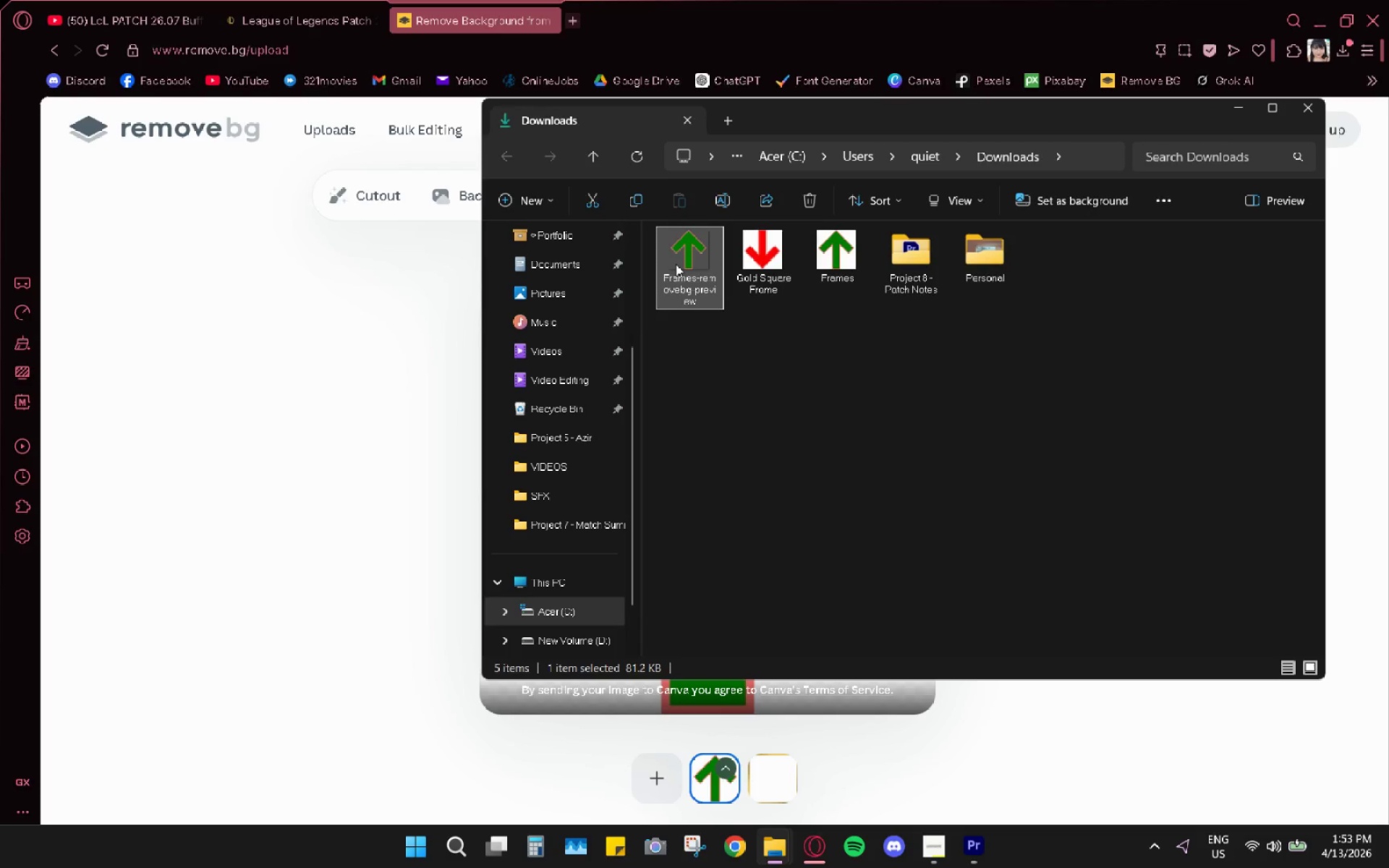 
right_click([676, 263])
 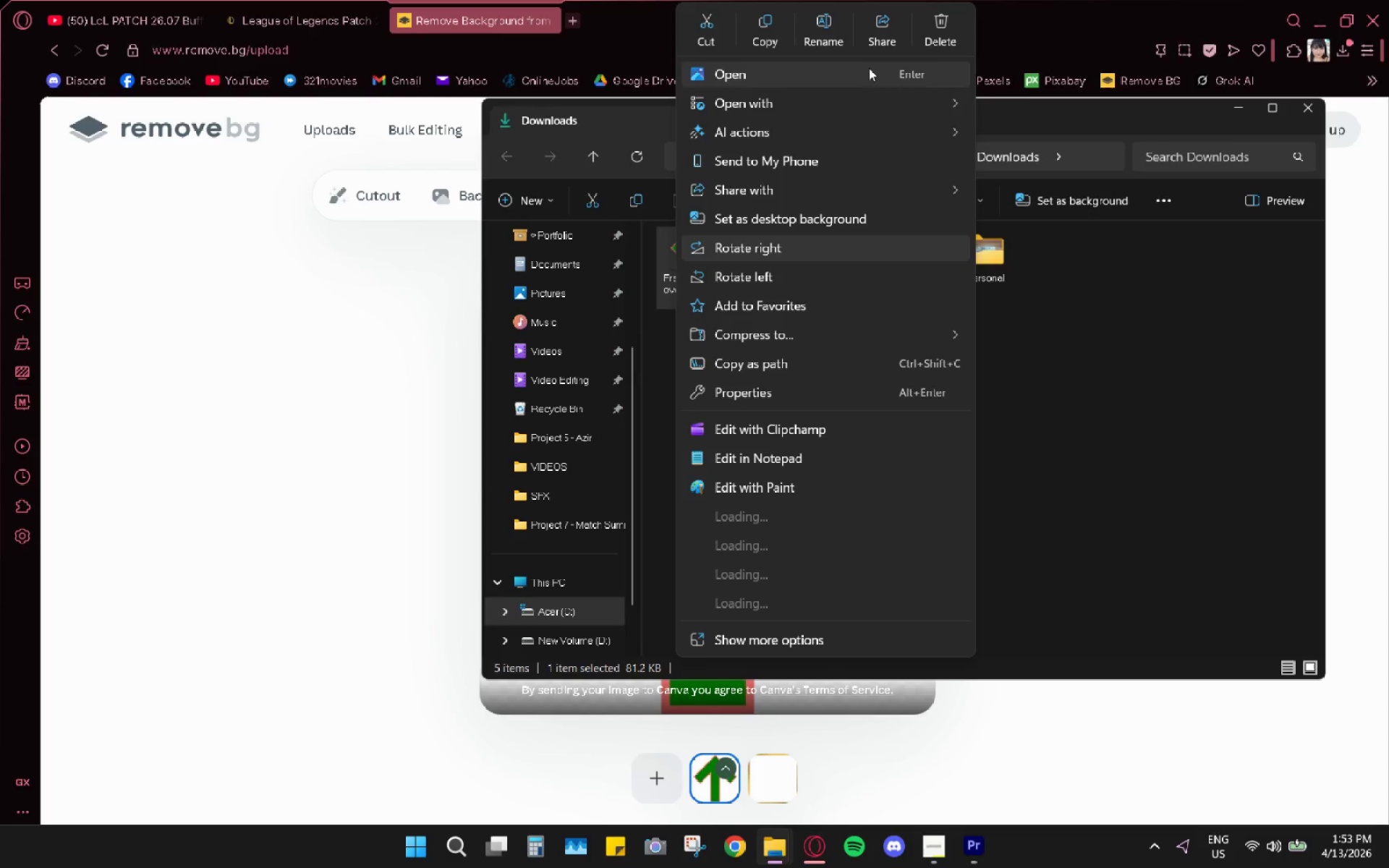 
left_click([839, 32])
 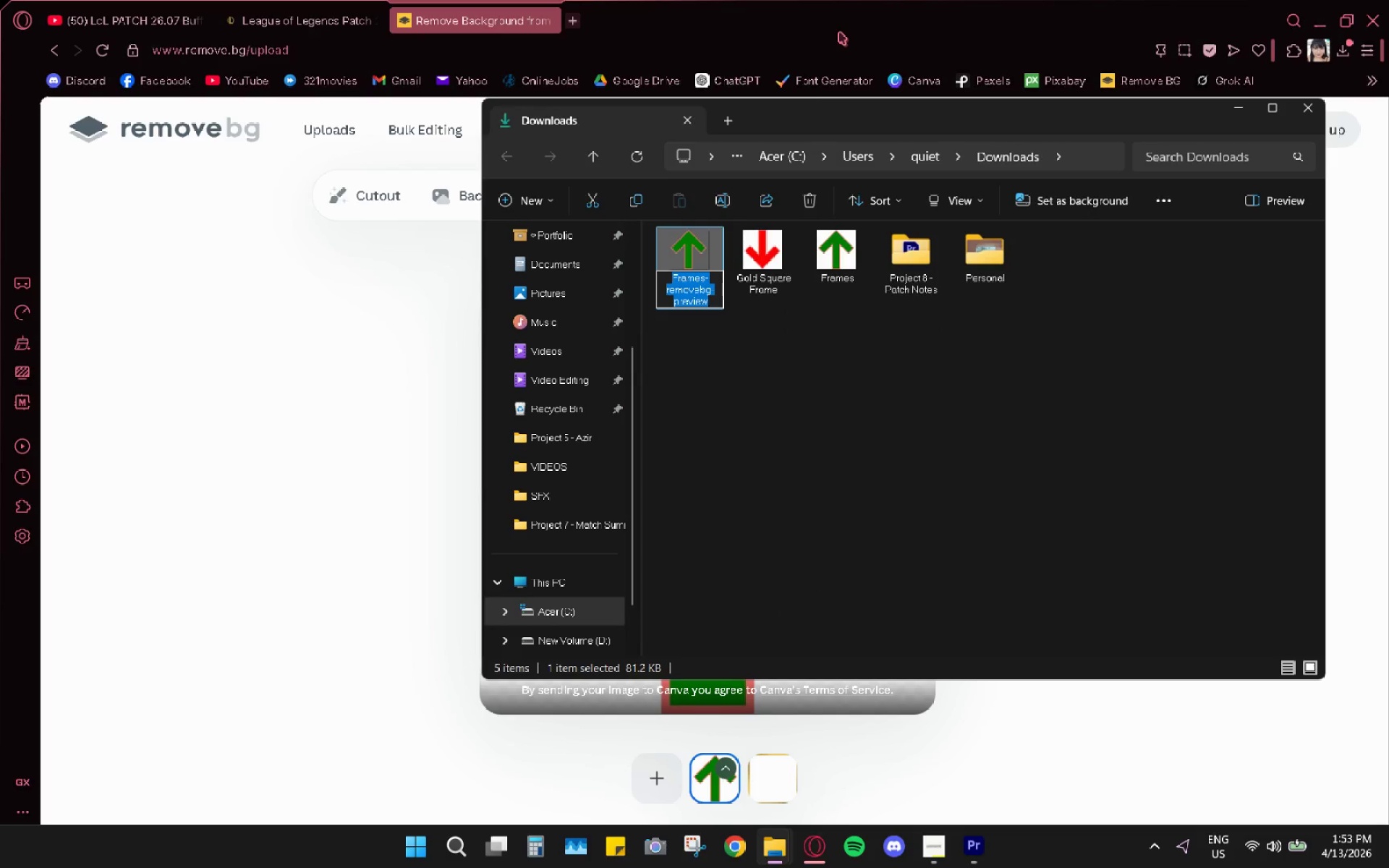 
type(green arrgreen arrow up)
 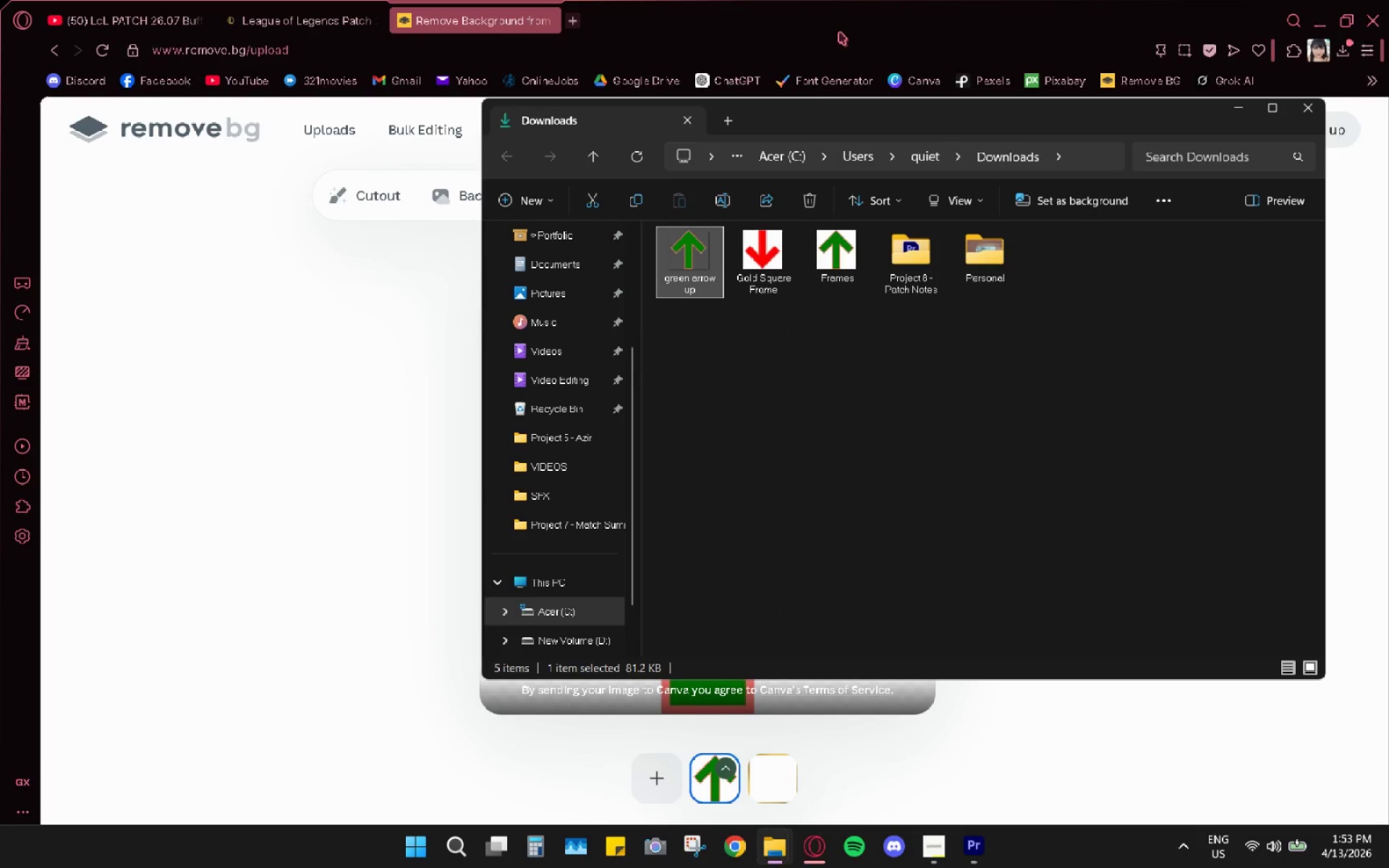 
hold_key(key=Backspace, duration=0.95)
 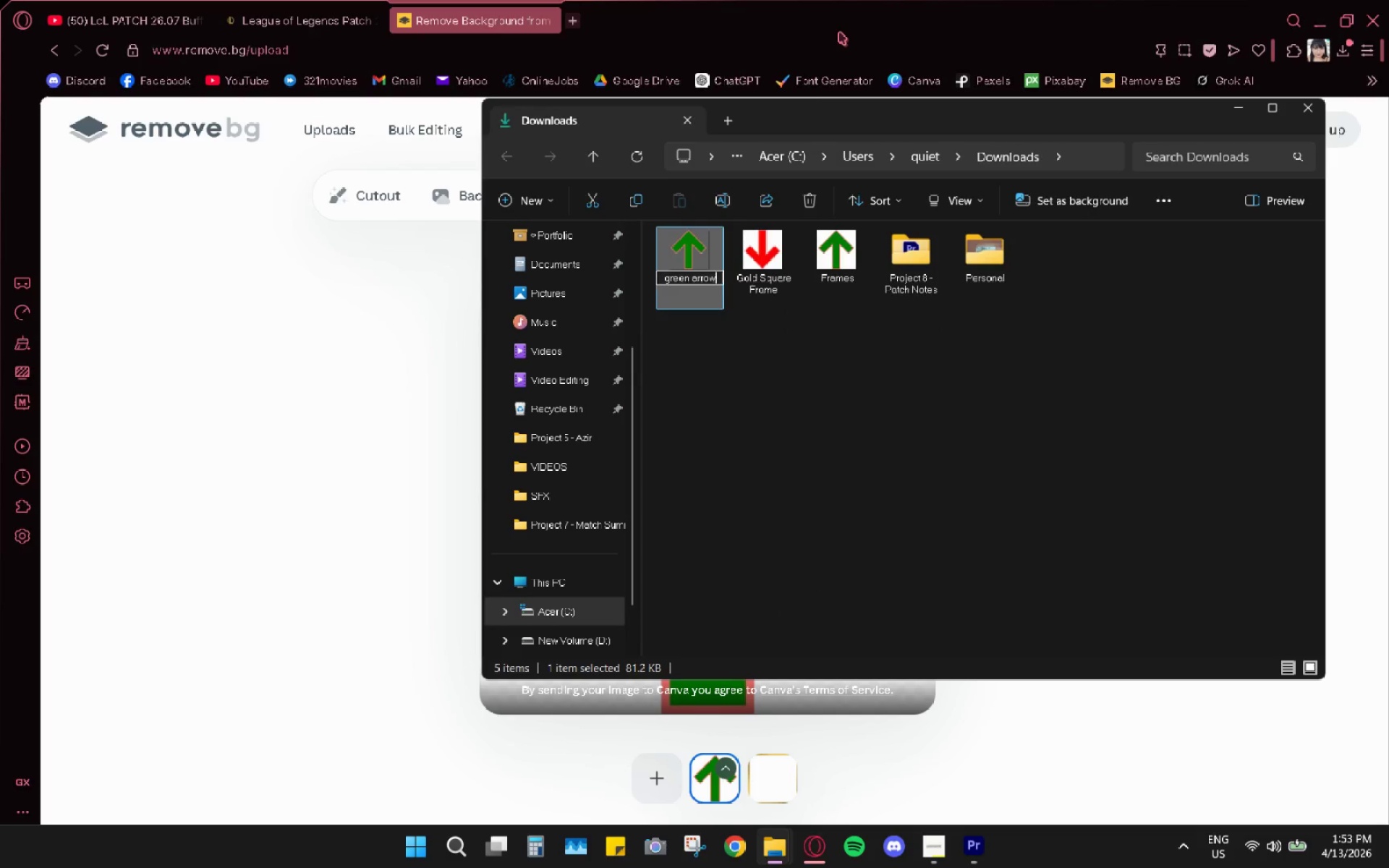 
key(Enter)
 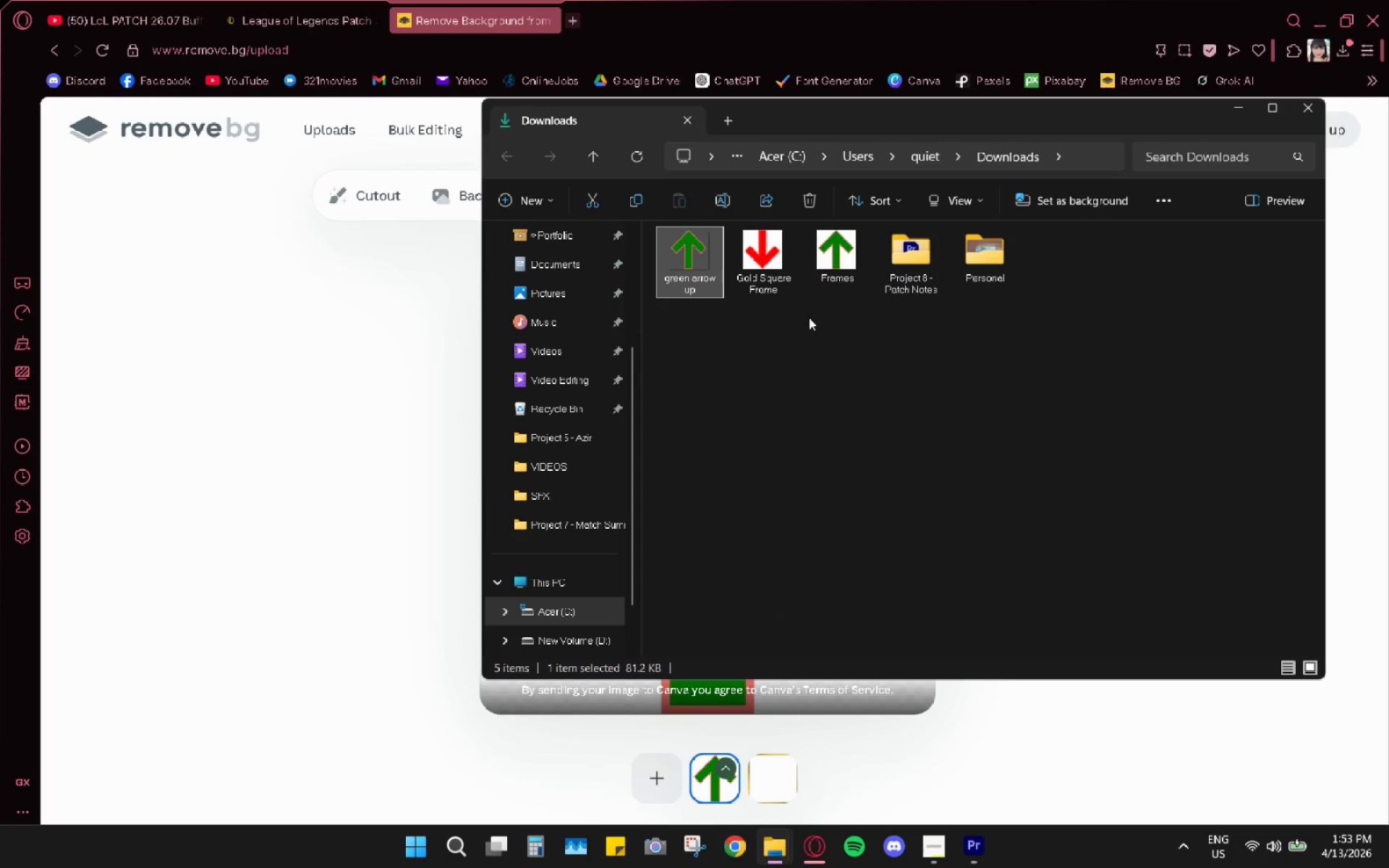 
double_click([834, 267])
 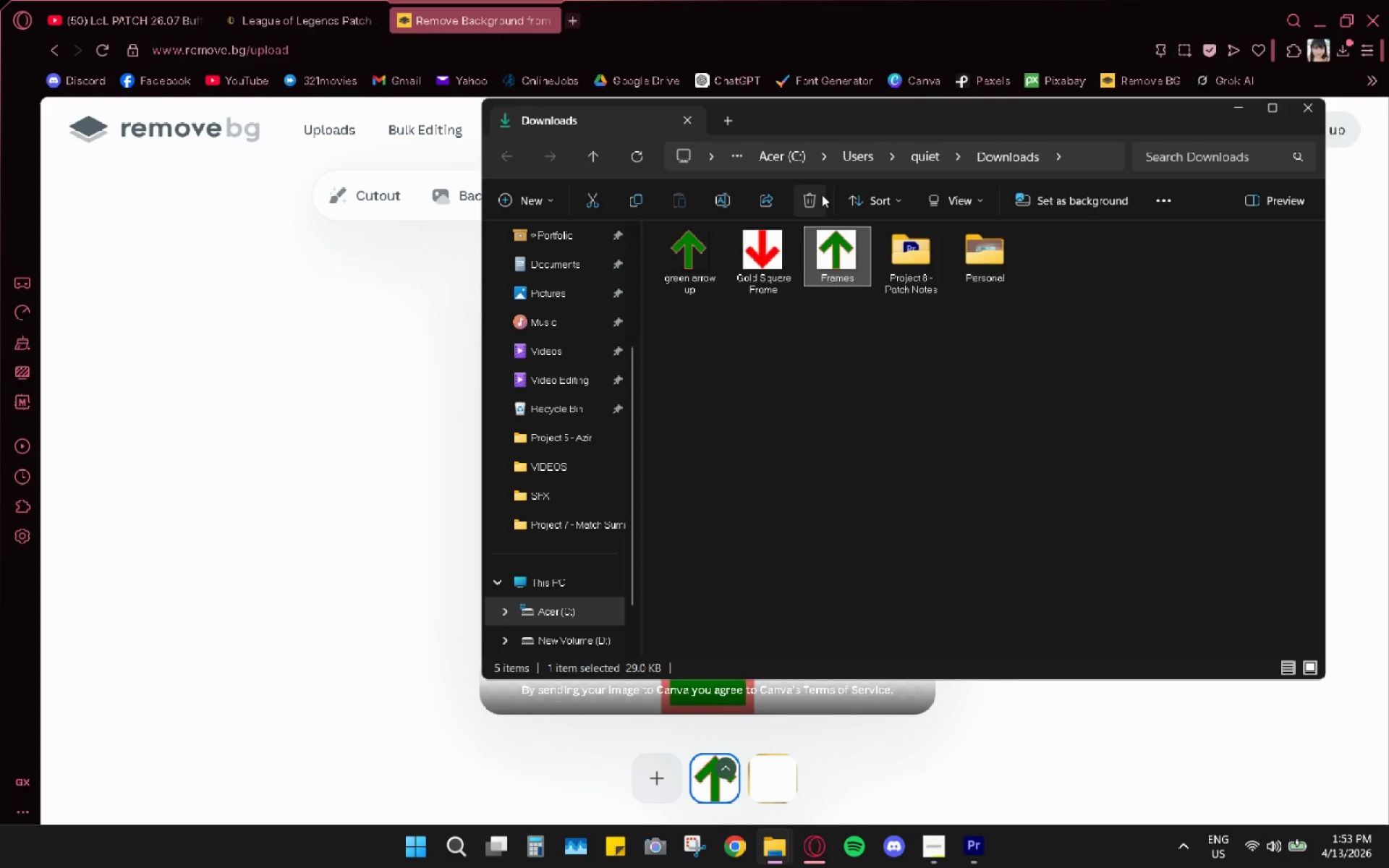 
left_click([822, 195])
 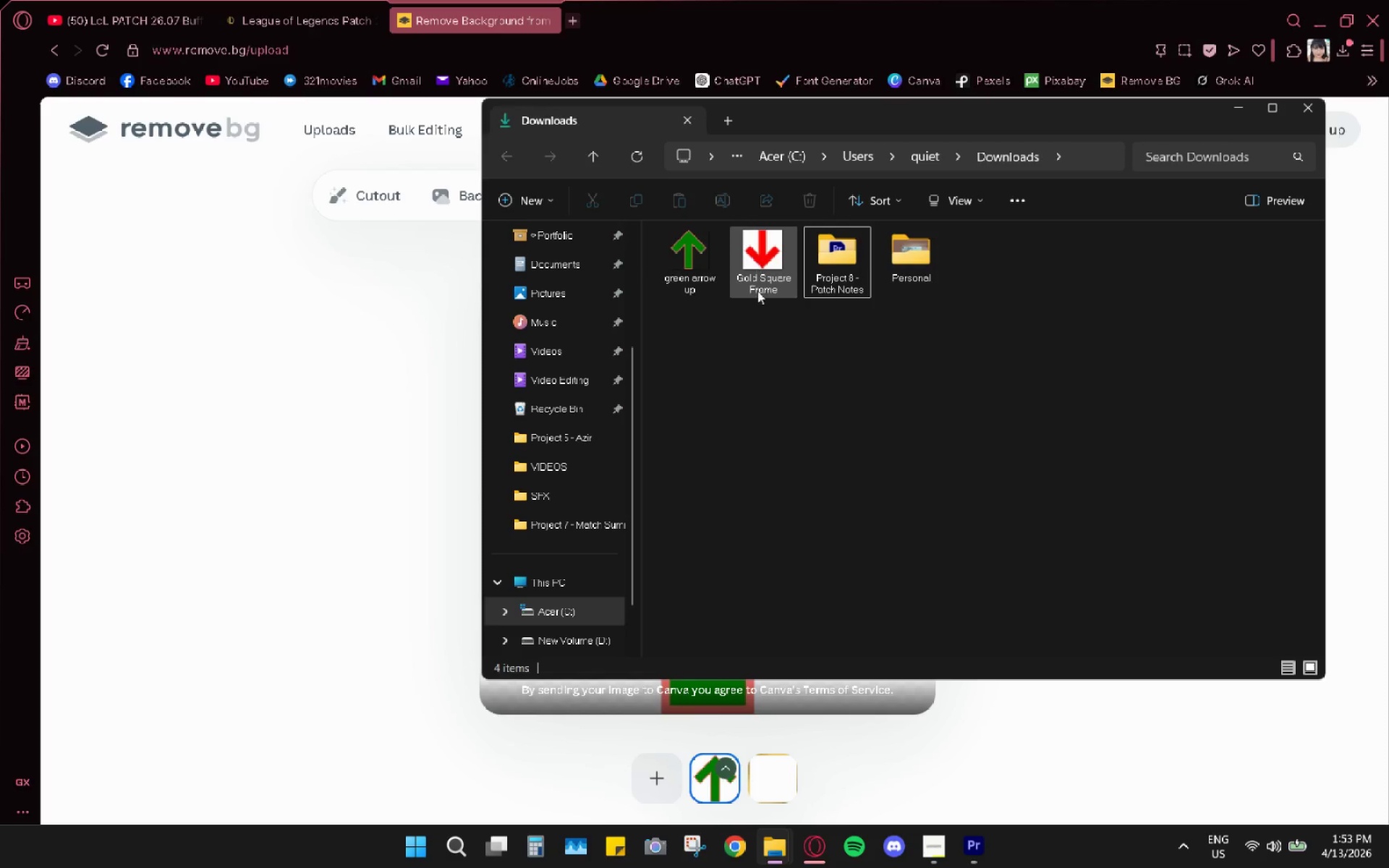 
left_click_drag(start_coordinate=[768, 269], to_coordinate=[371, 579])
 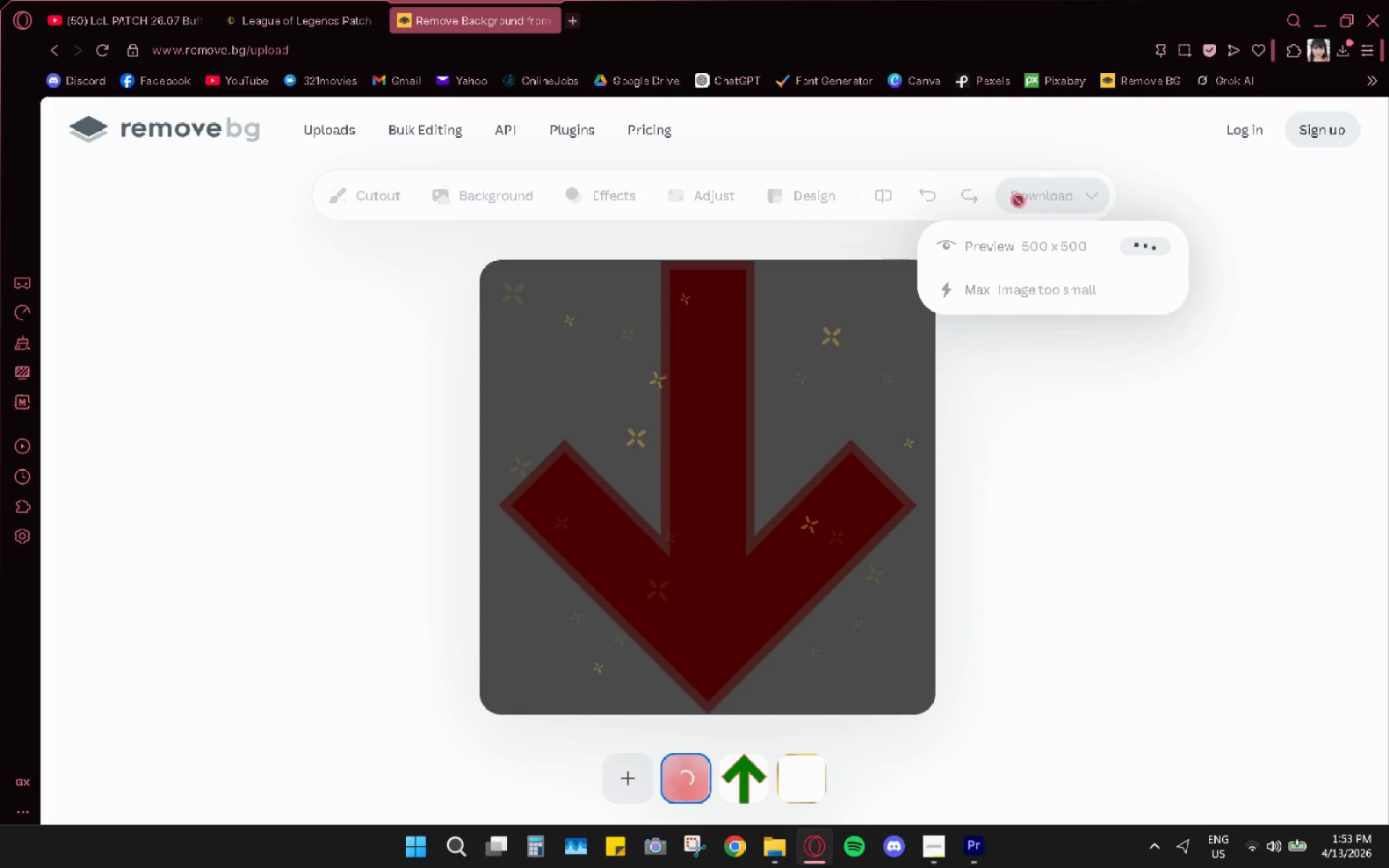 
wait(8.94)
 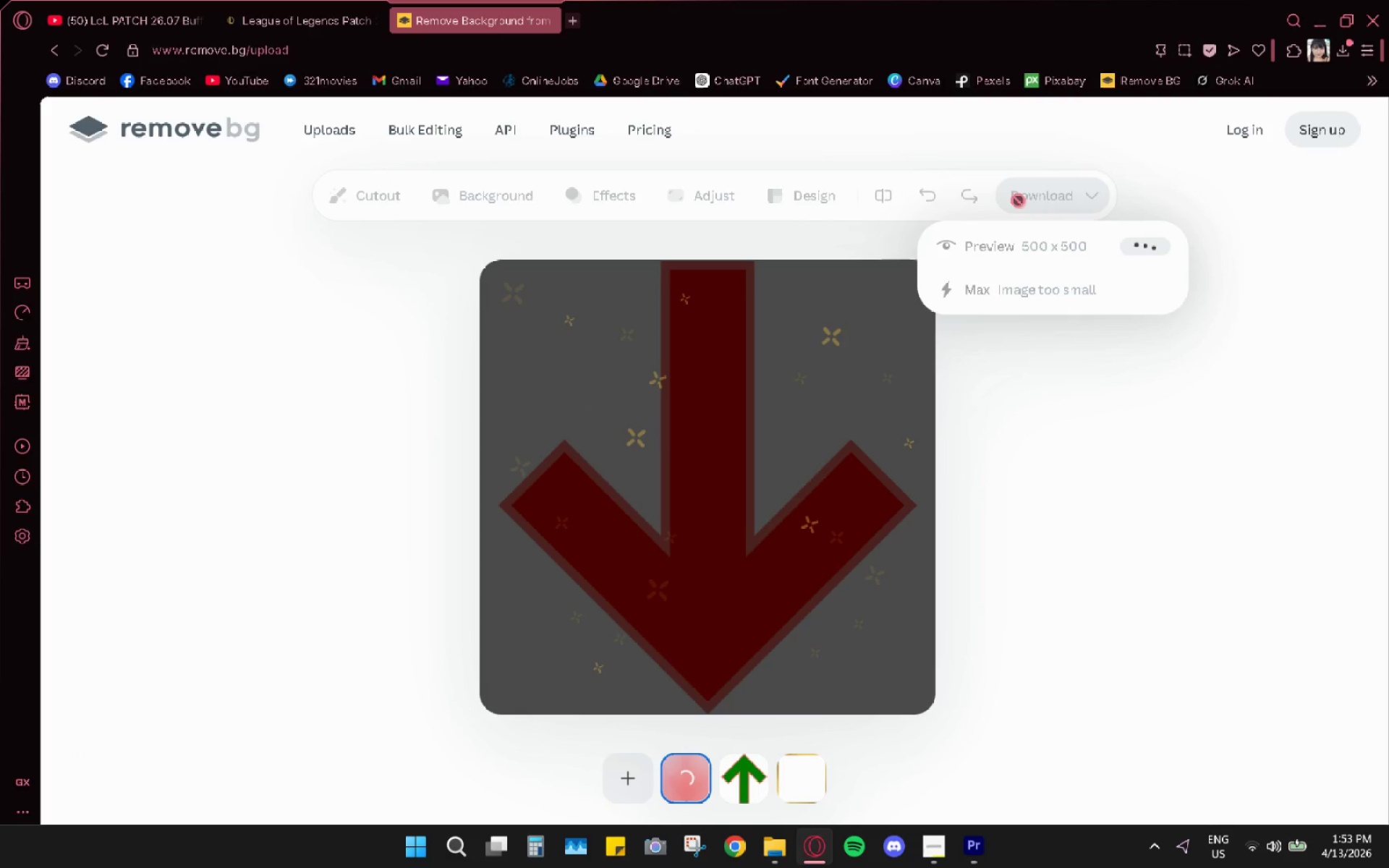 
left_click([1028, 197])
 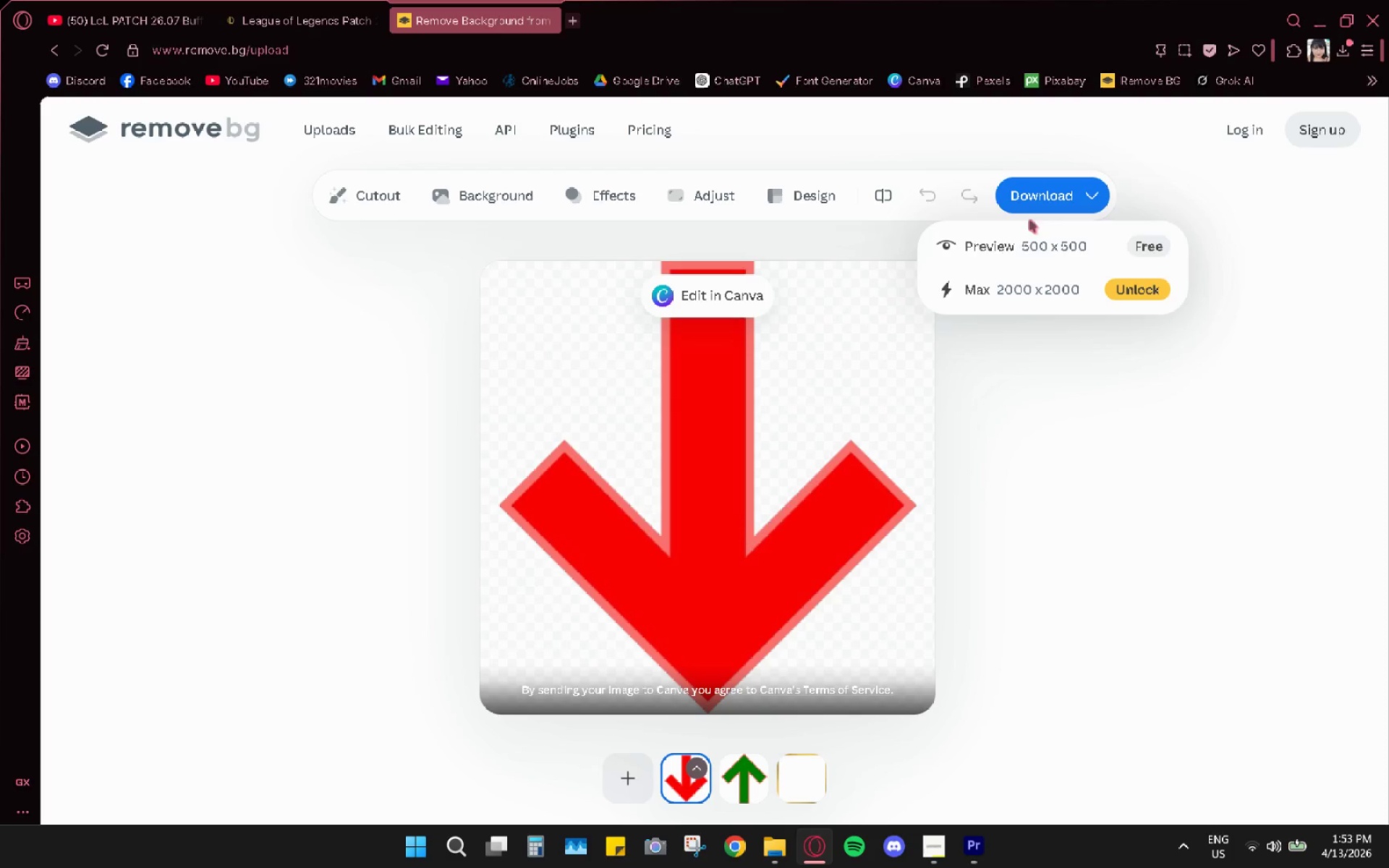 
left_click([1029, 239])
 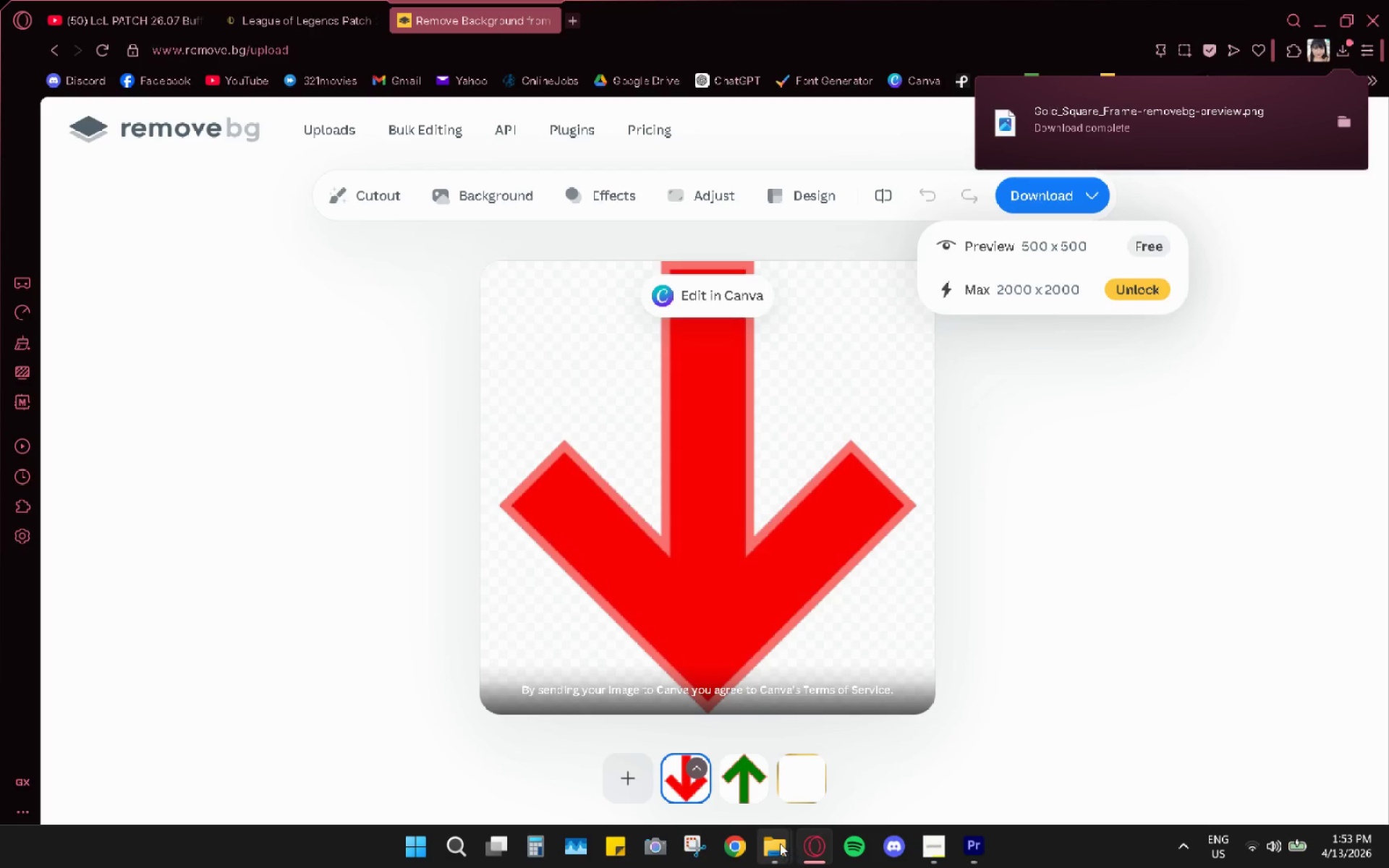 
left_click([781, 839])
 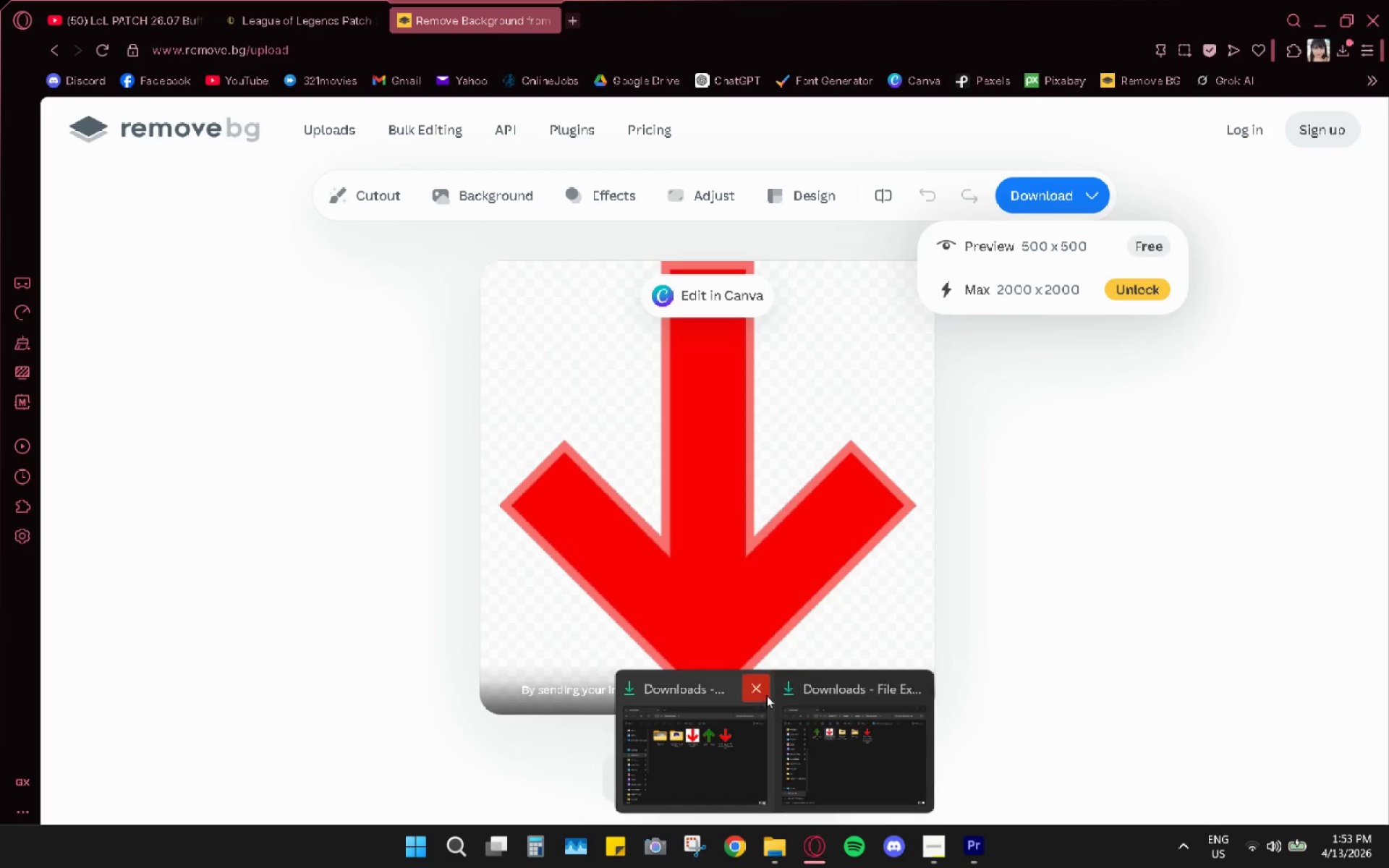 
double_click([772, 753])
 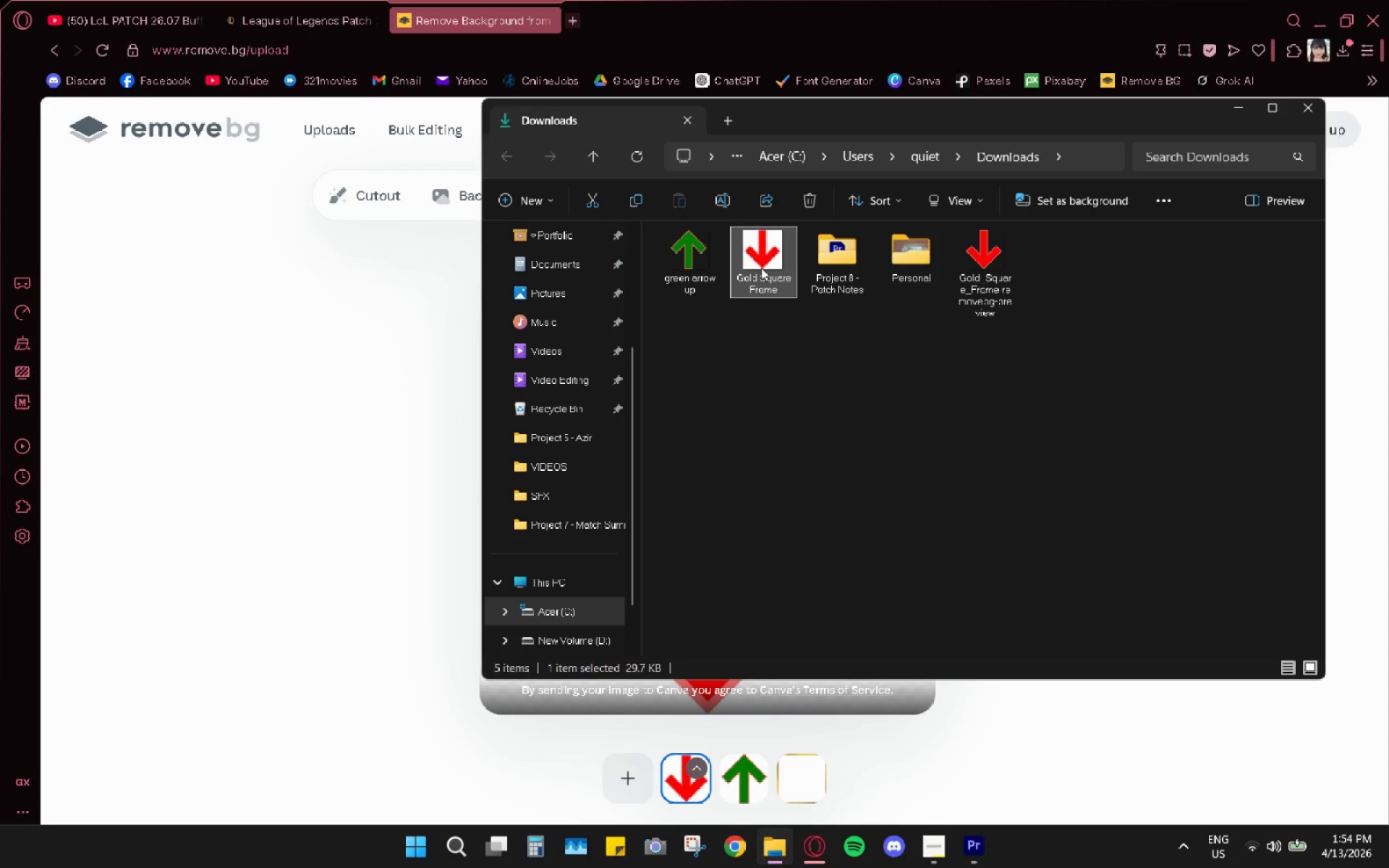 
double_click([806, 201])
 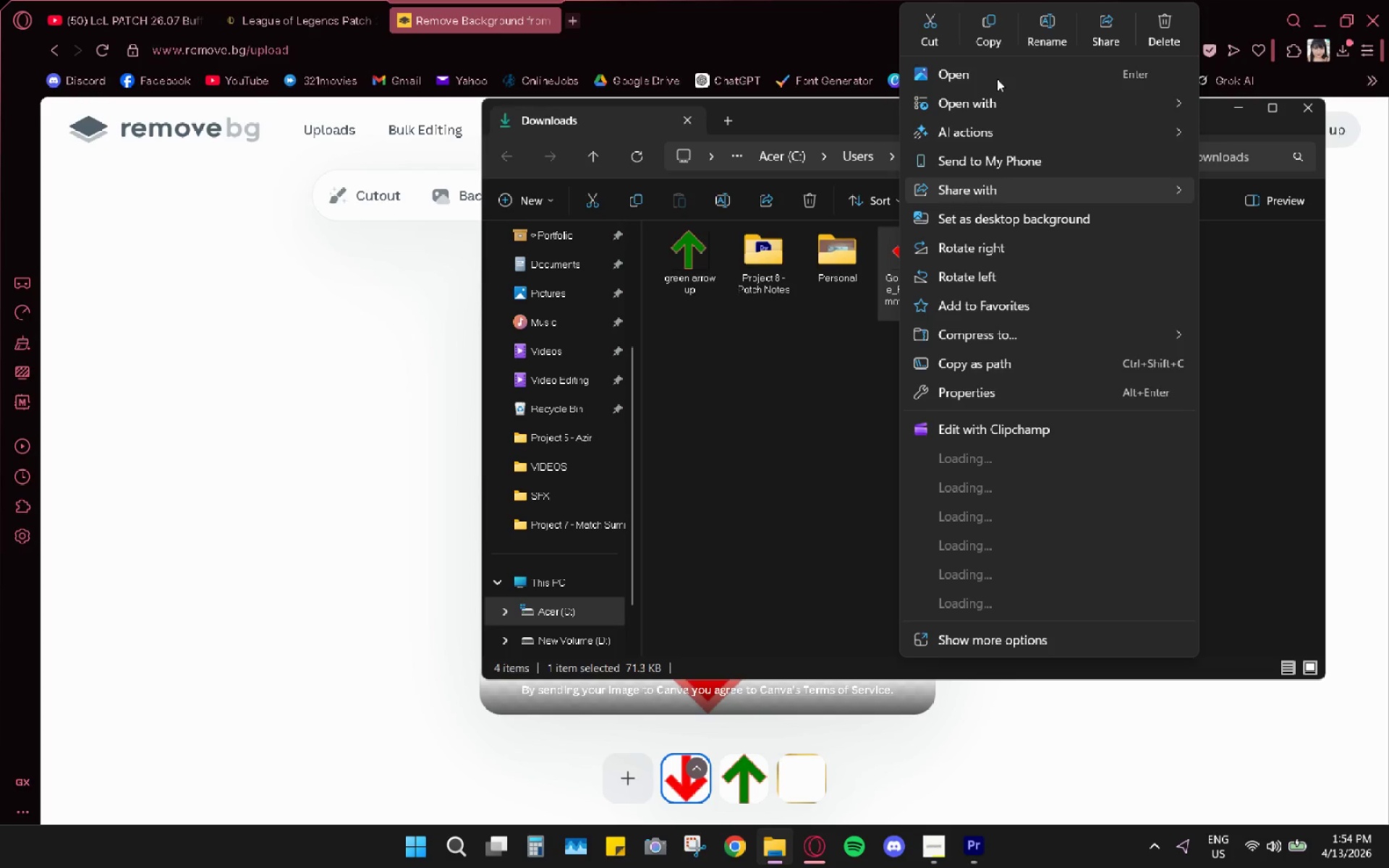 
left_click([1049, 18])
 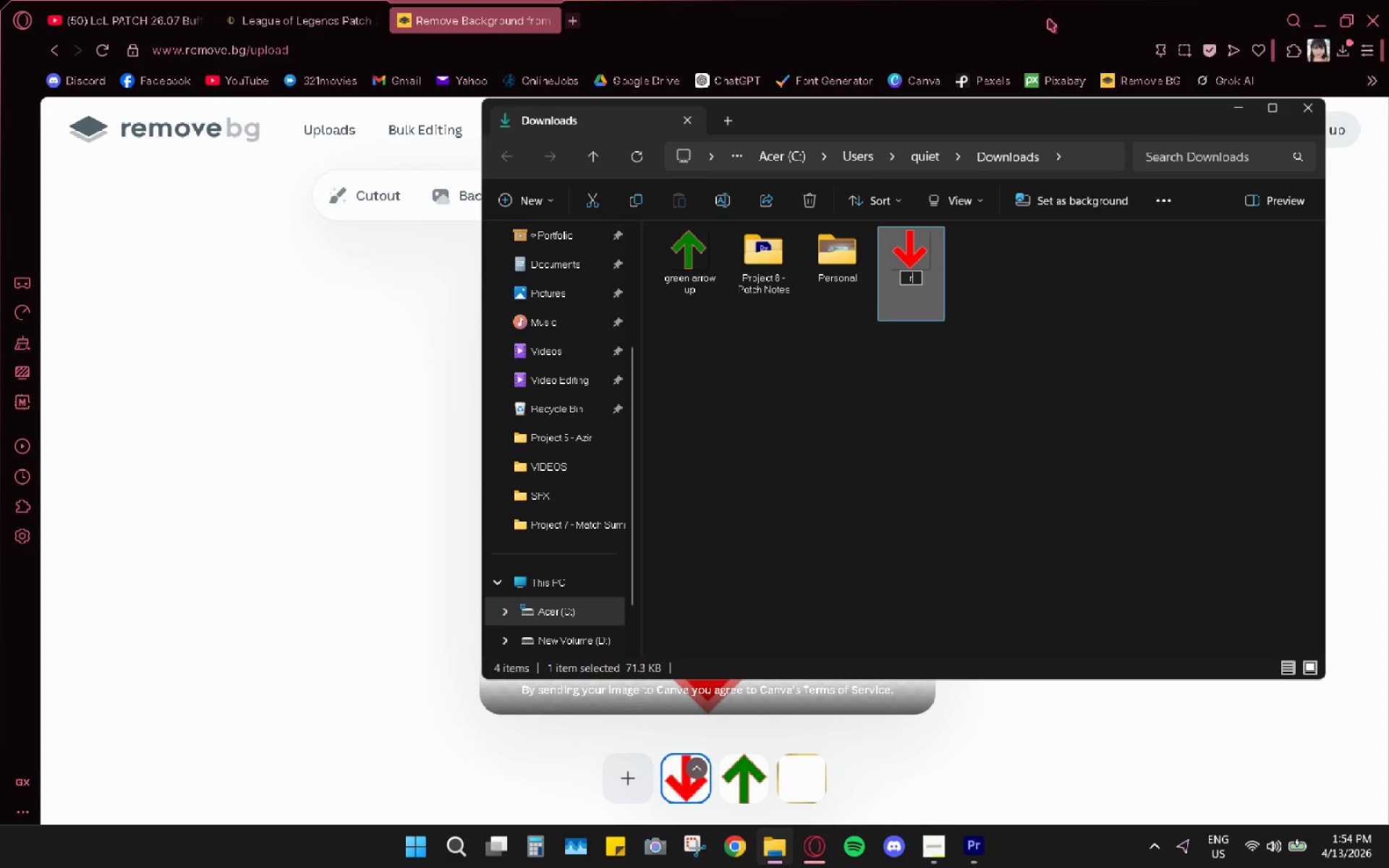 
type(red arrow down)
 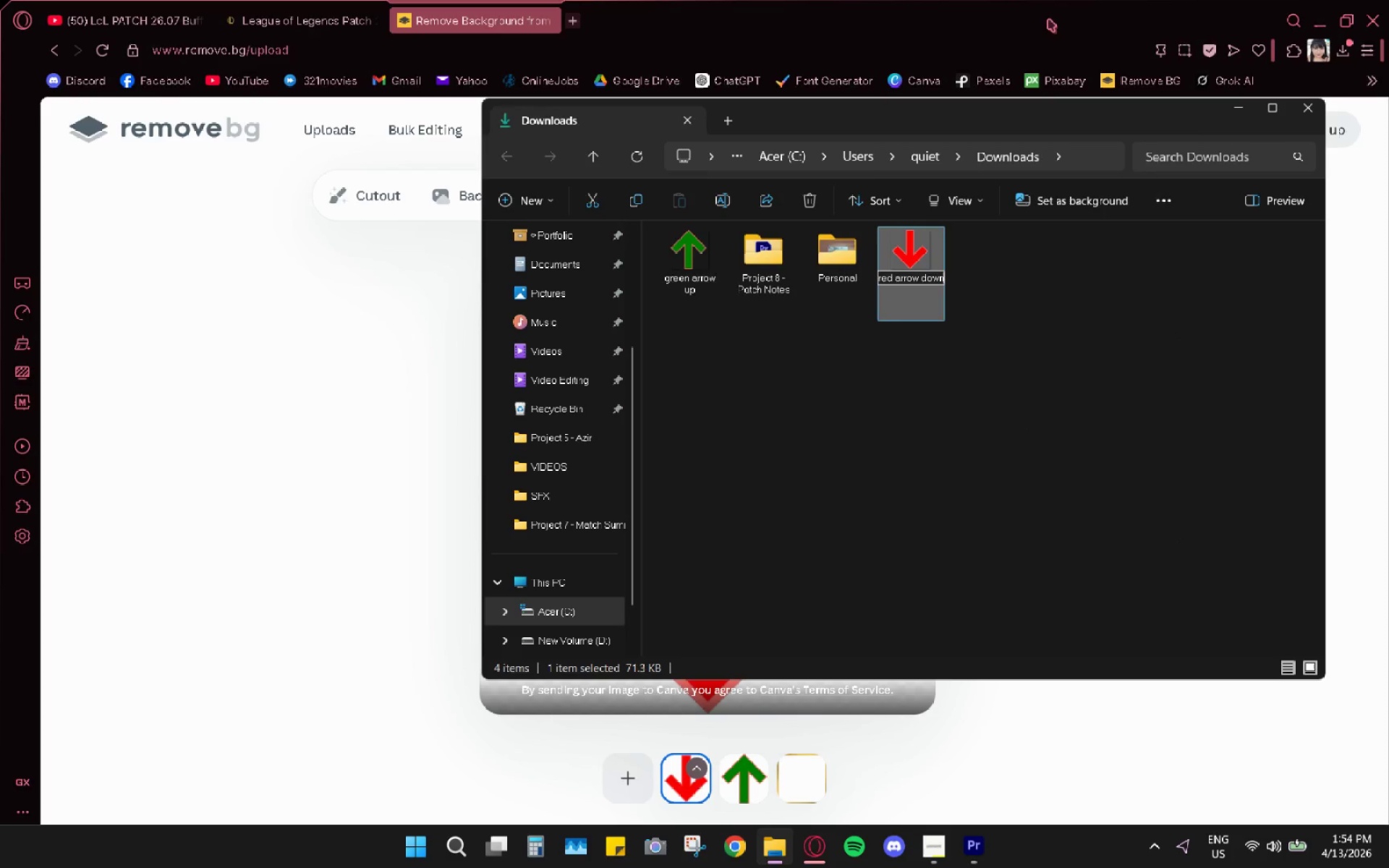 
key(Enter)
 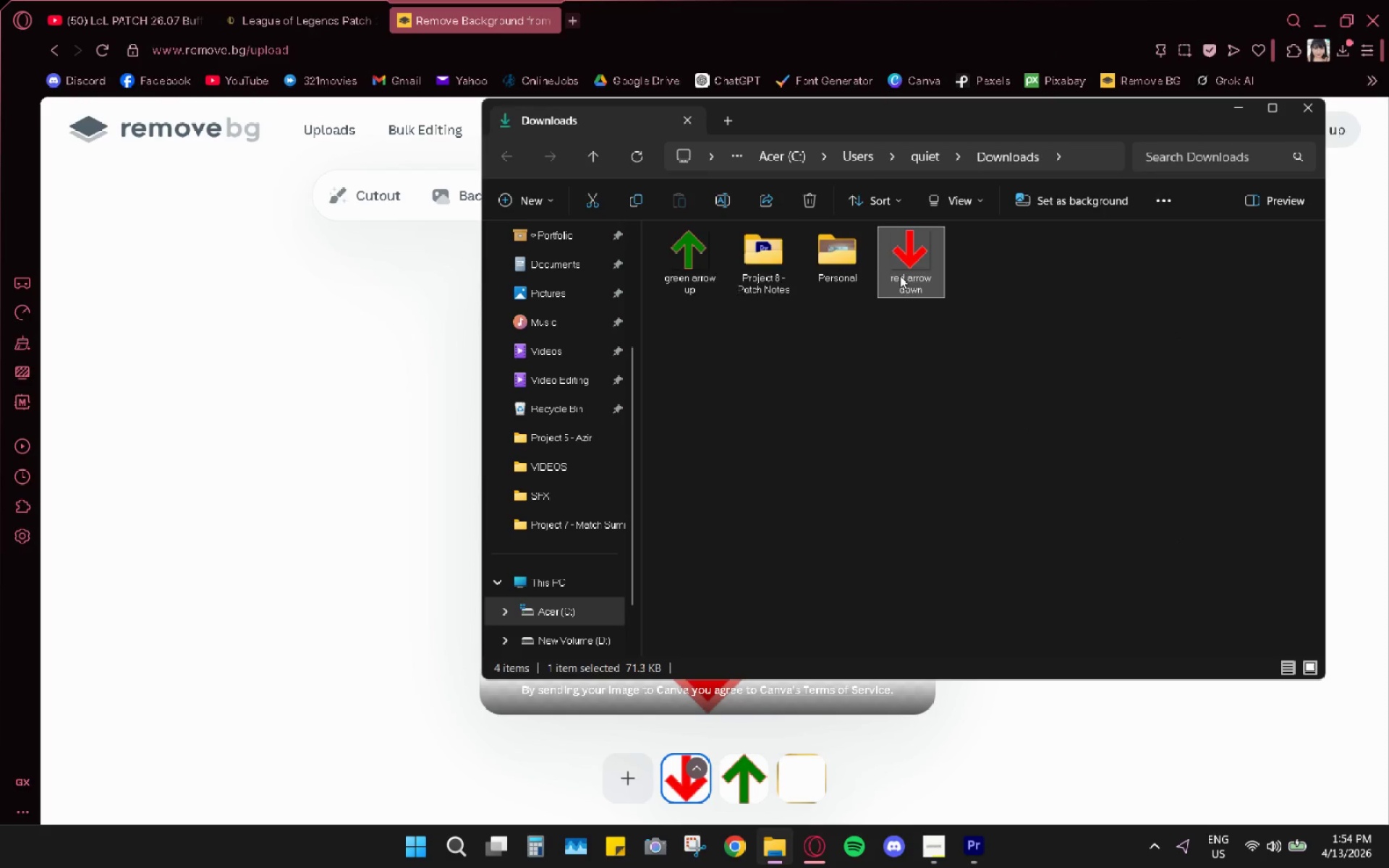 
hold_key(key=ControlLeft, duration=0.66)
left_click([659, 274])
 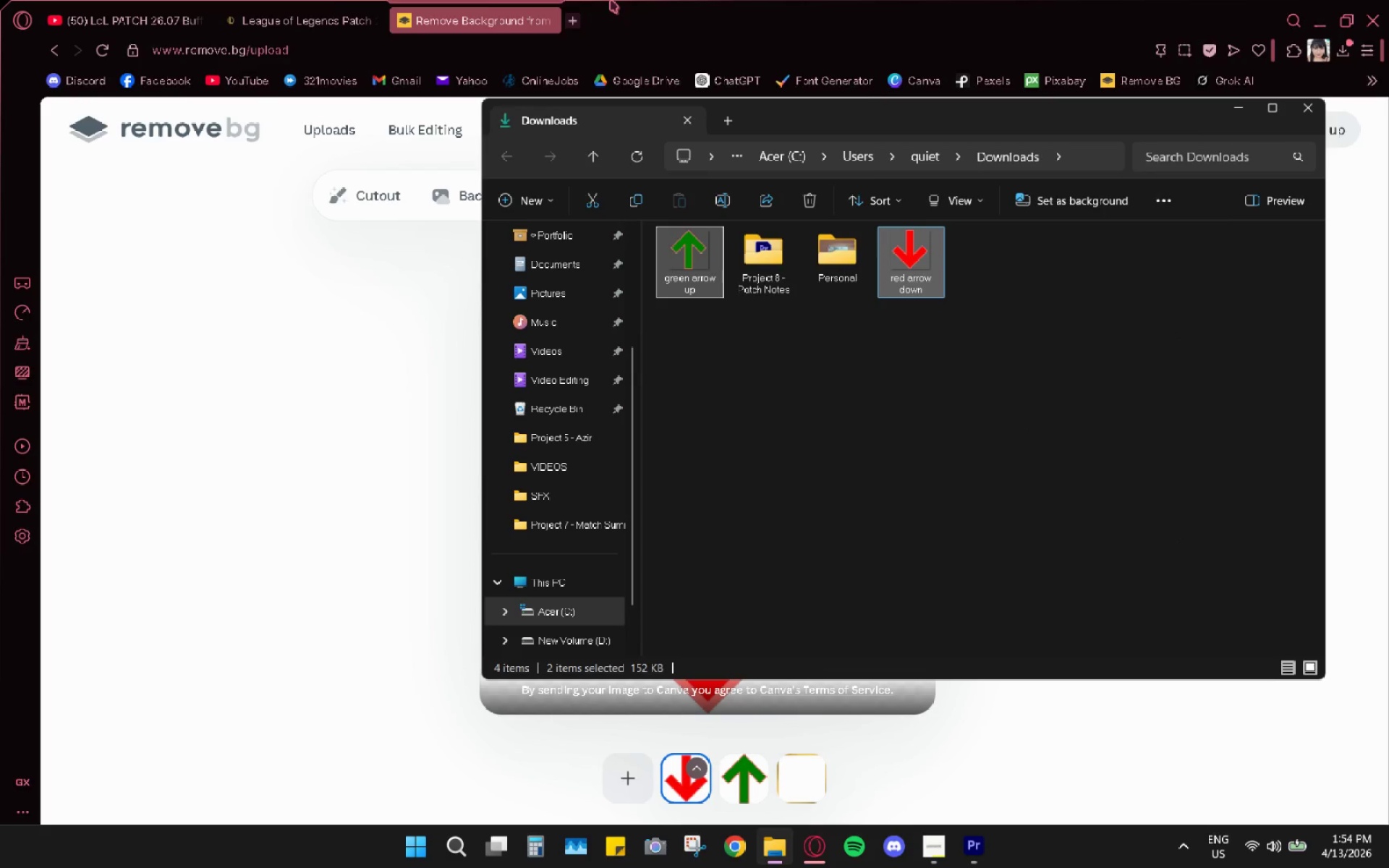 
left_click([308, 0])
 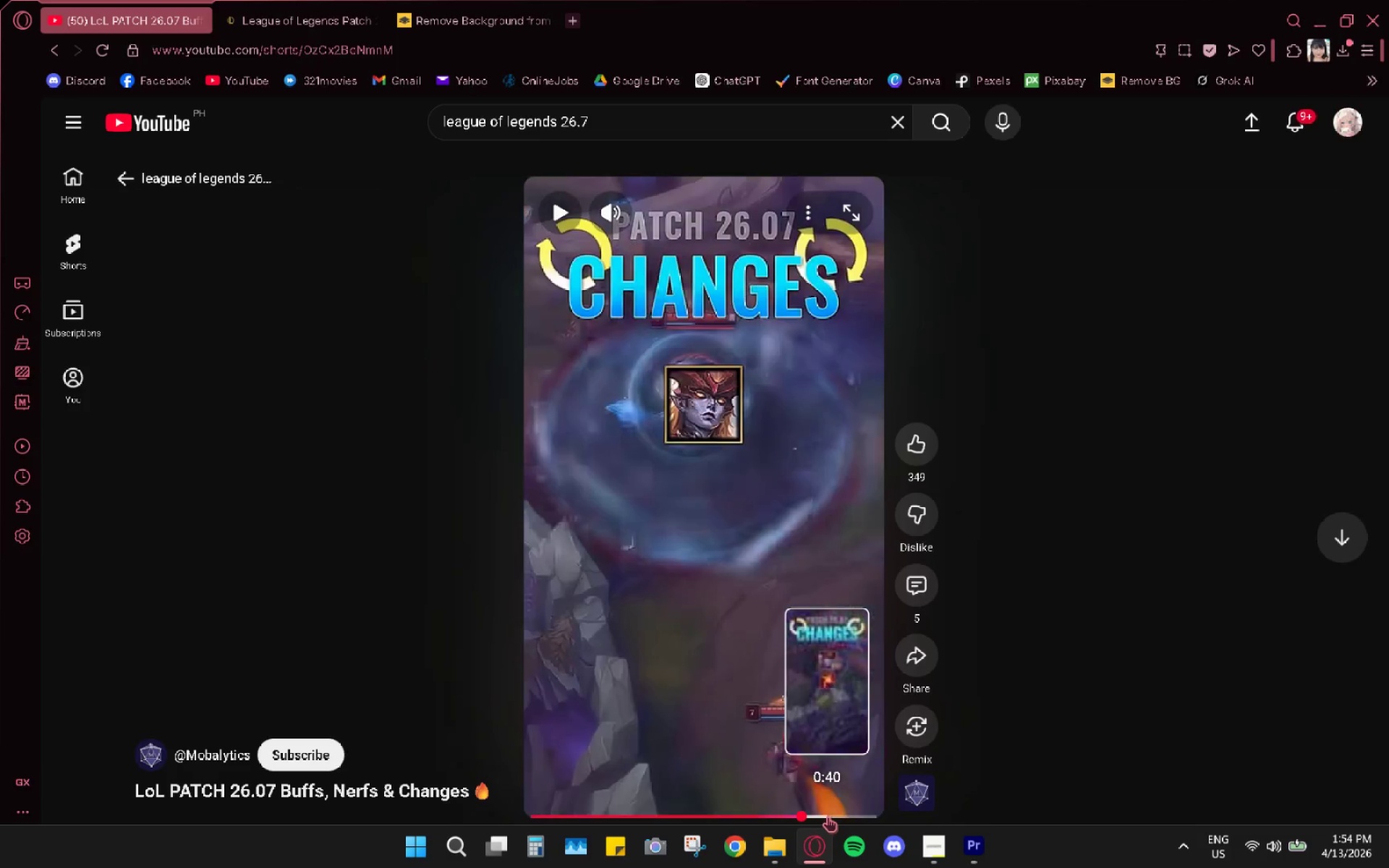 
wait(8.8)
 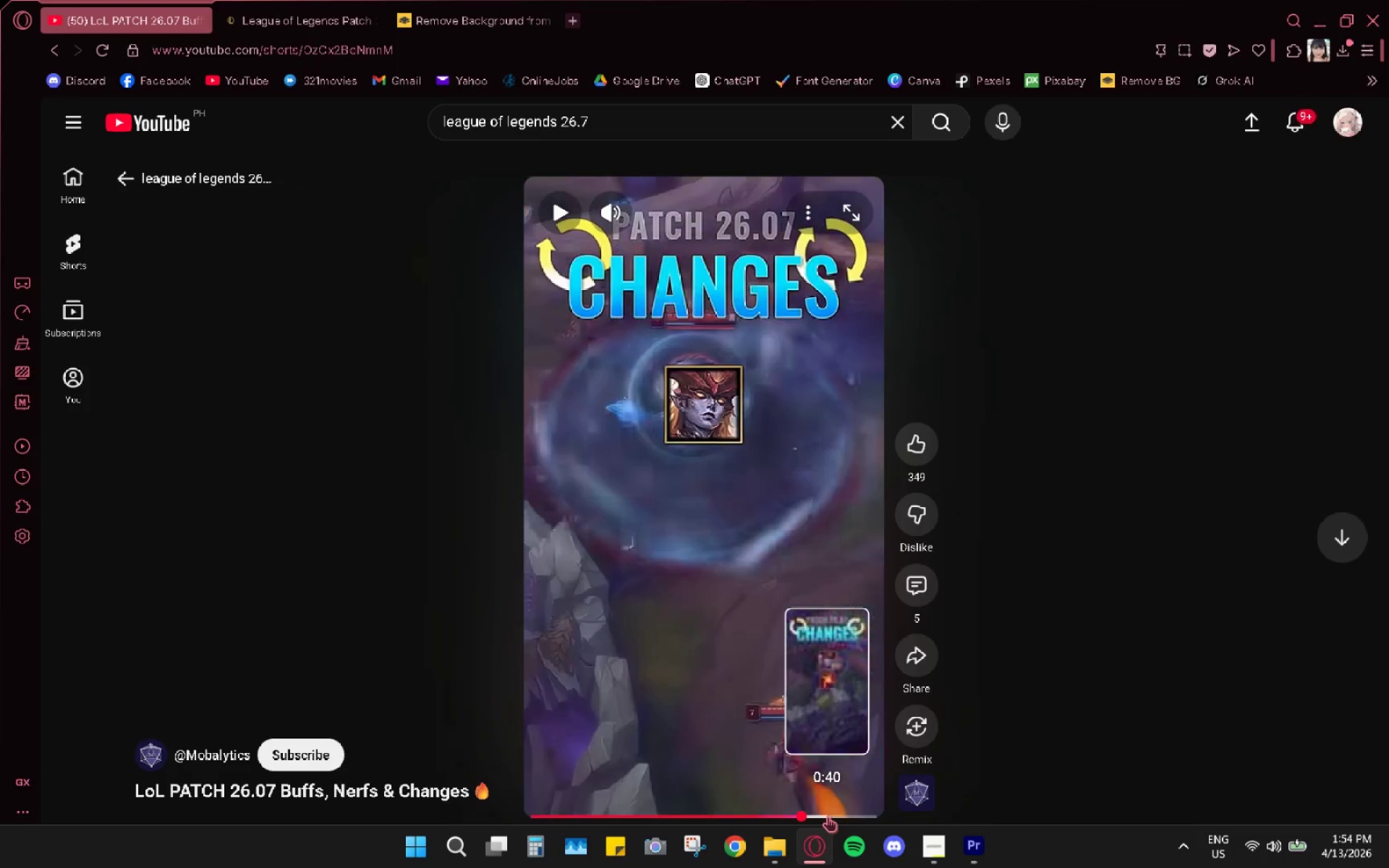 
left_click([579, 18])
 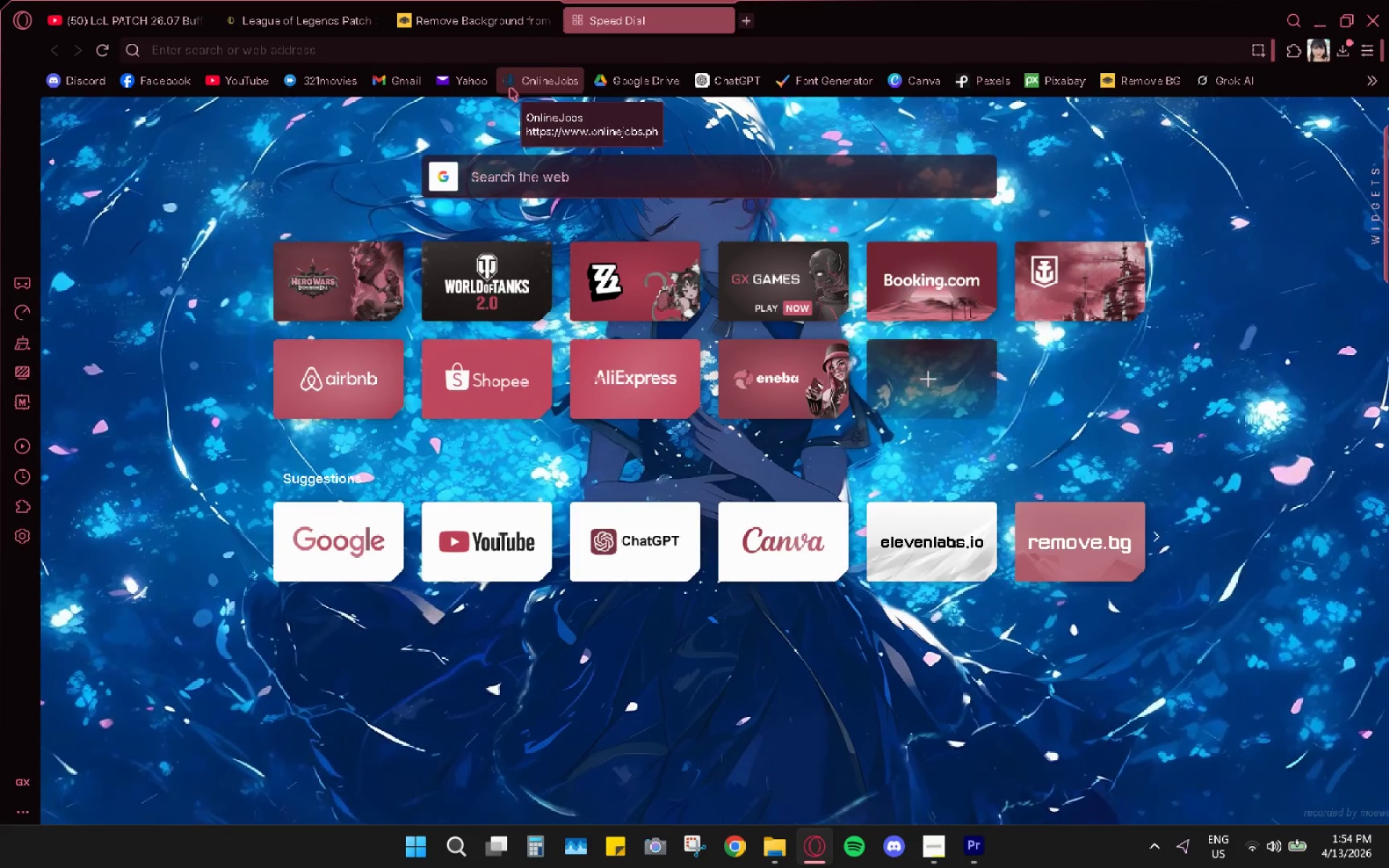 
type(yellow arrow circle)
 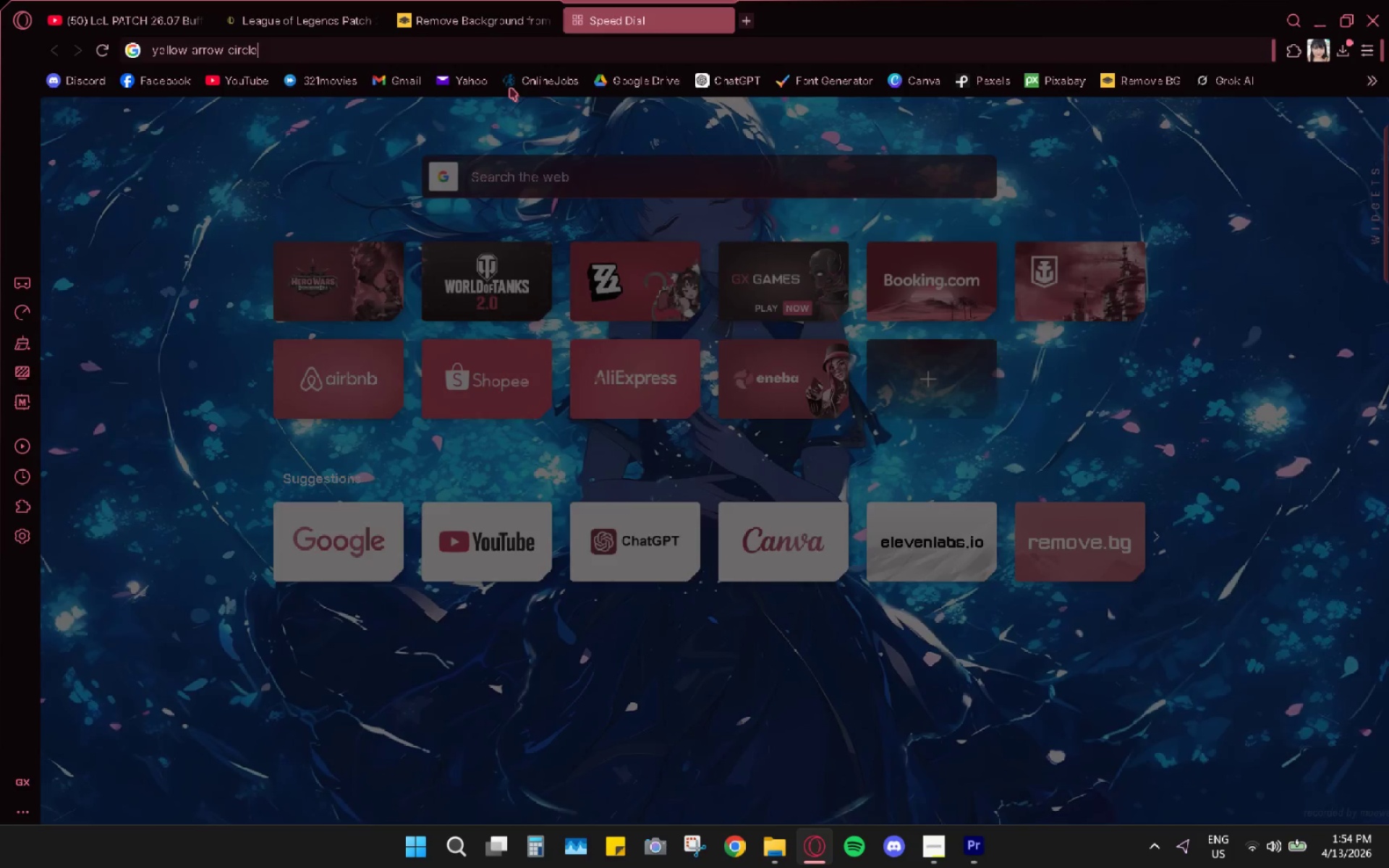 
key(Enter)
 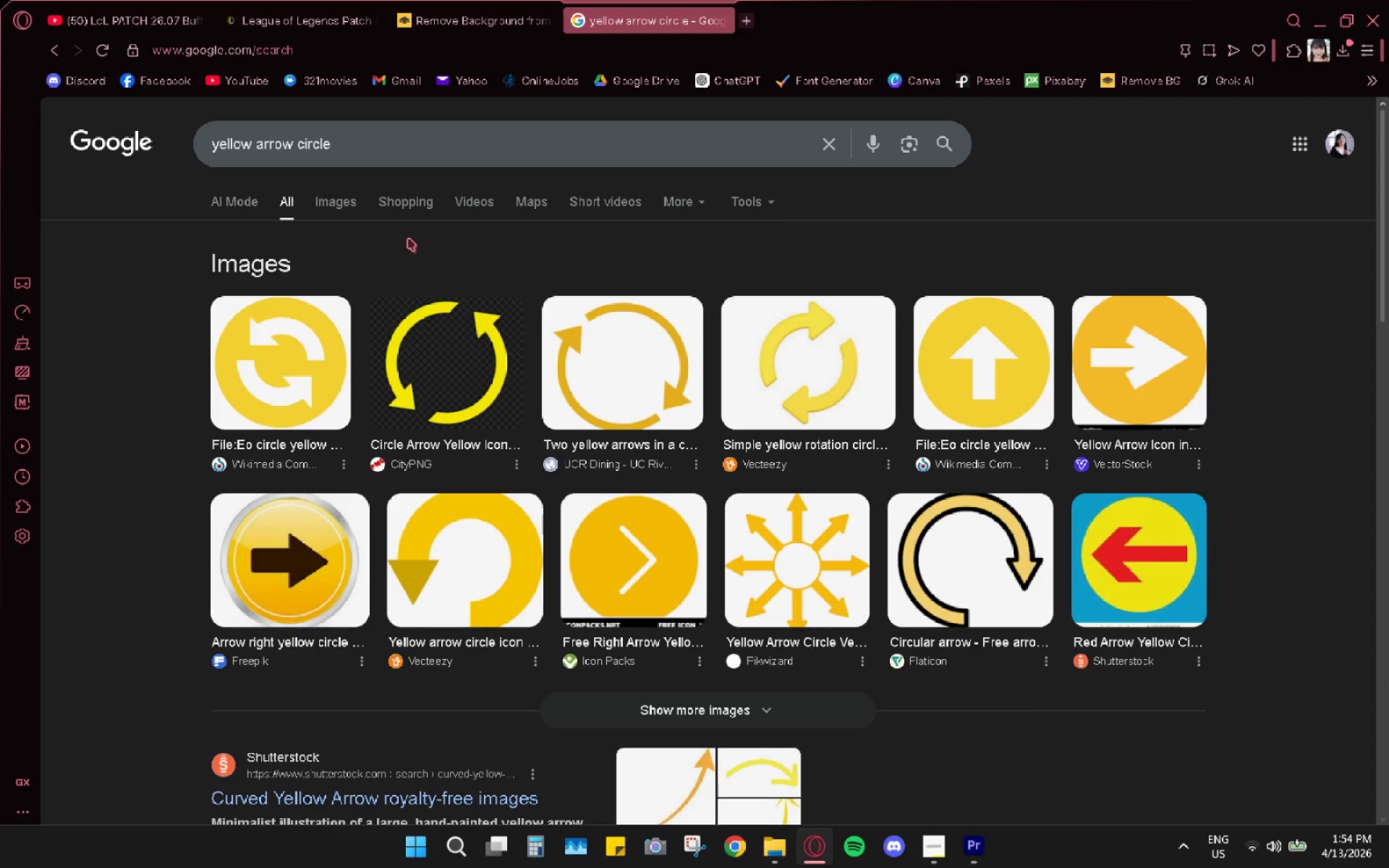 
wait(6.25)
 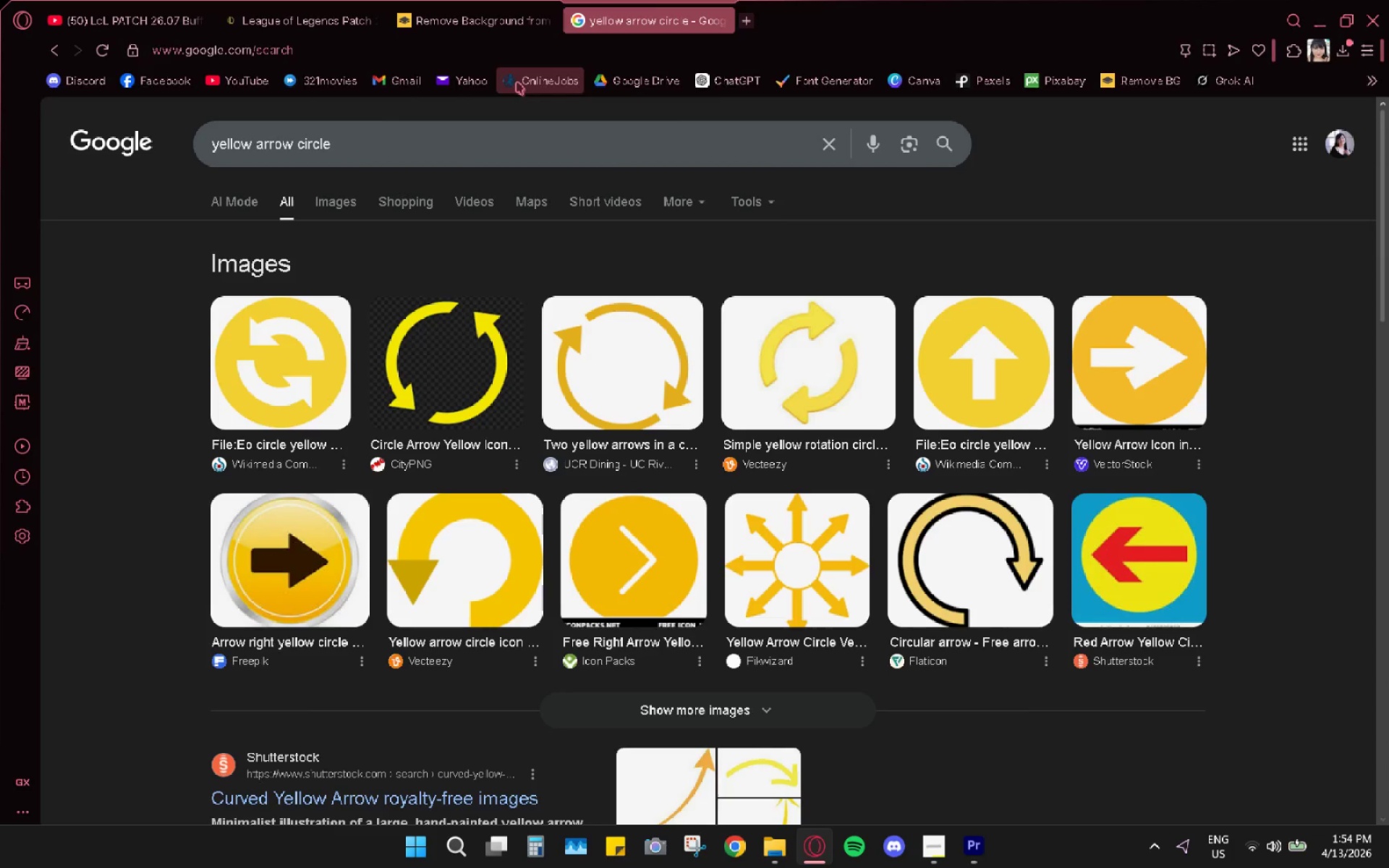 
left_click([339, 202])
 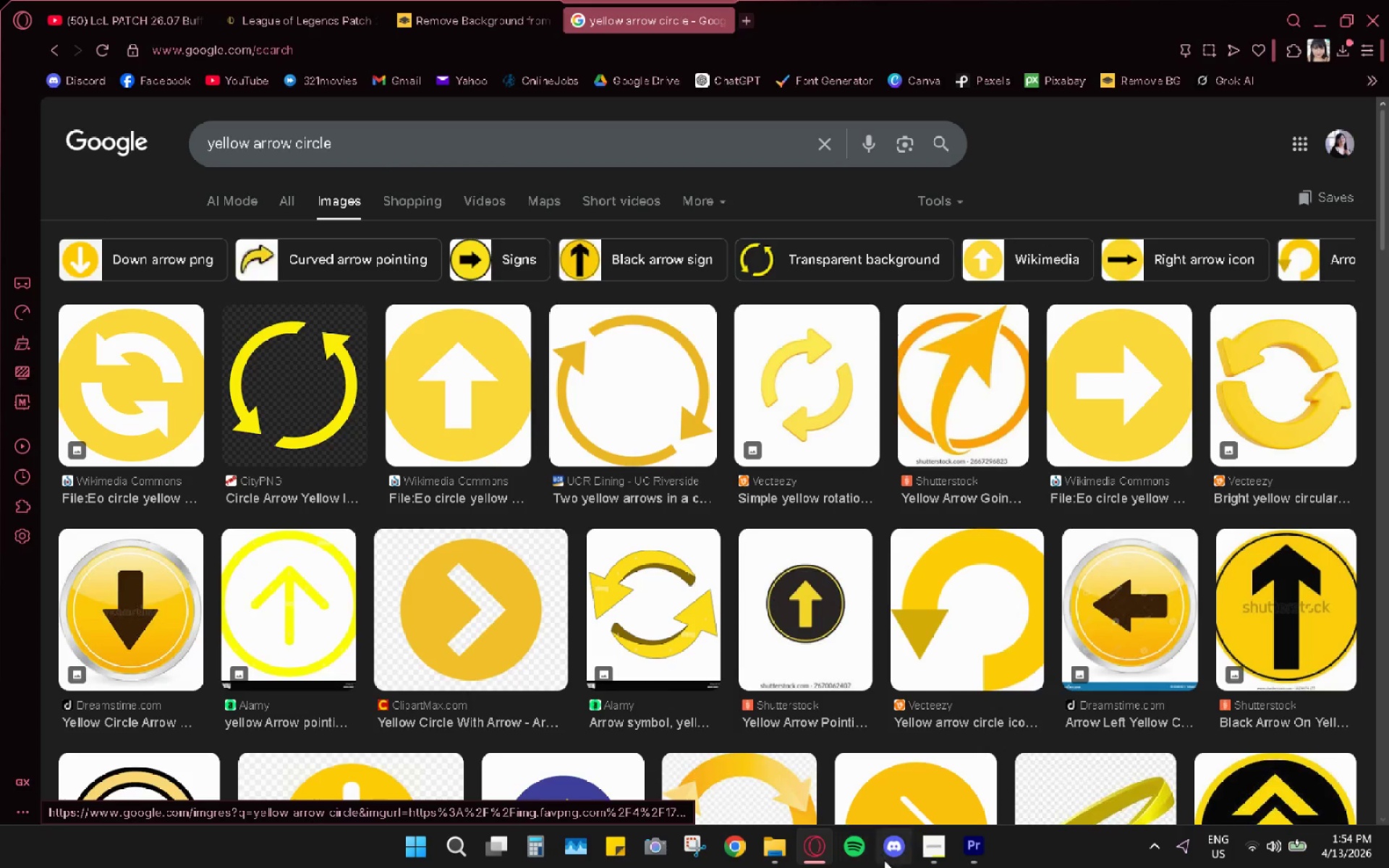 
left_click([786, 849])
 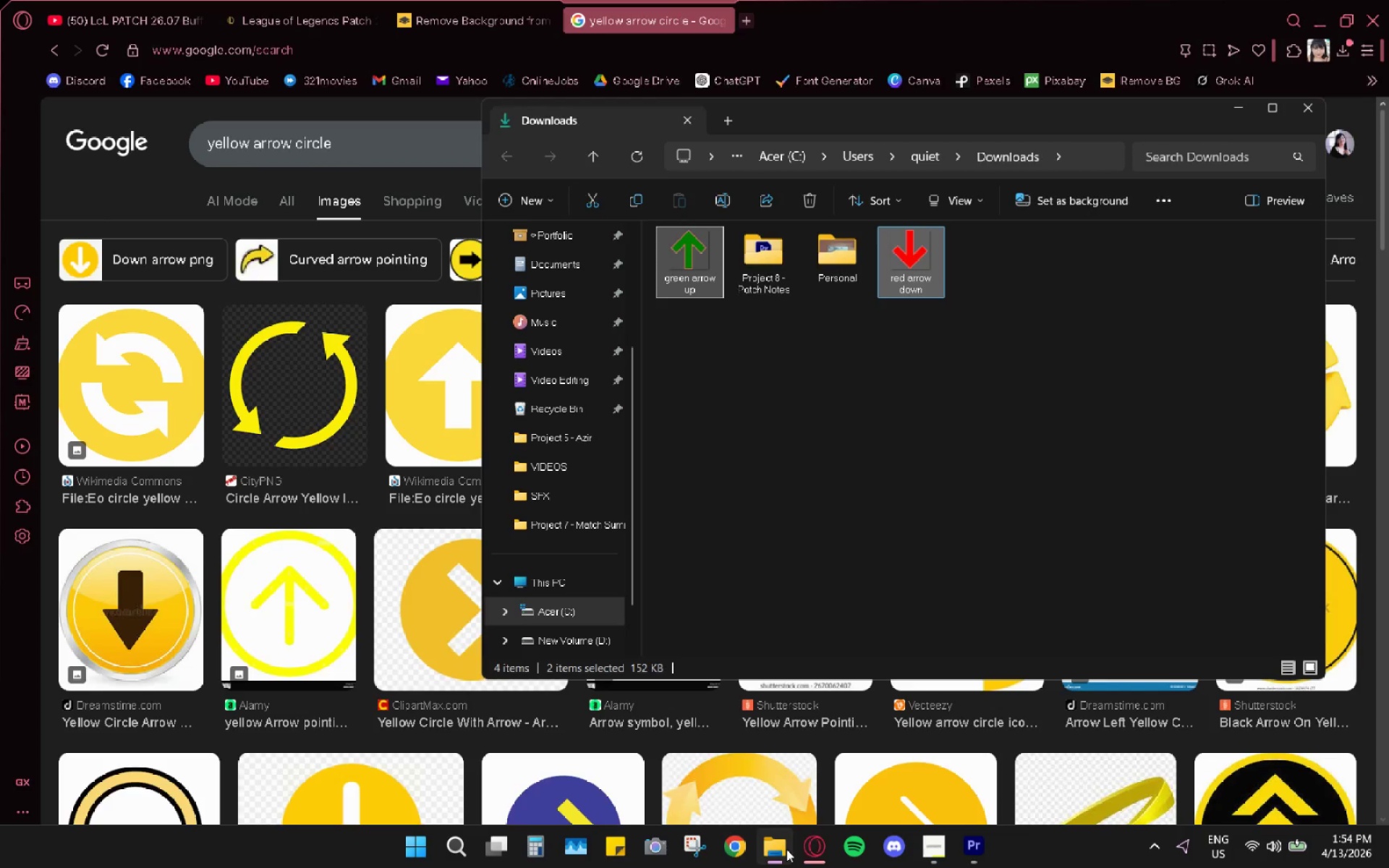 
left_click([786, 849])
 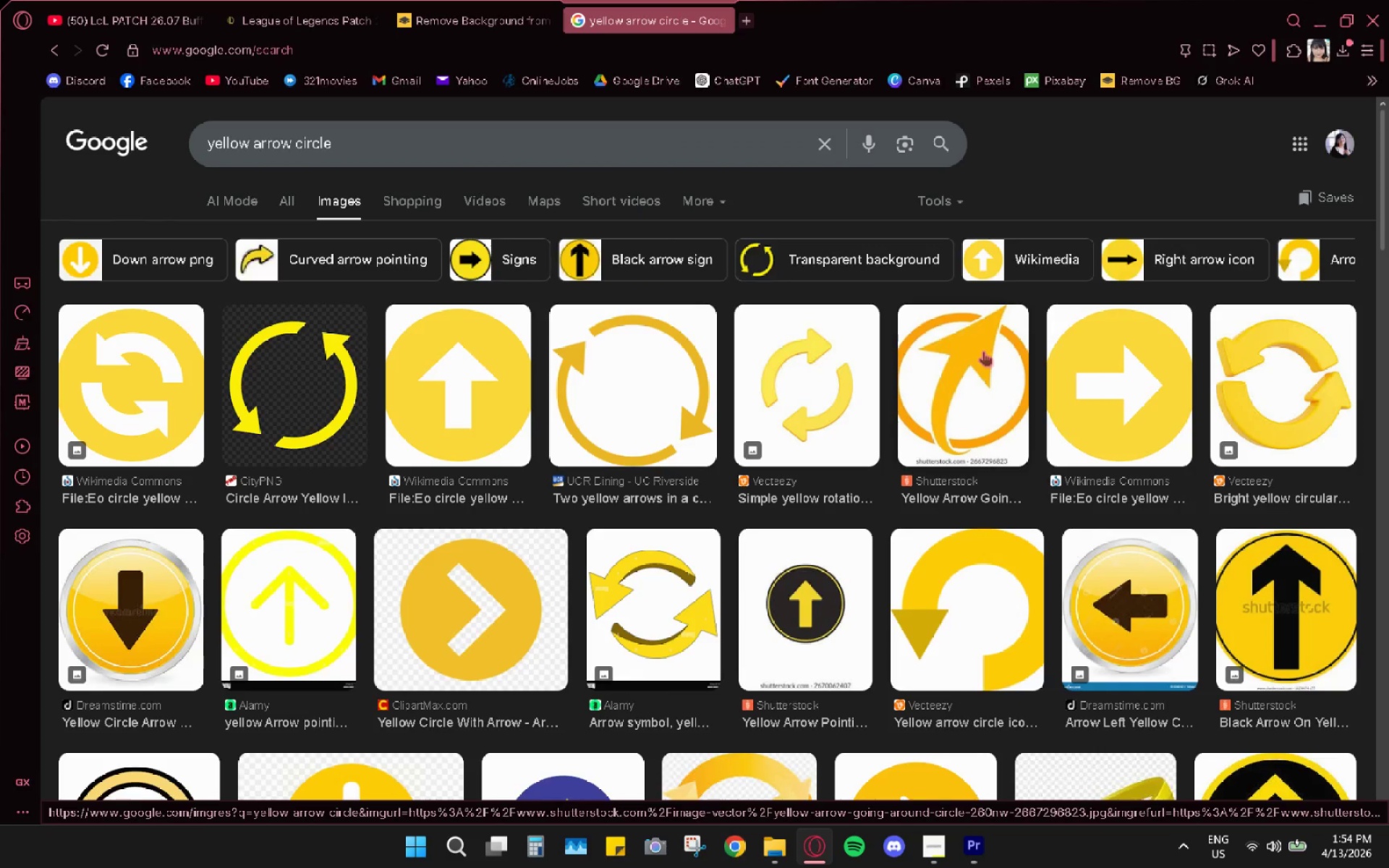 
wait(13.3)
 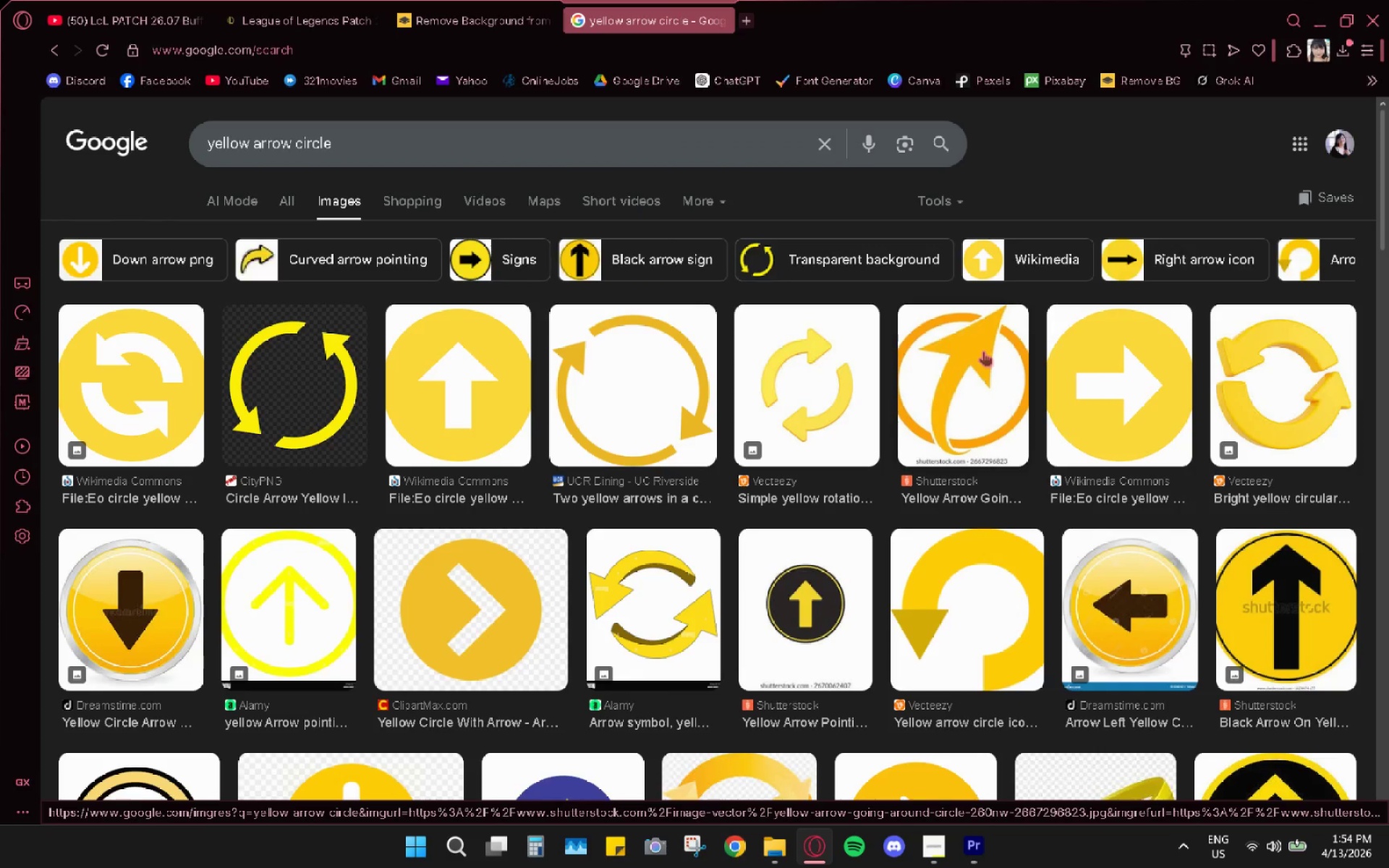 
scroll: coordinate [657, 416], scroll_direction: down, amount: 6.0
 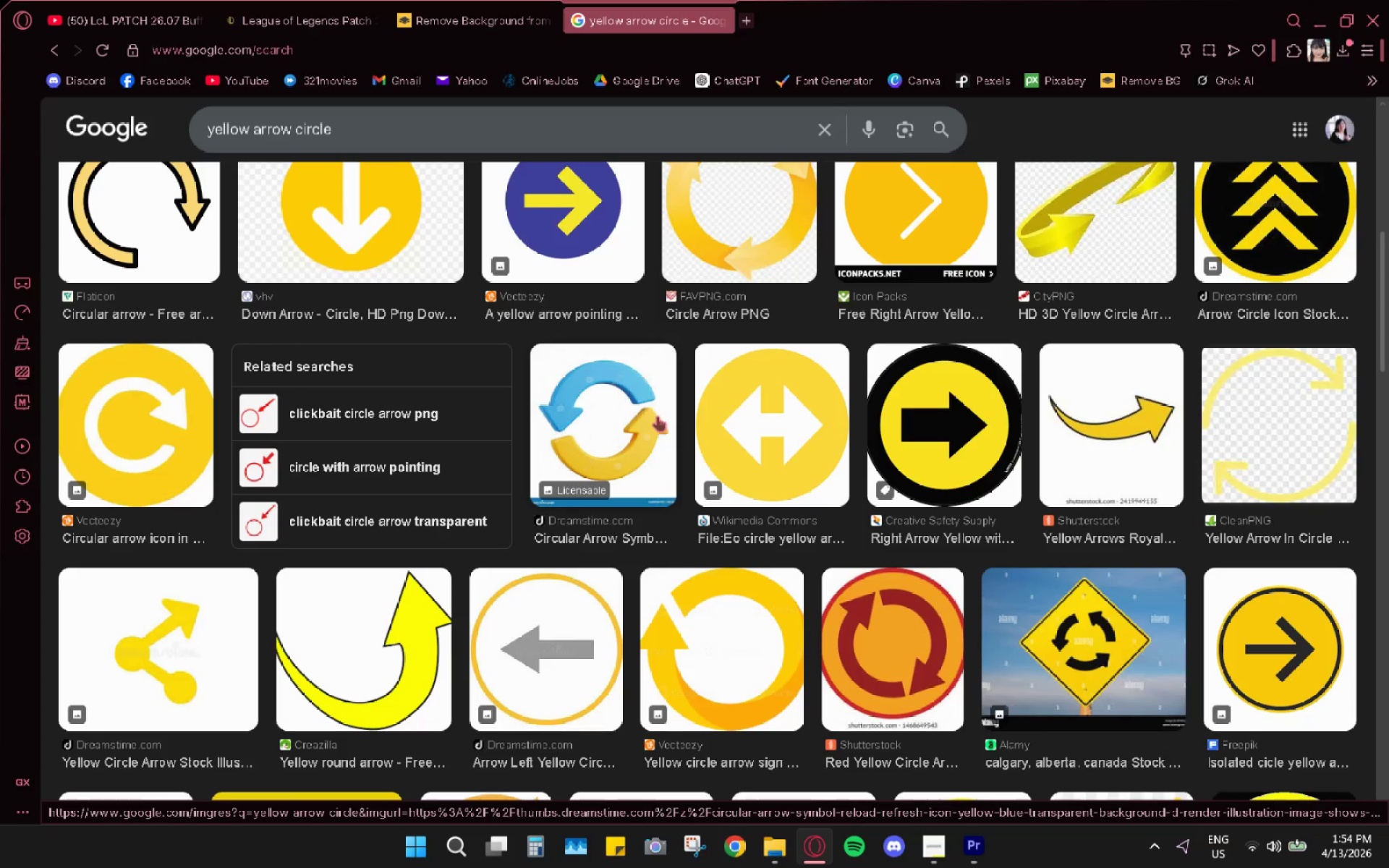 
scroll: coordinate [657, 416], scroll_direction: up, amount: 4.0
 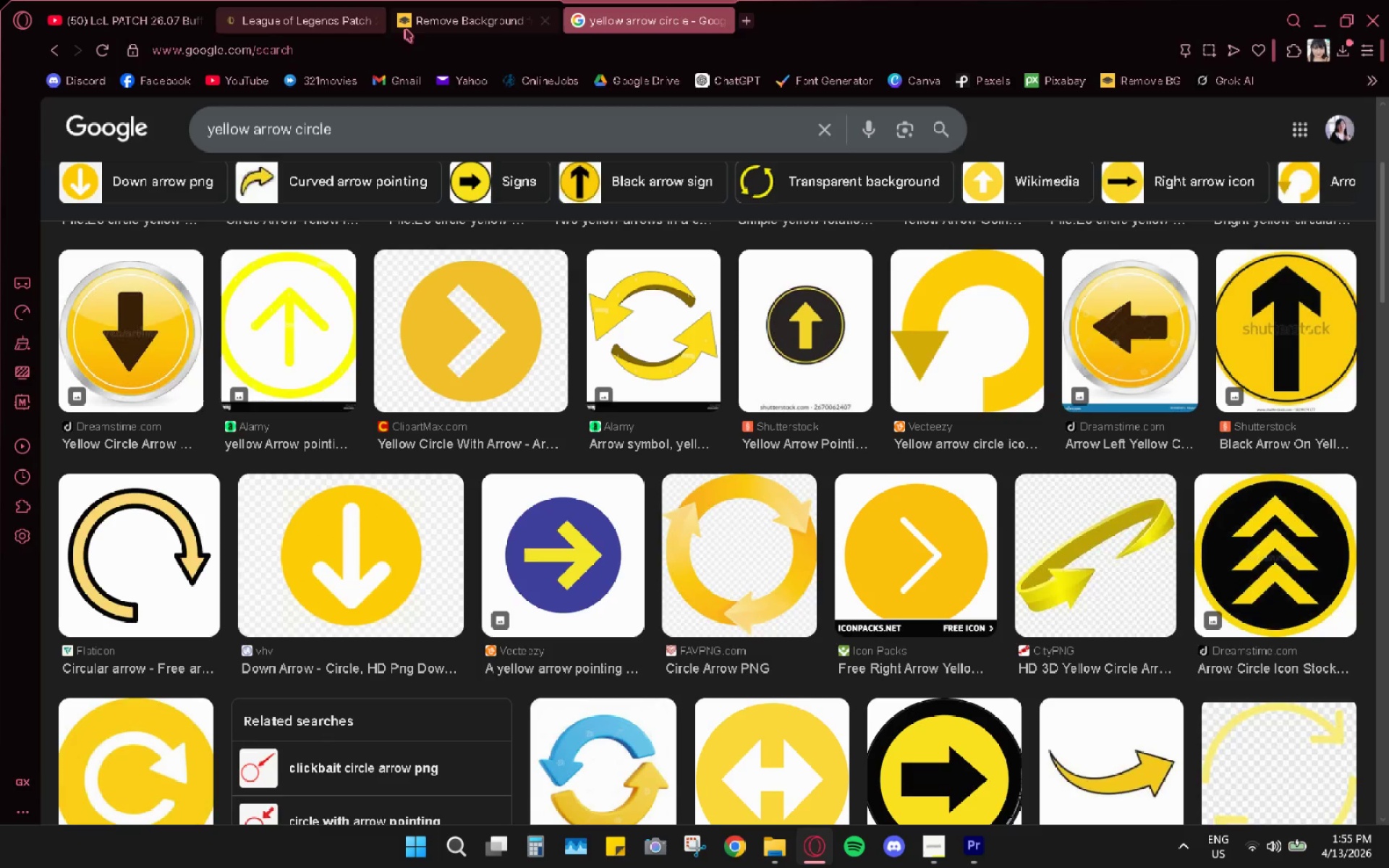 
scroll: coordinate [899, 545], scroll_direction: down, amount: 4.0
 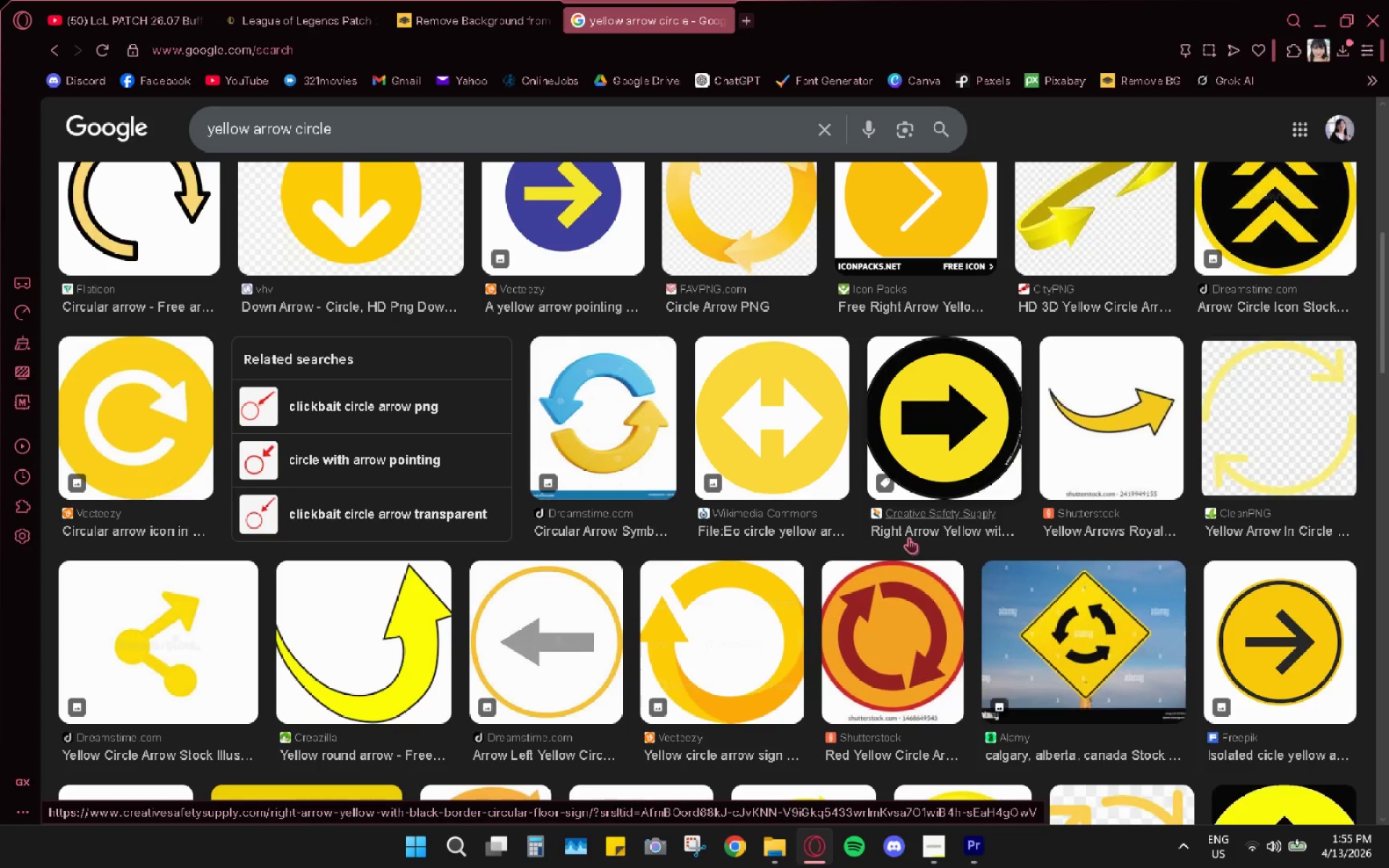 
scroll: coordinate [909, 537], scroll_direction: up, amount: 4.0
 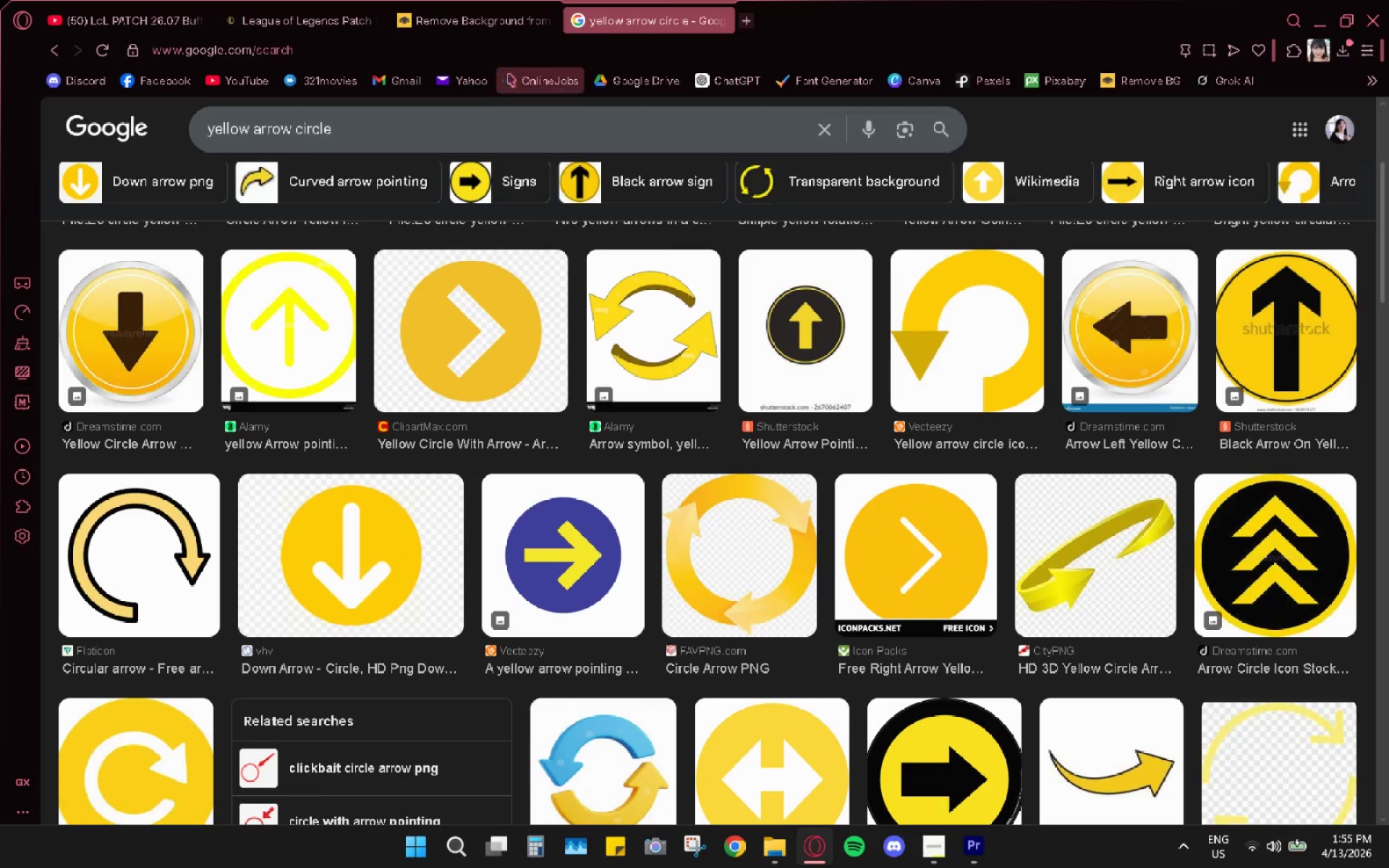 
left_click([474, 40])
 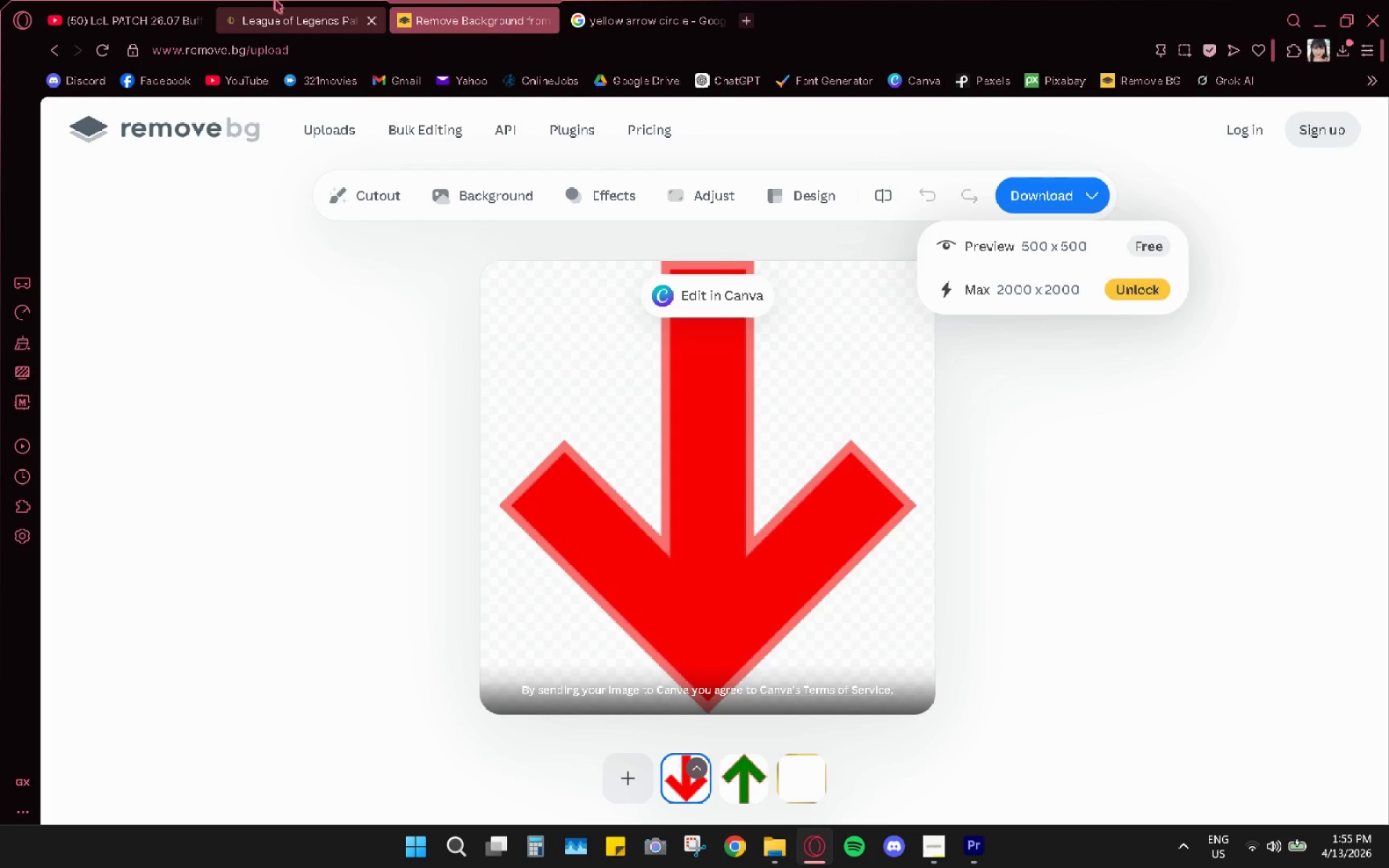 
left_click([275, 0])
 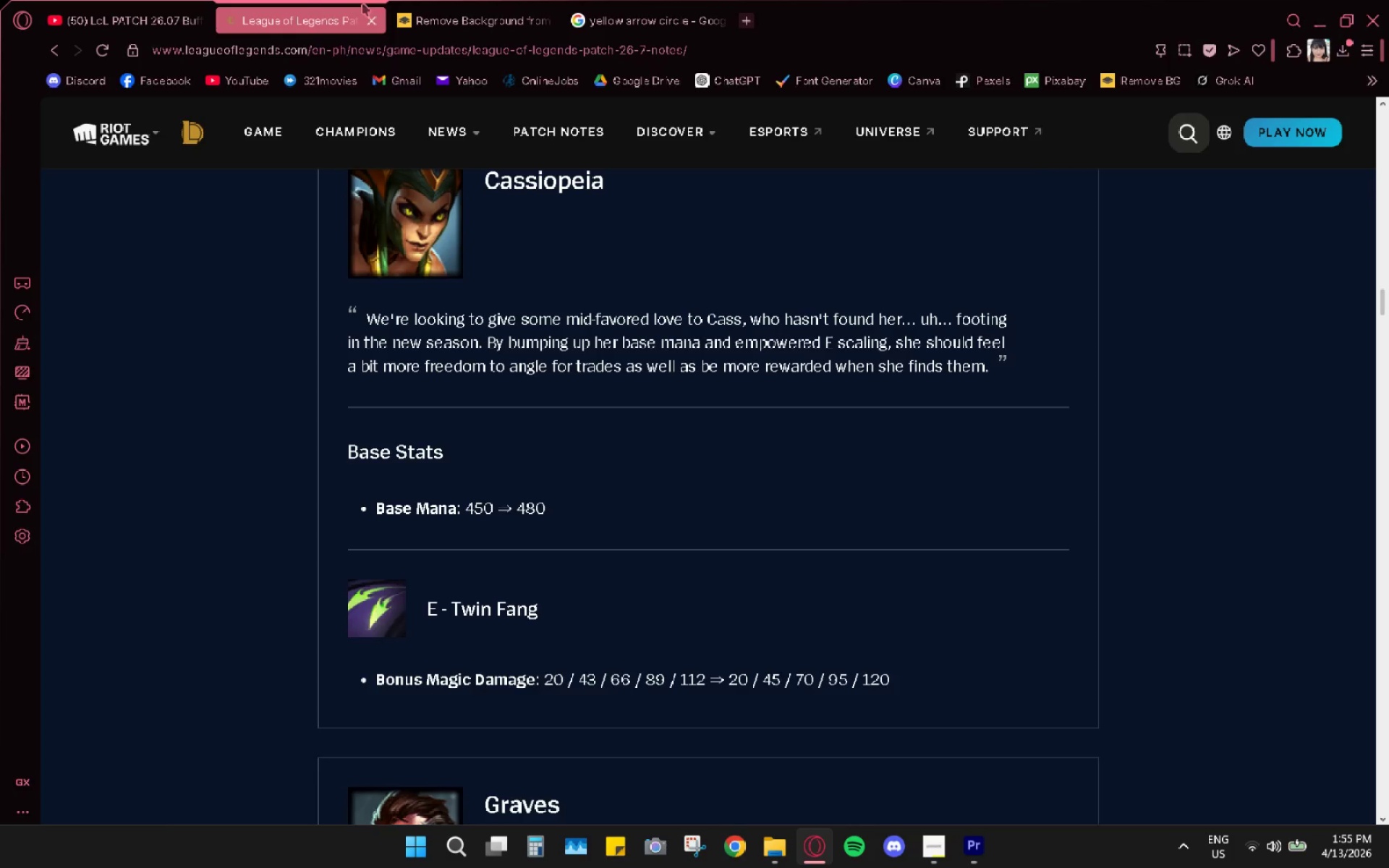 
left_click([386, 0])
 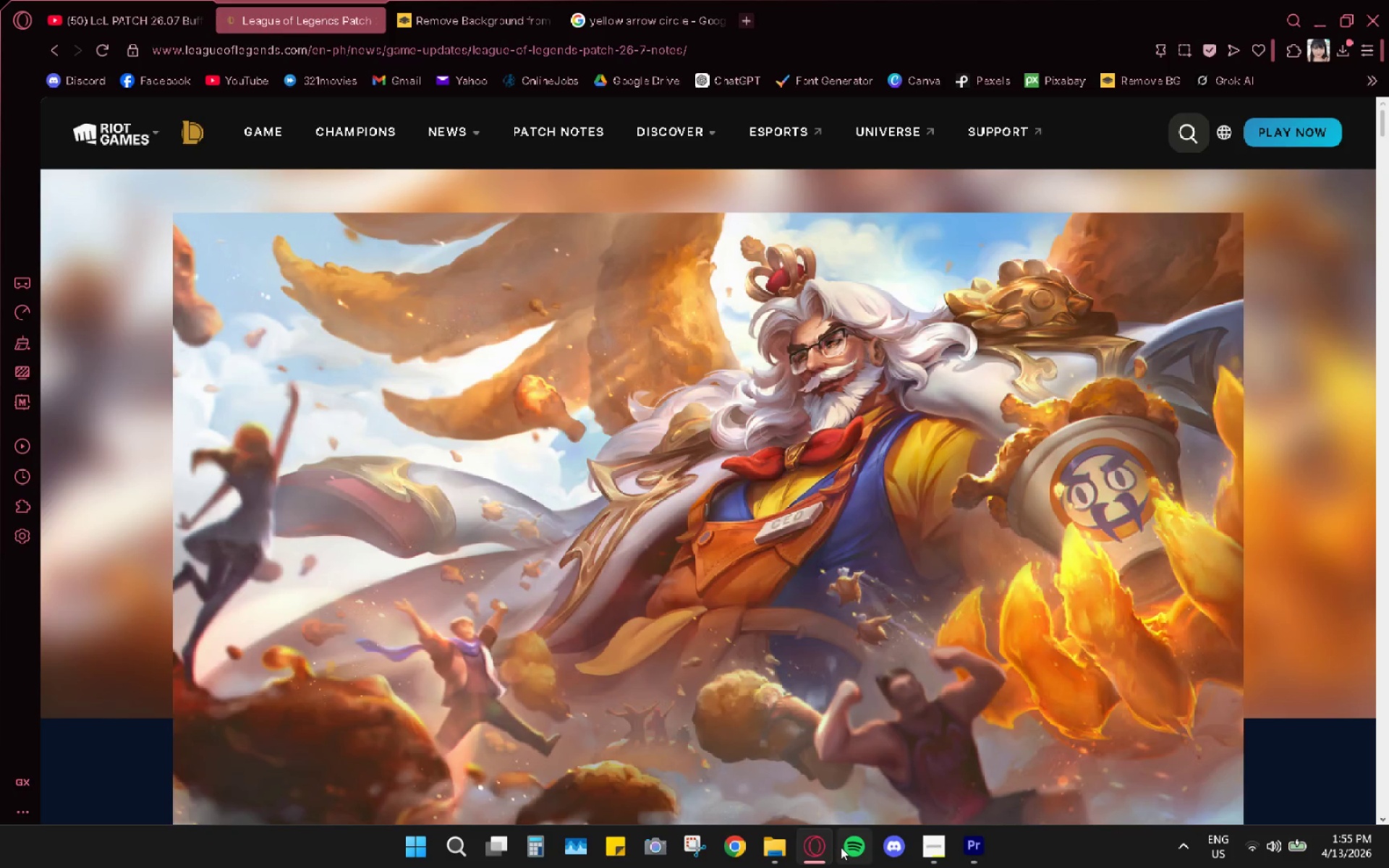 
left_click([784, 846])
 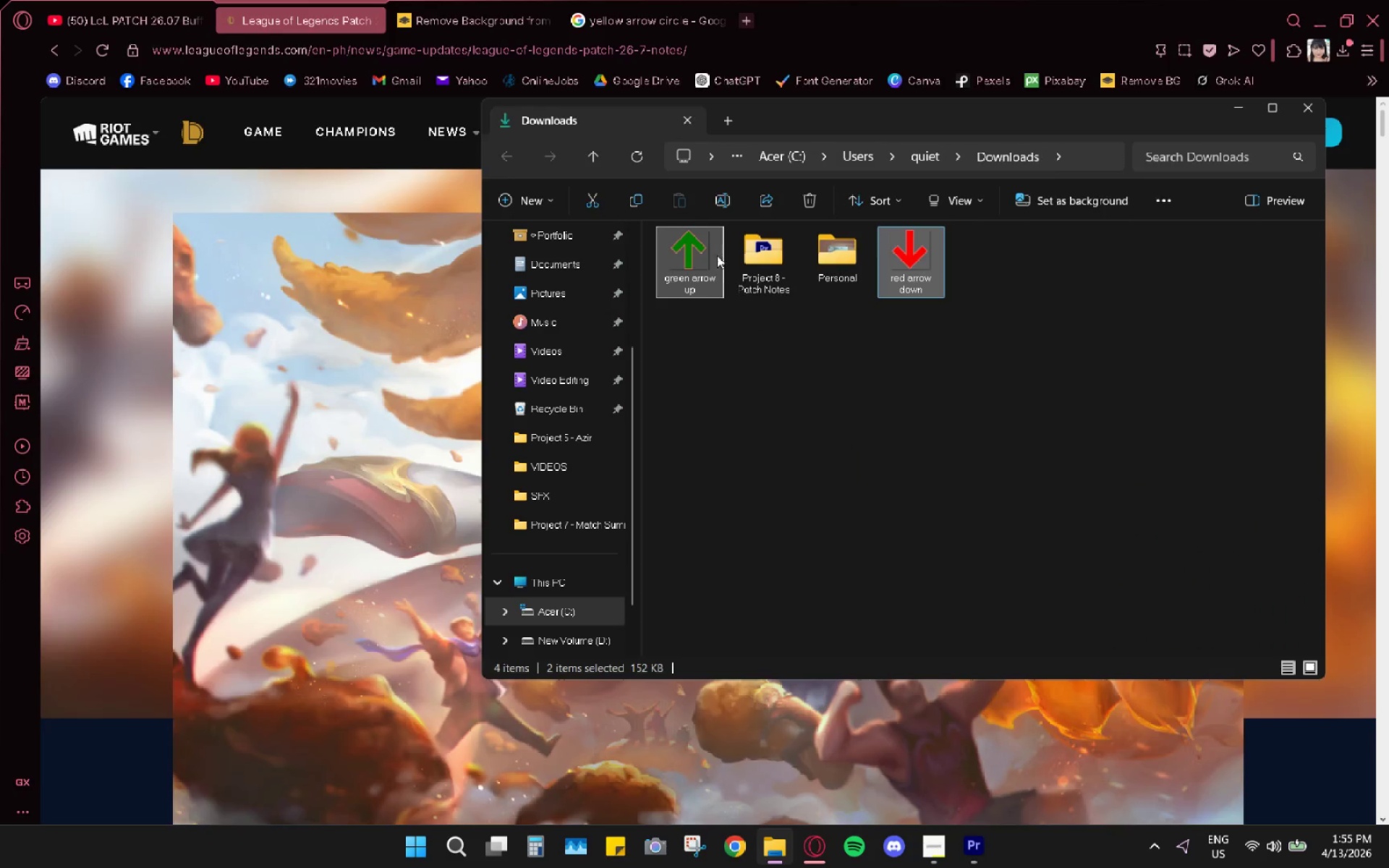 
double_click([715, 255])
 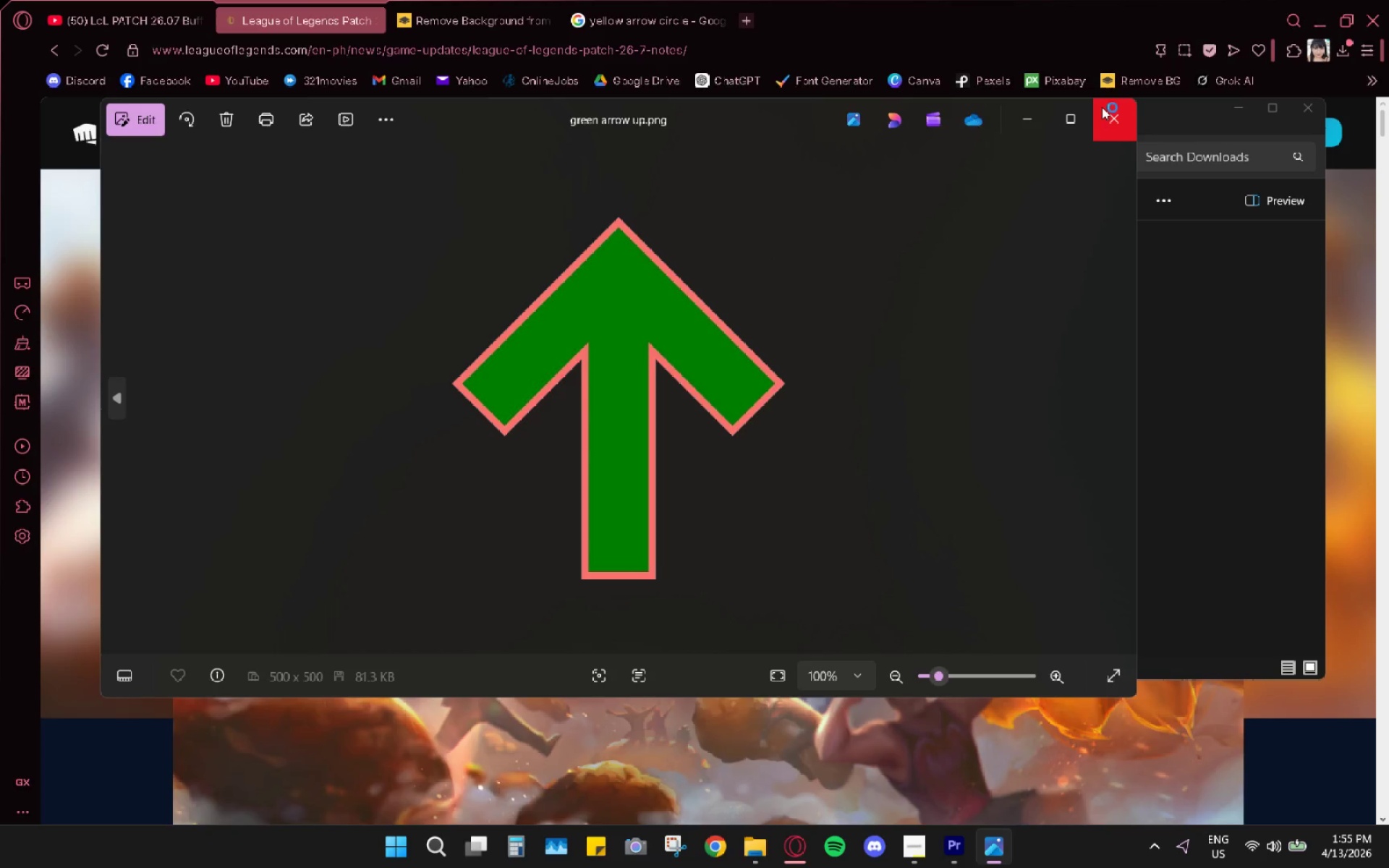 
left_click([1102, 107])
 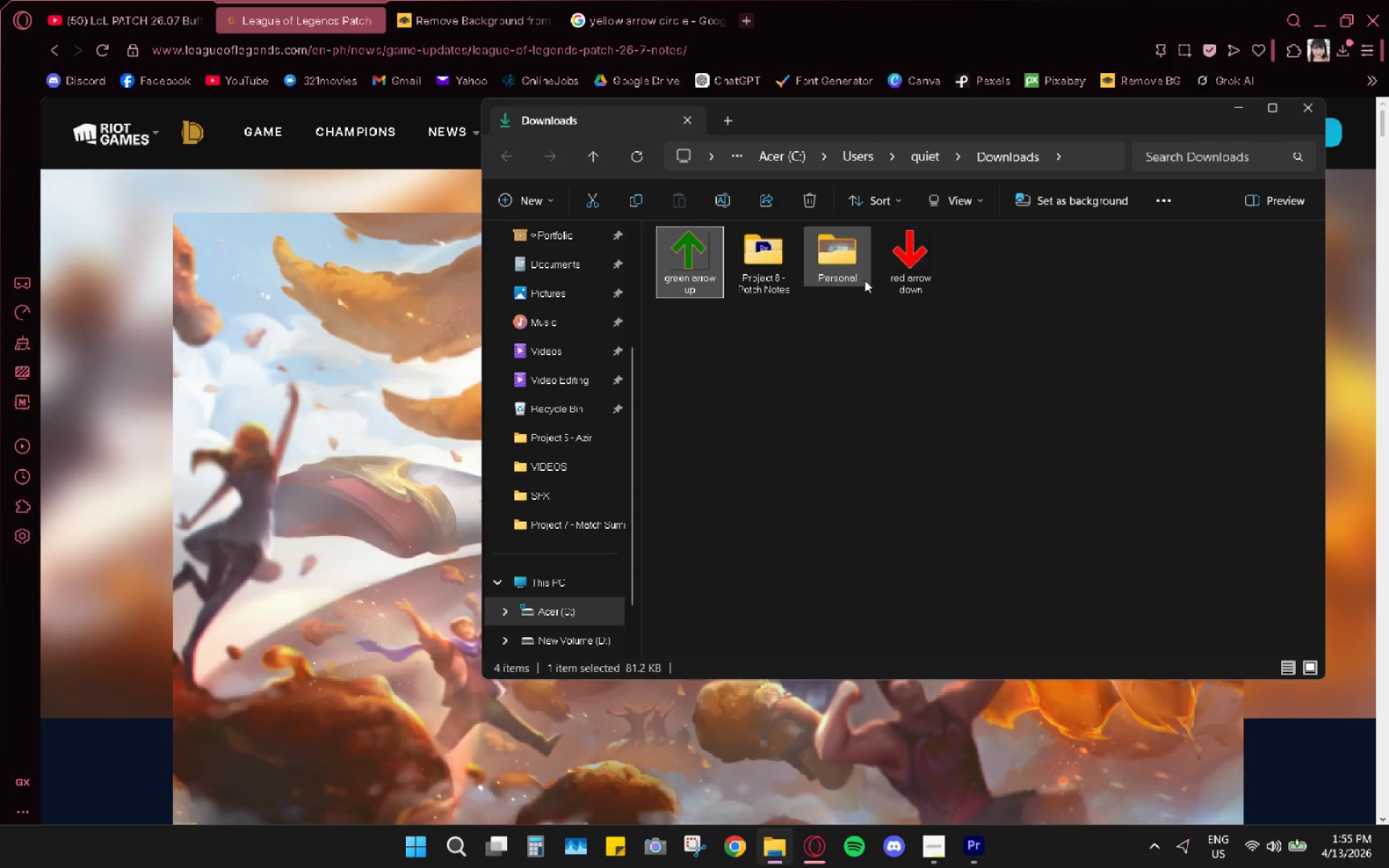 
double_click([896, 268])
 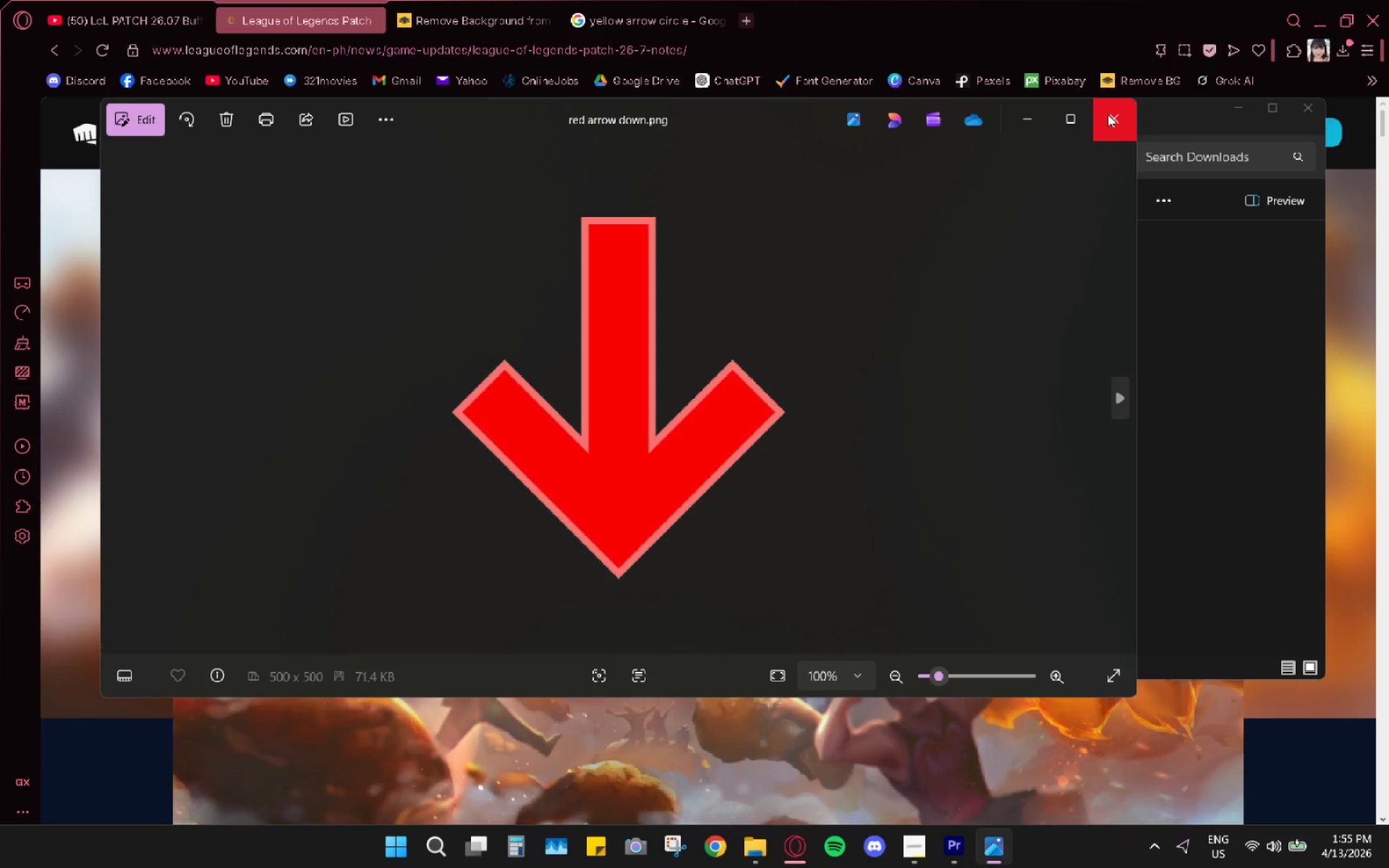 
left_click([1108, 114])
 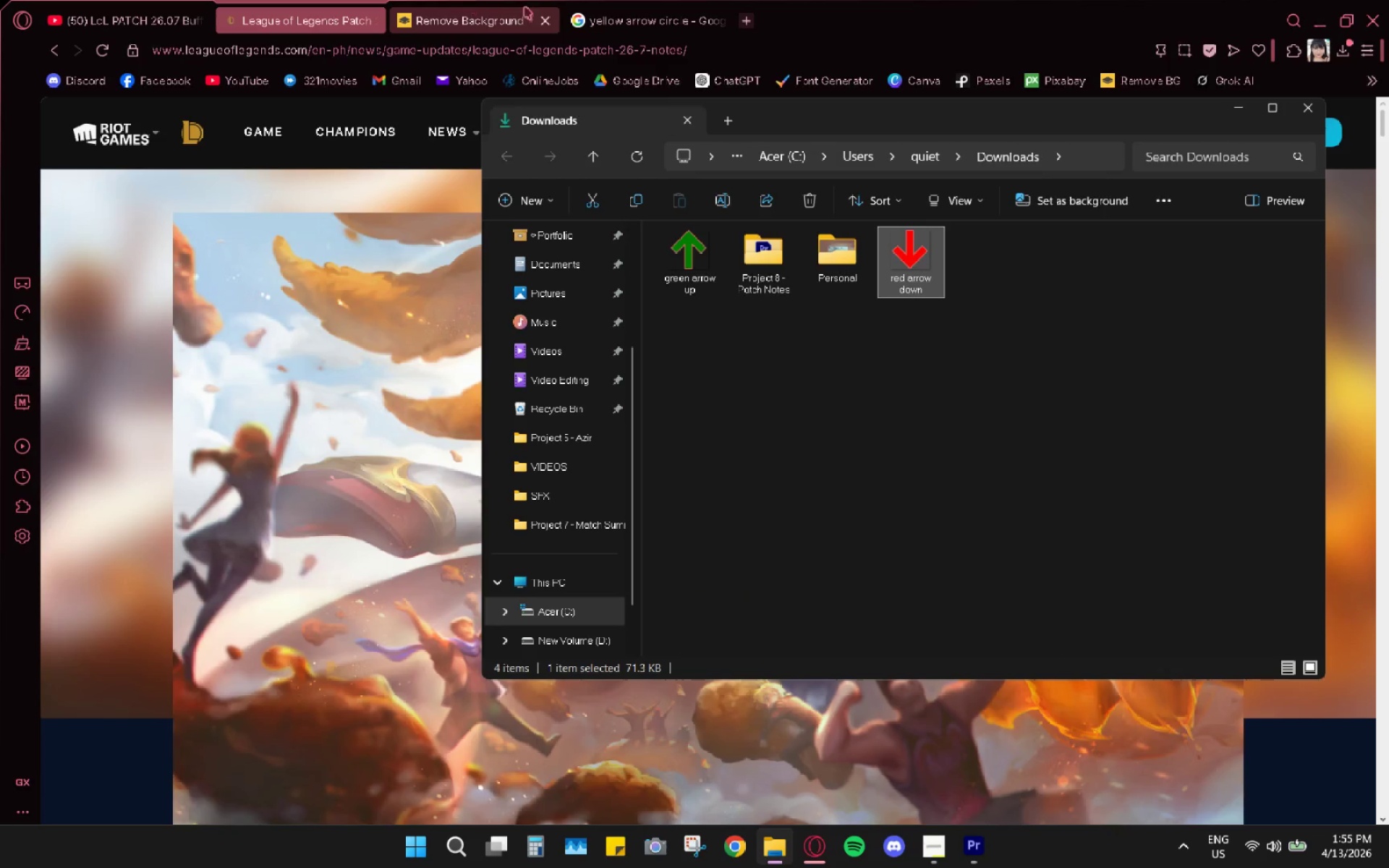 
left_click([621, 0])
 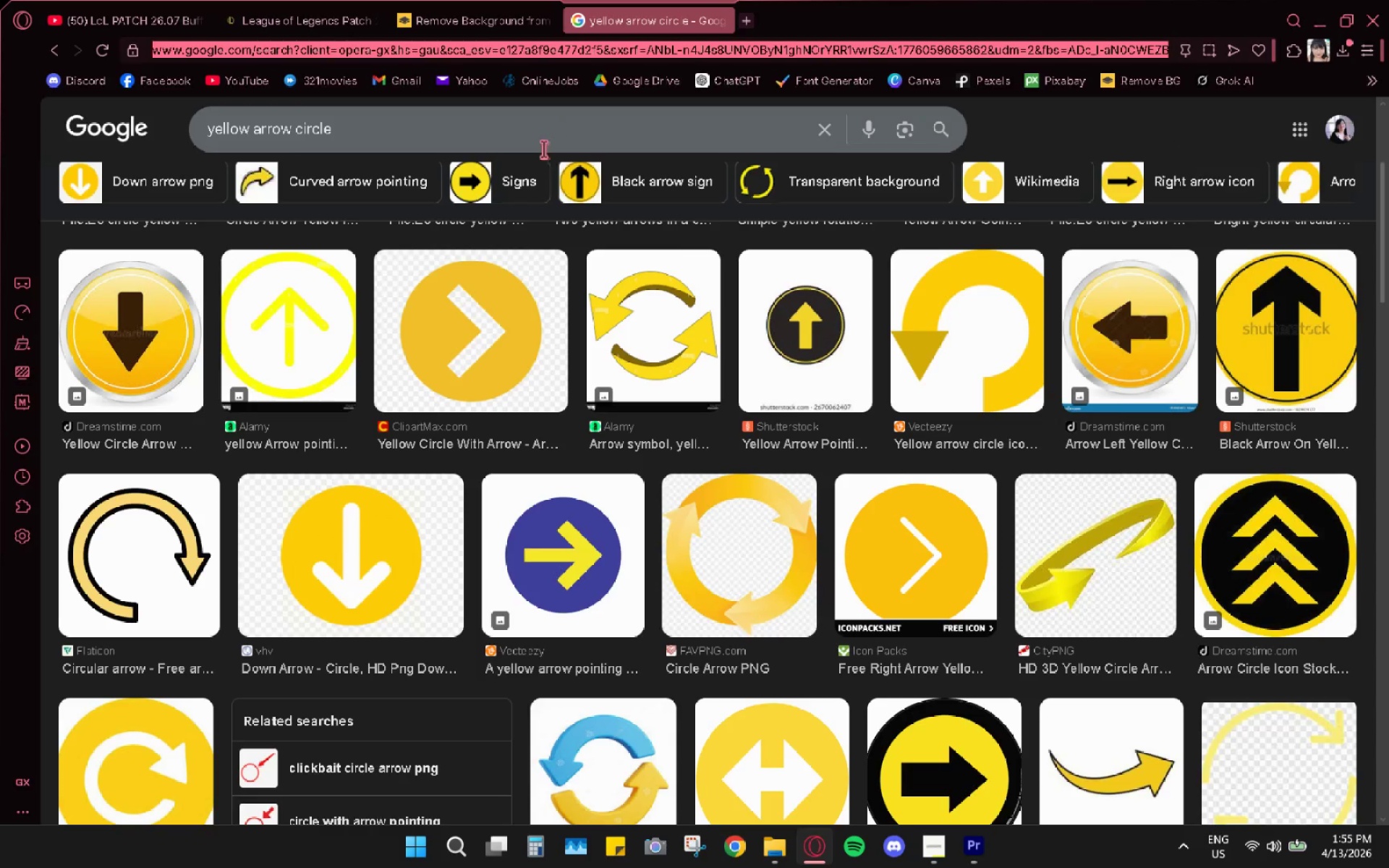 
scroll: coordinate [501, 555], scroll_direction: up, amount: 4.0
 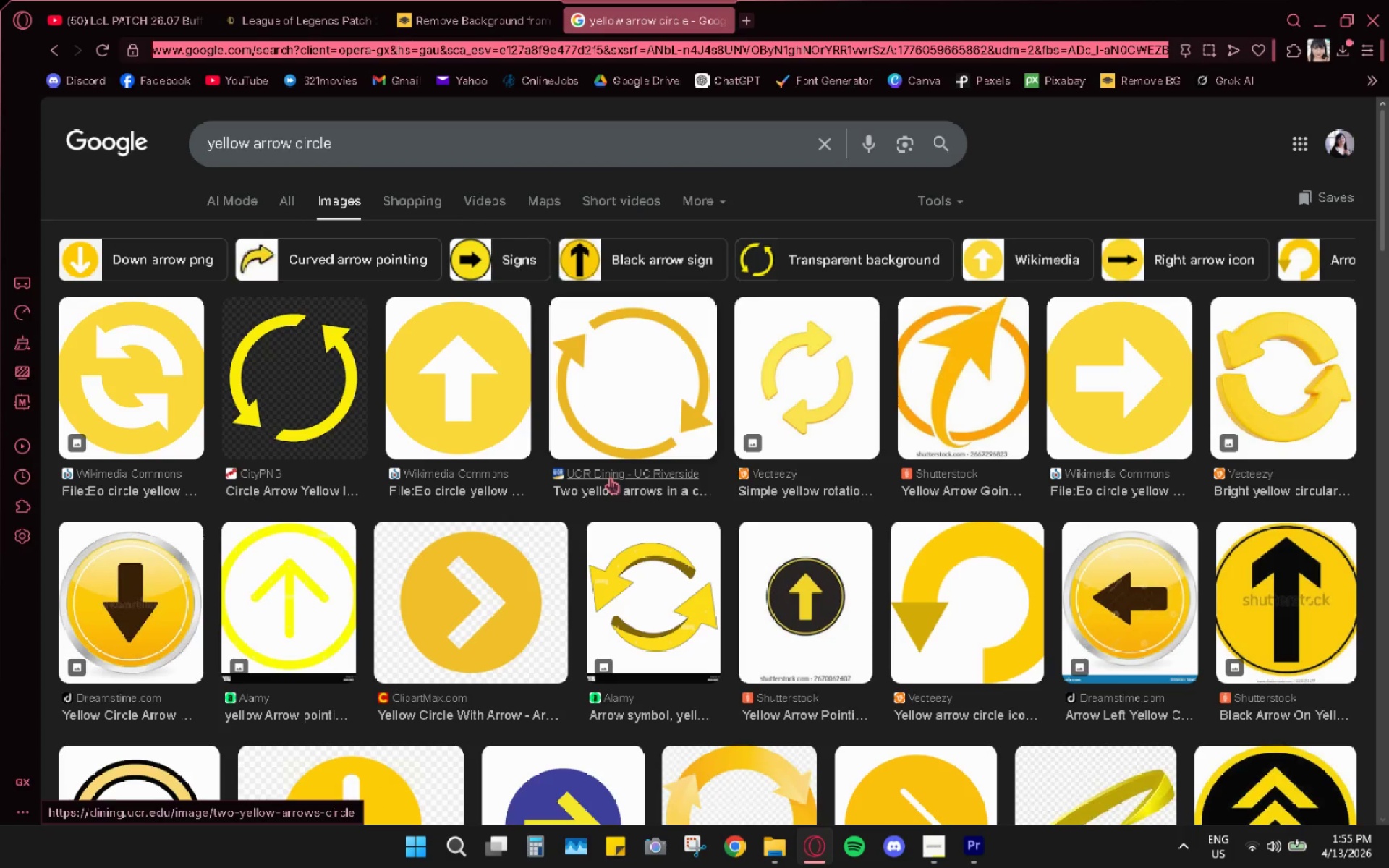 
wait(22.57)
 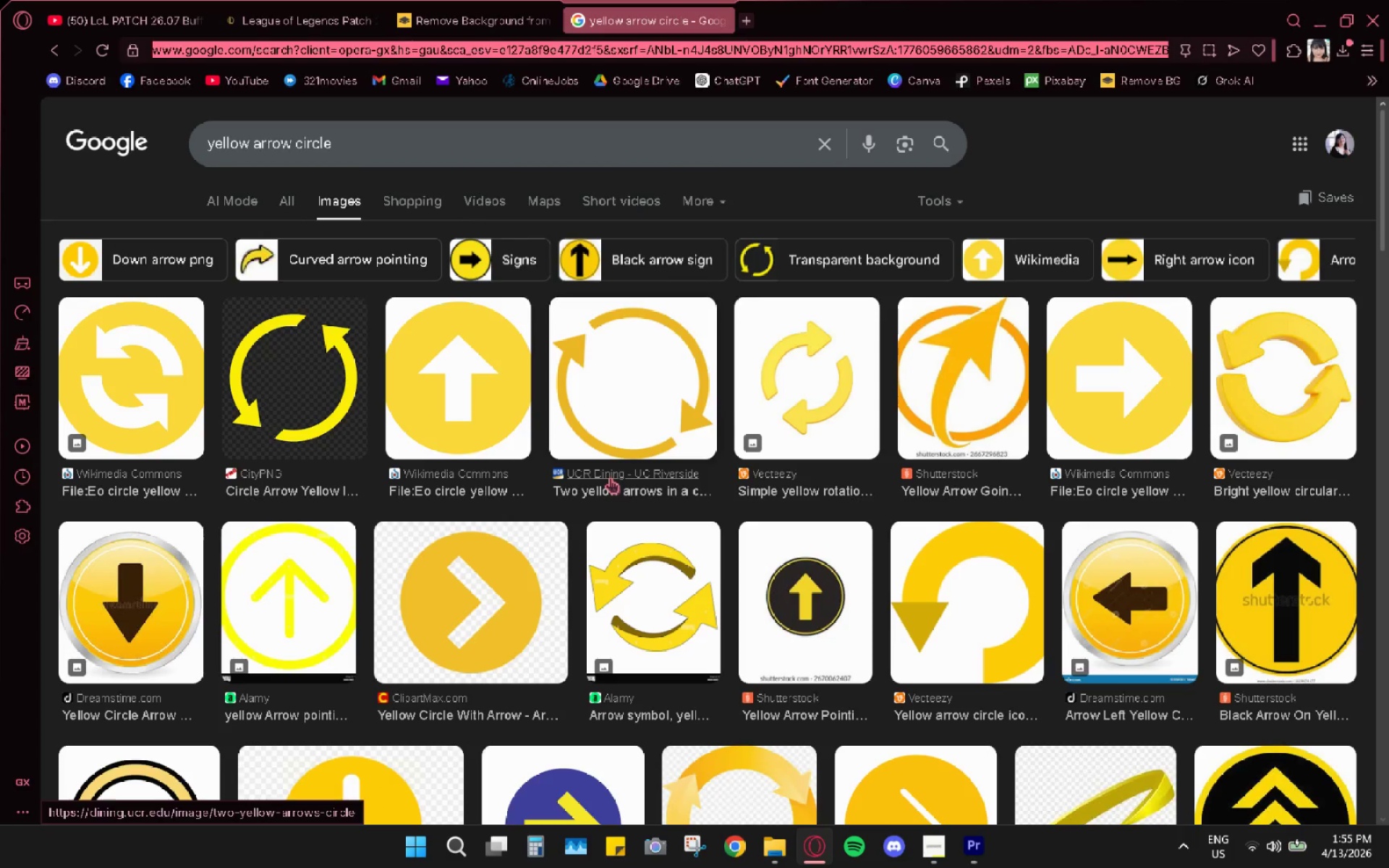 
left_click([964, 851])
 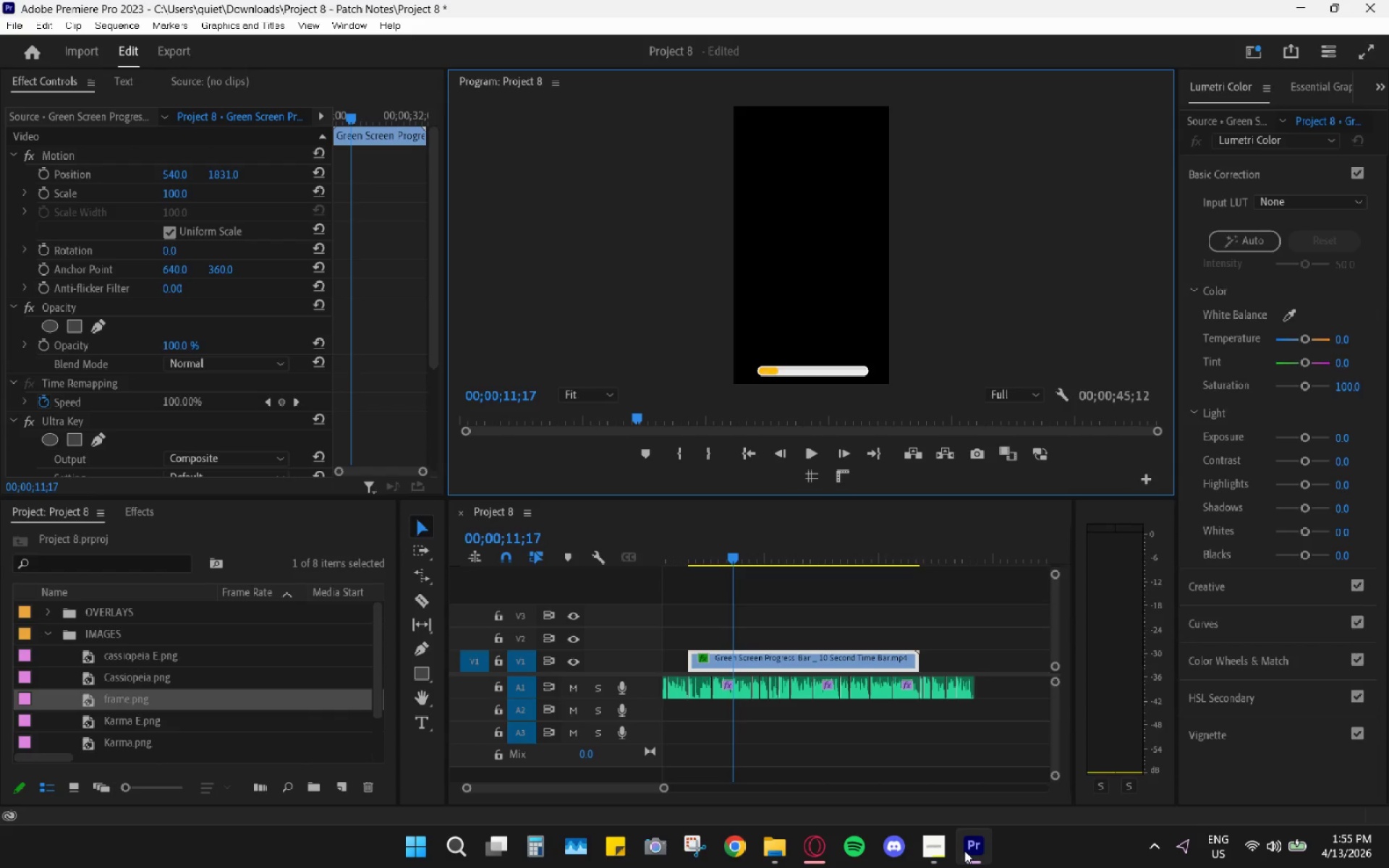 
left_click([964, 851])
 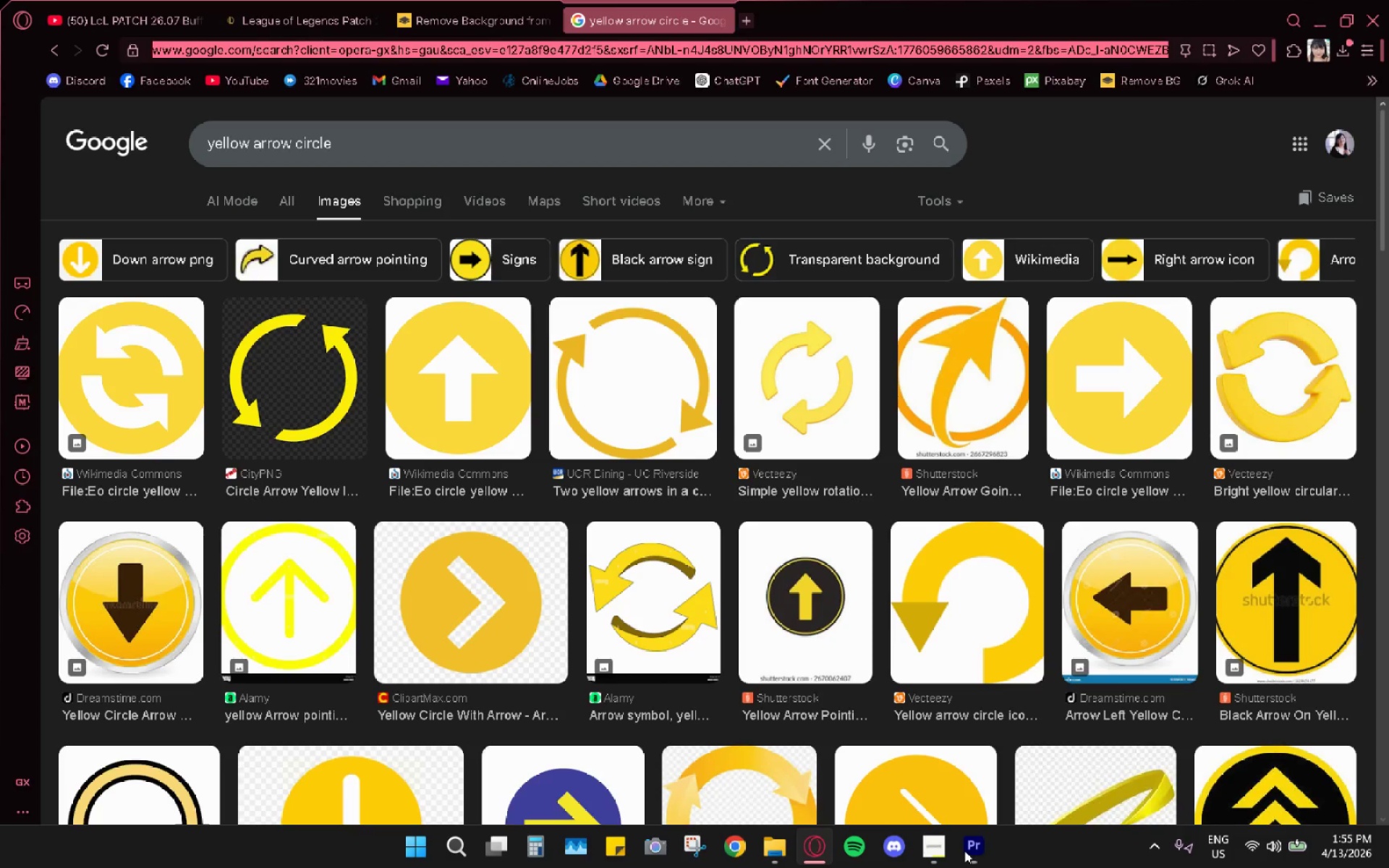 
left_click([964, 851])
 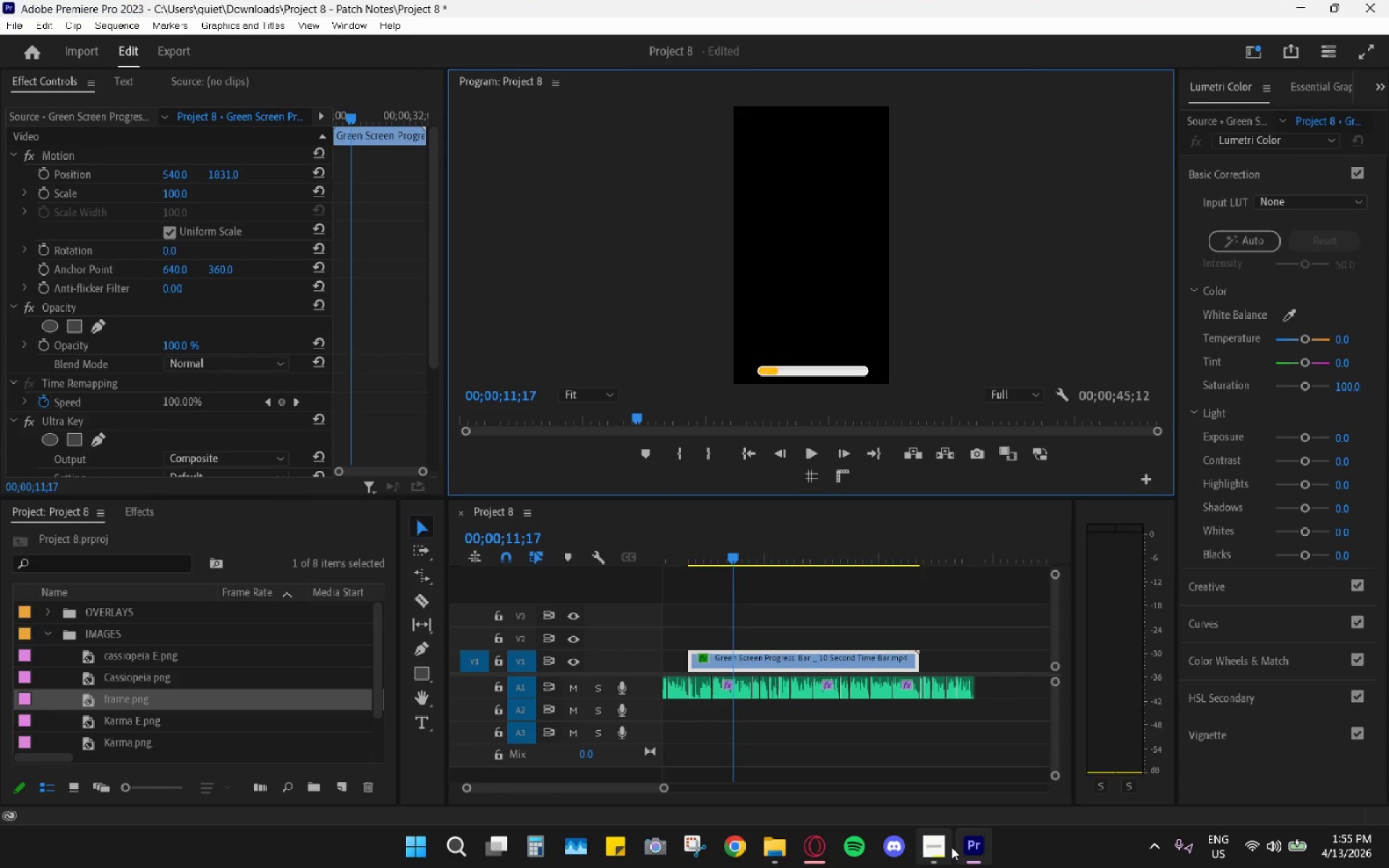 
left_click([951, 847])
 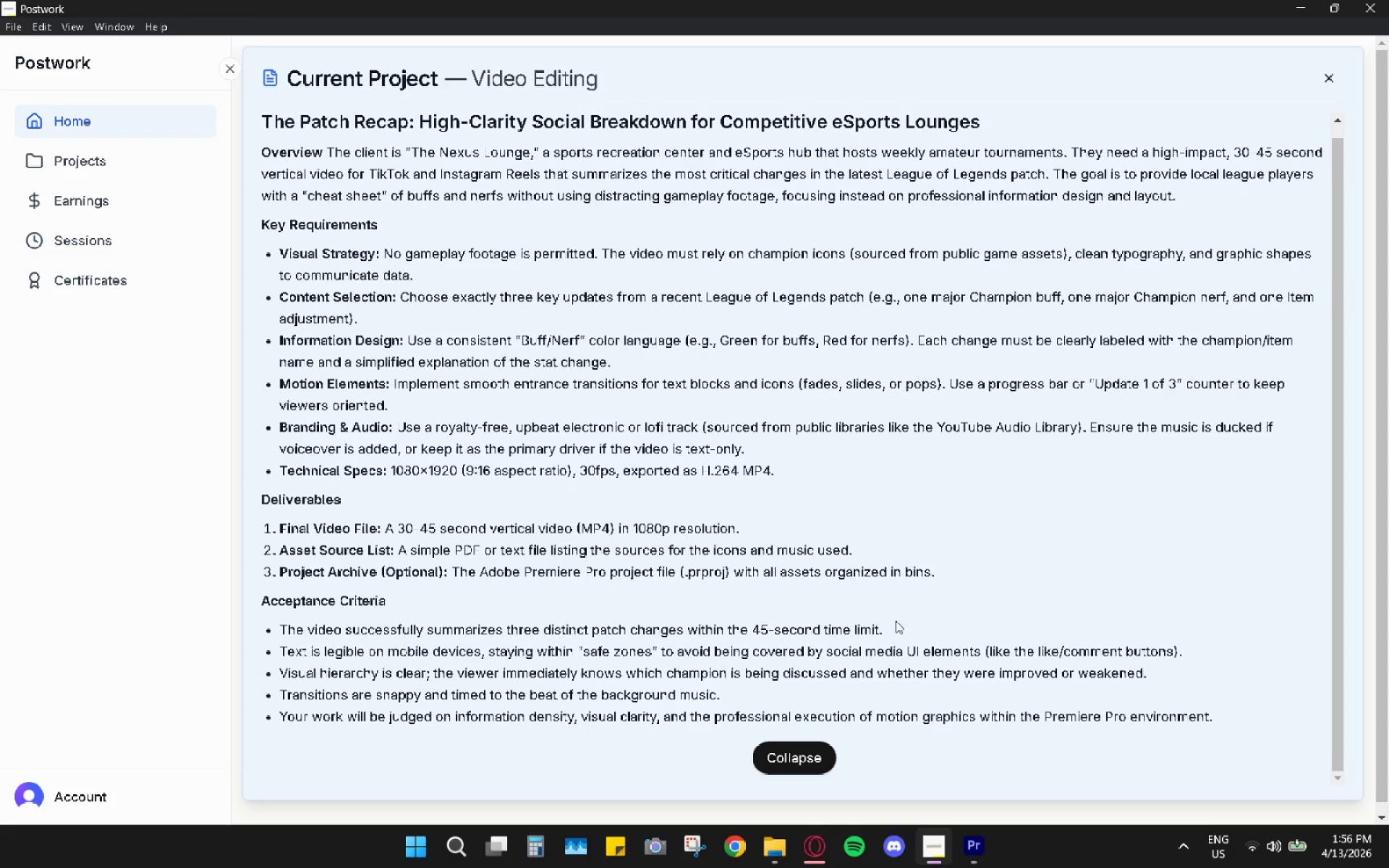 
wait(22.61)
 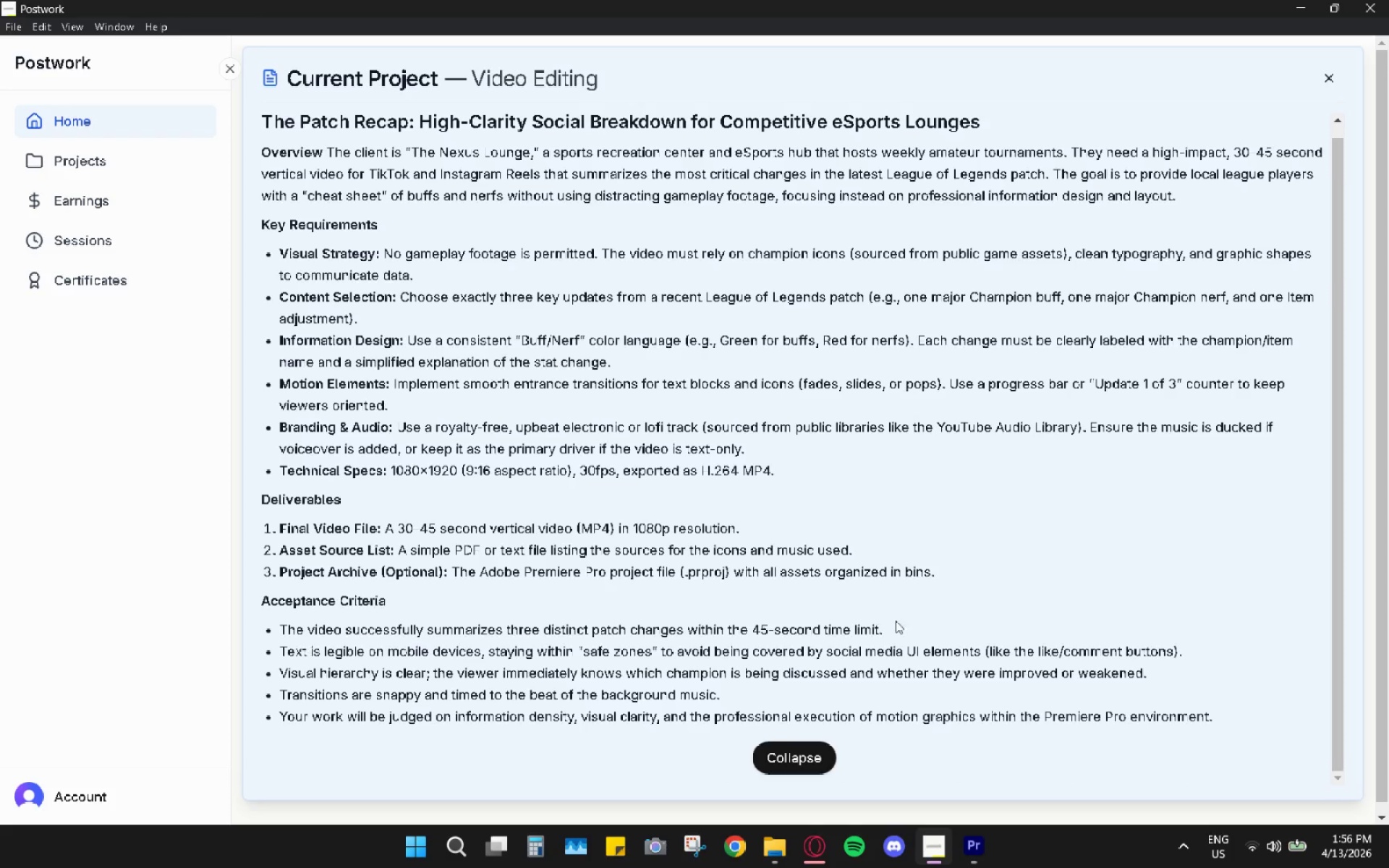 
left_click([781, 848])
 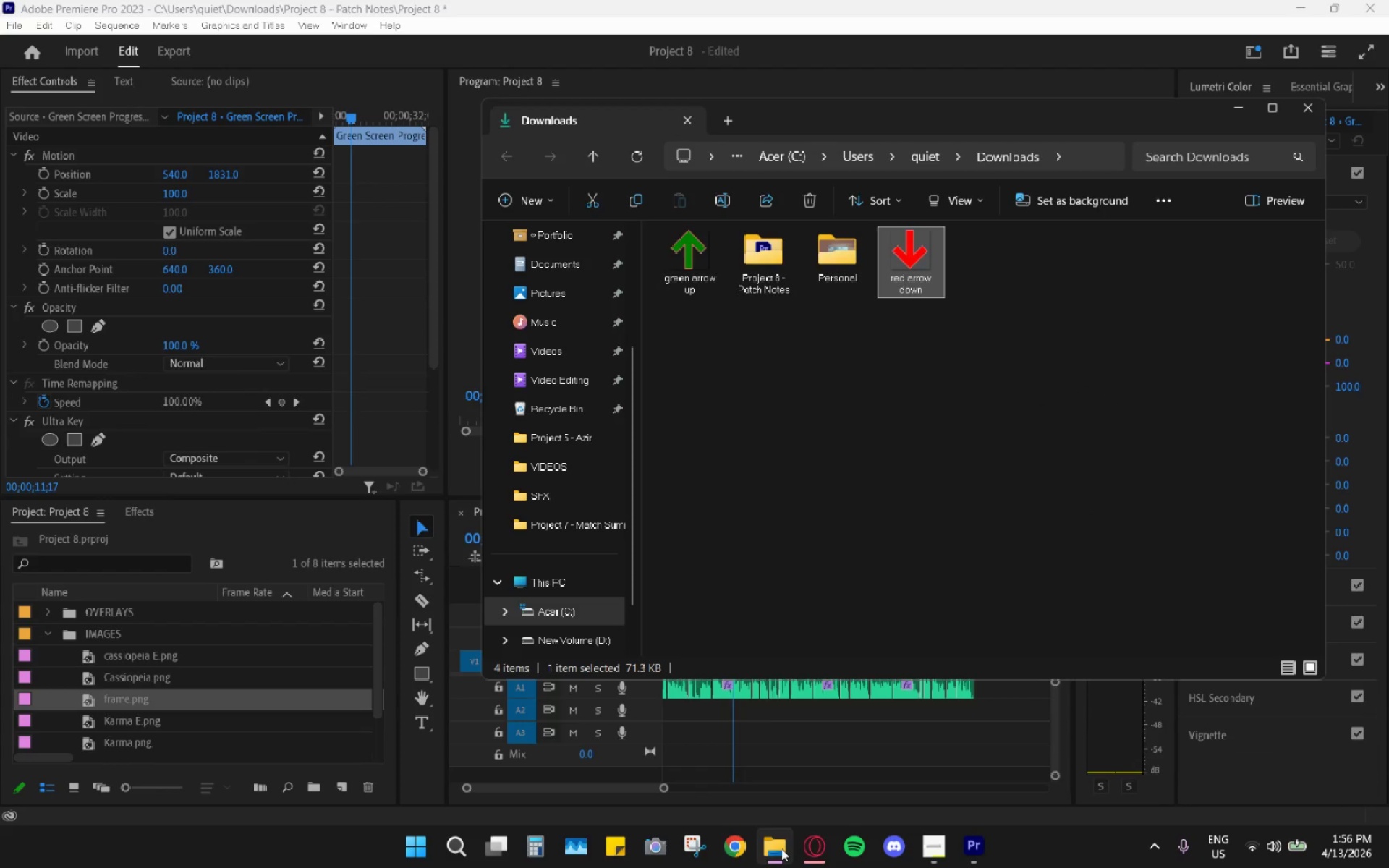 
left_click([781, 848])
 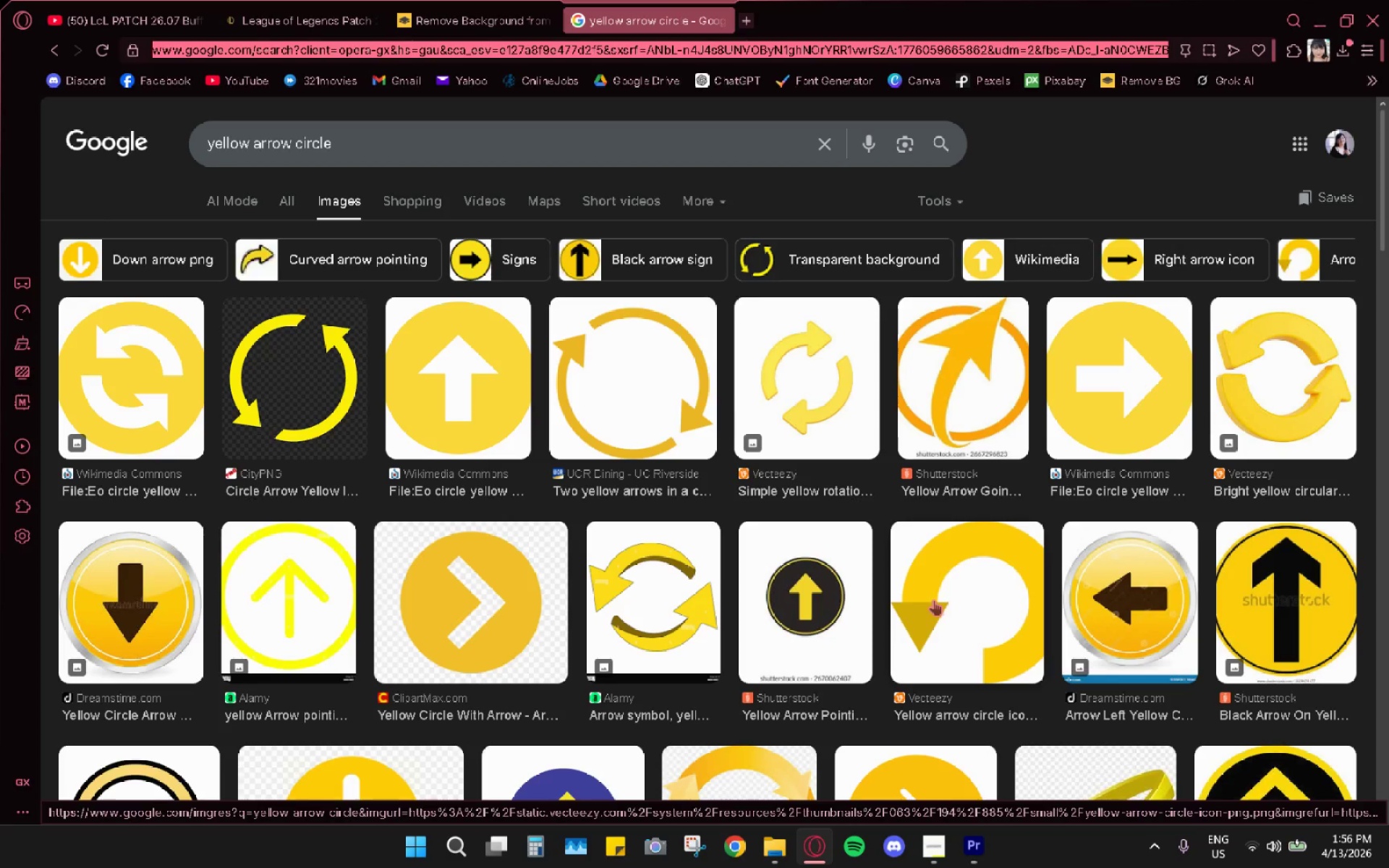 
wait(6.56)
 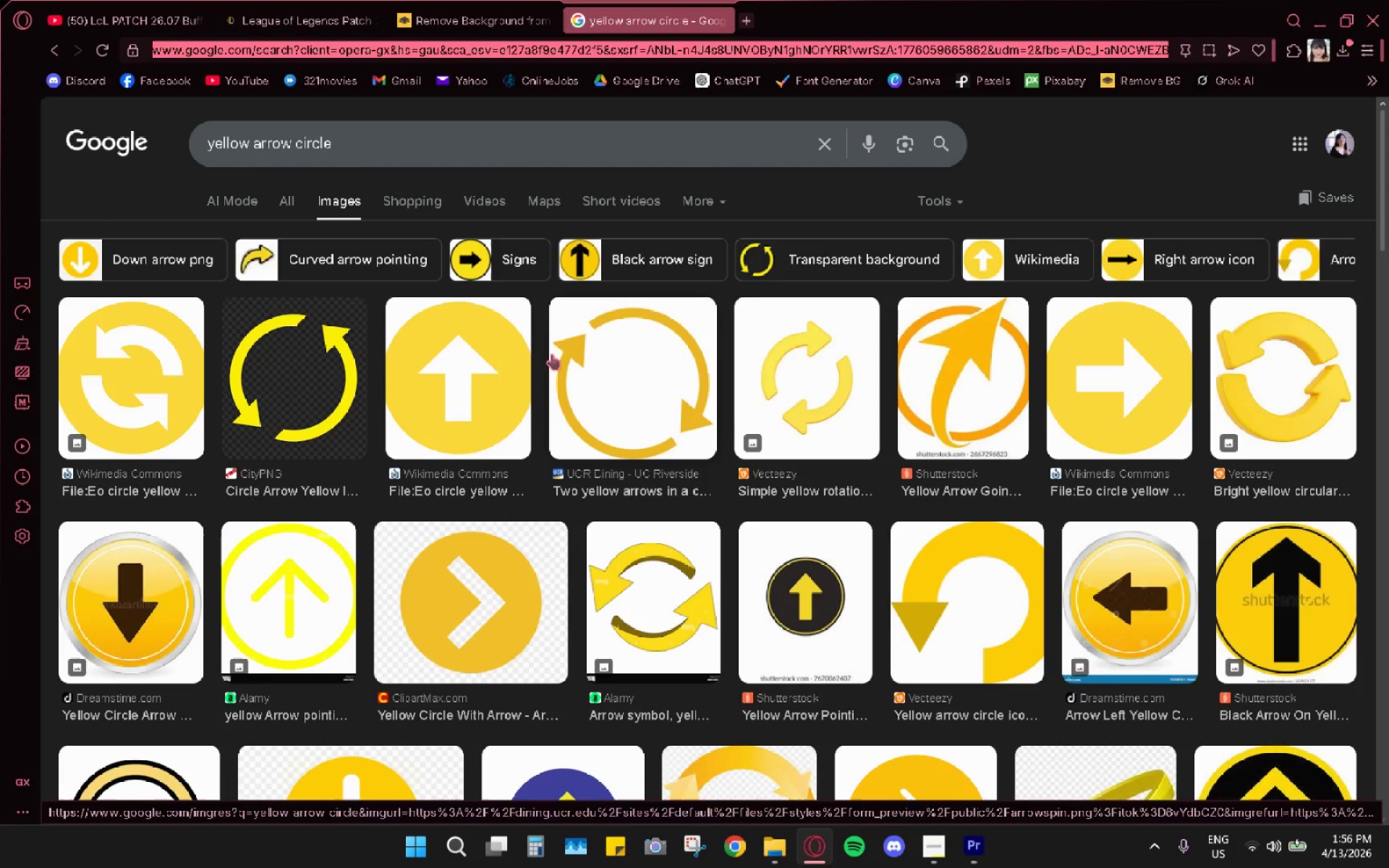 
left_click([782, 846])
 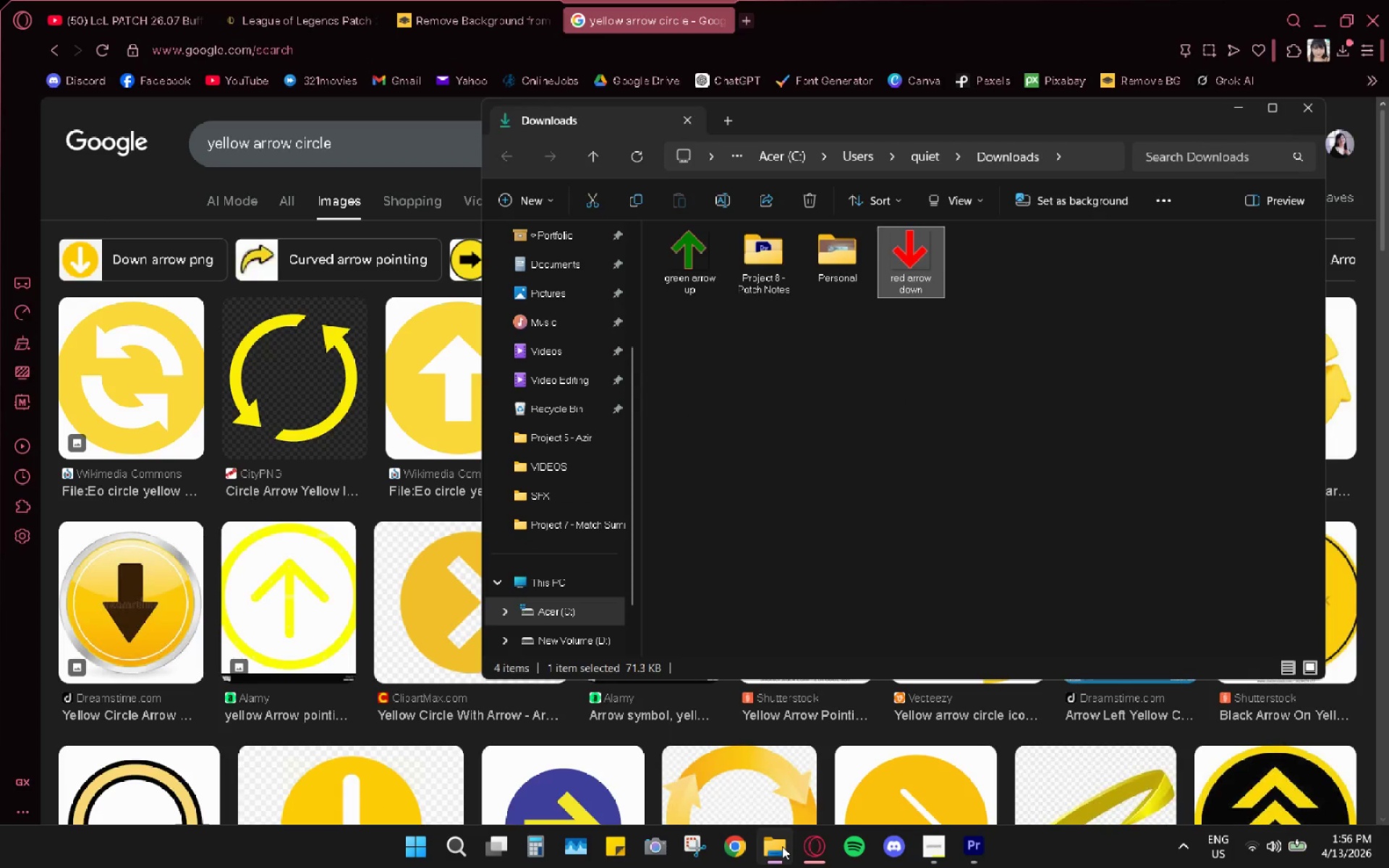 
left_click([782, 846])
 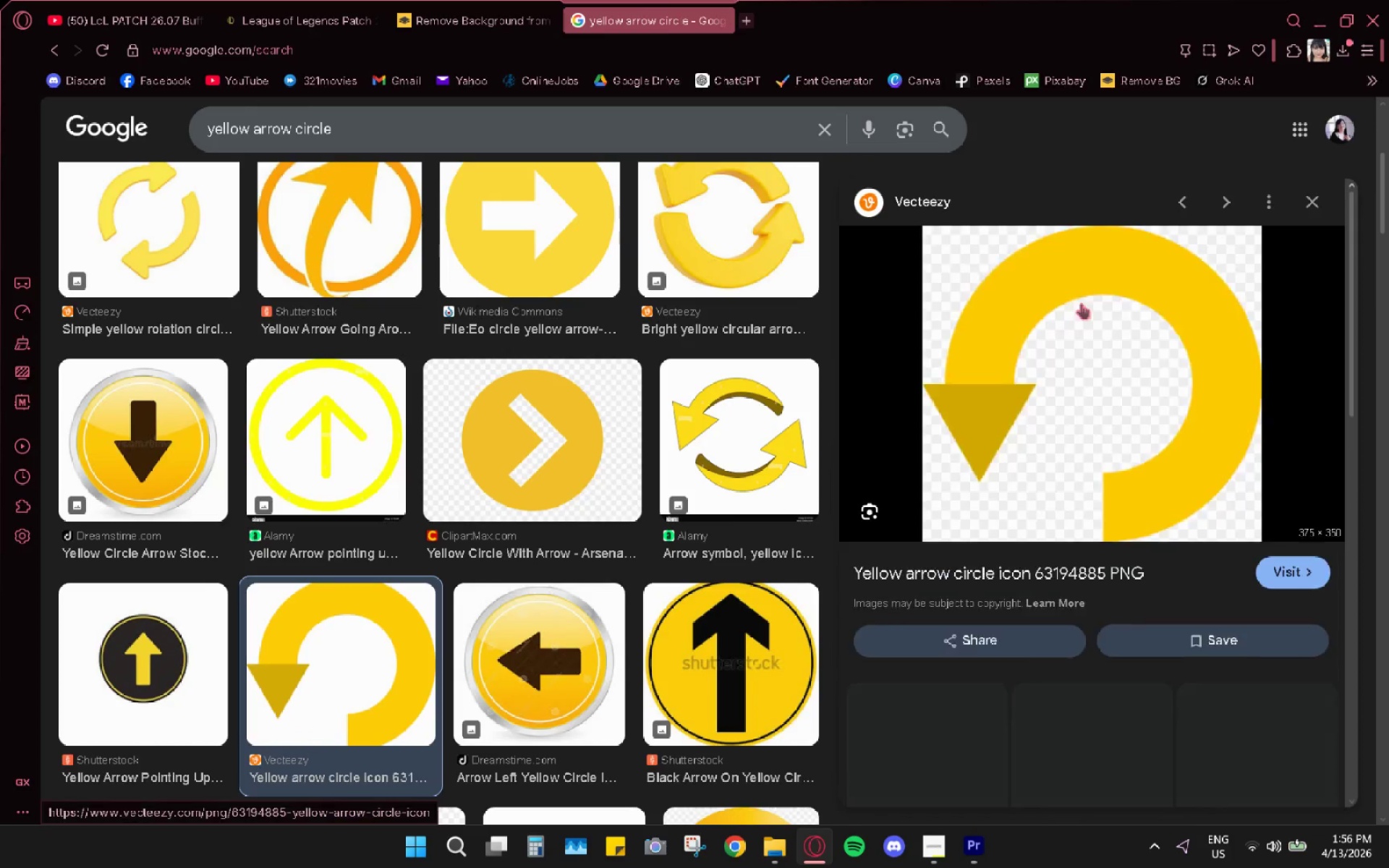 
right_click([1076, 362])
 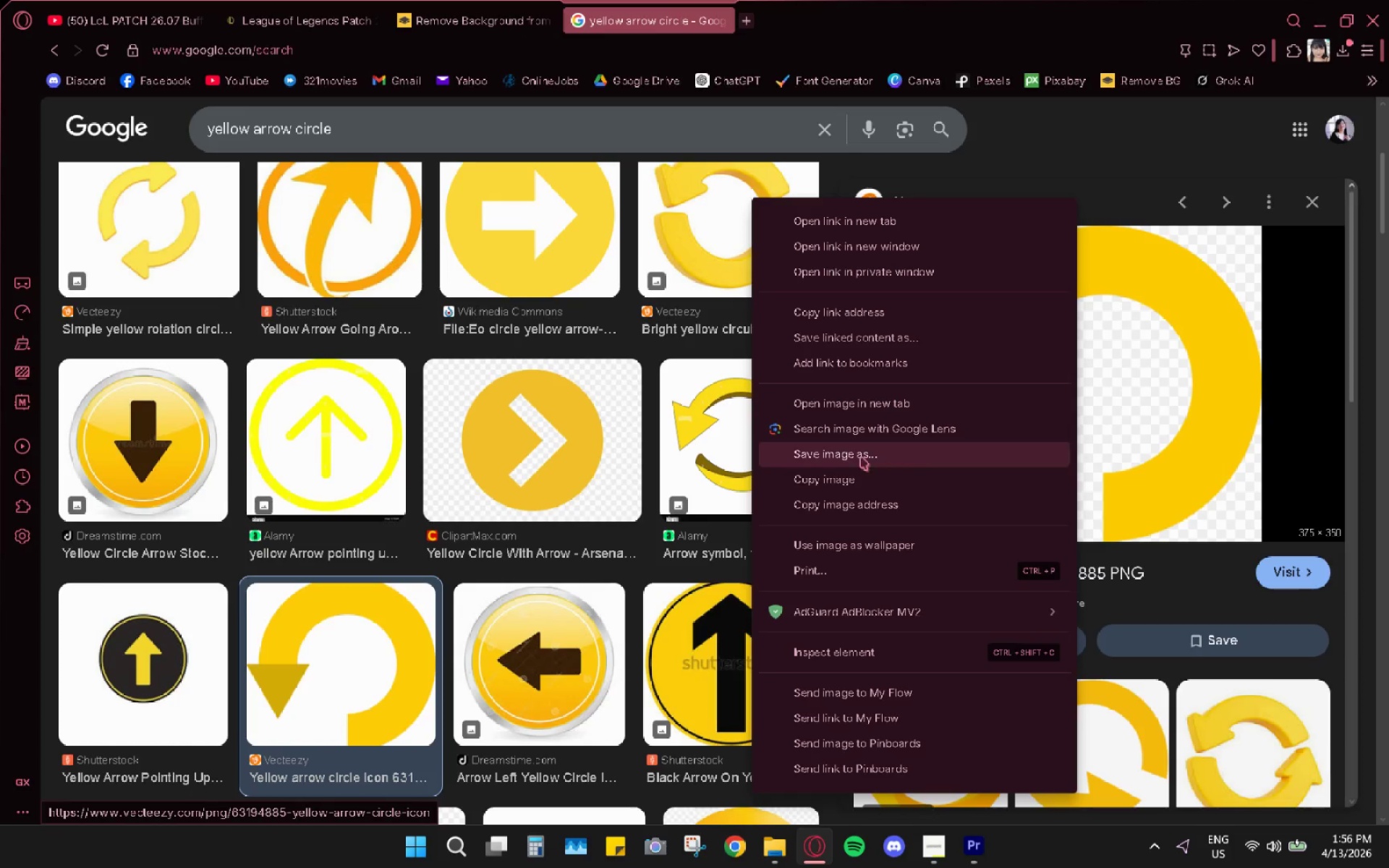 
left_click([838, 490])
 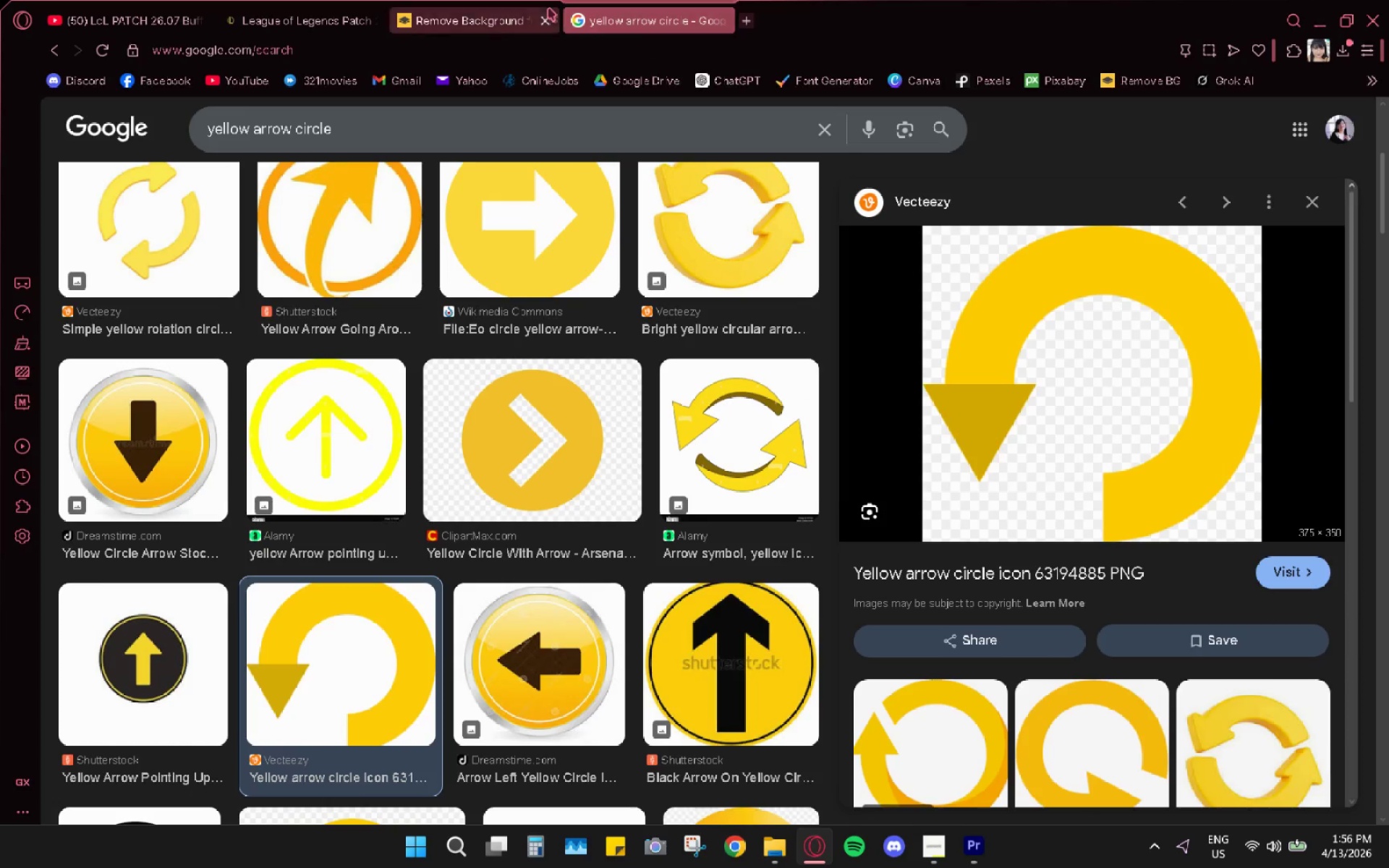 
left_click([511, 14])
 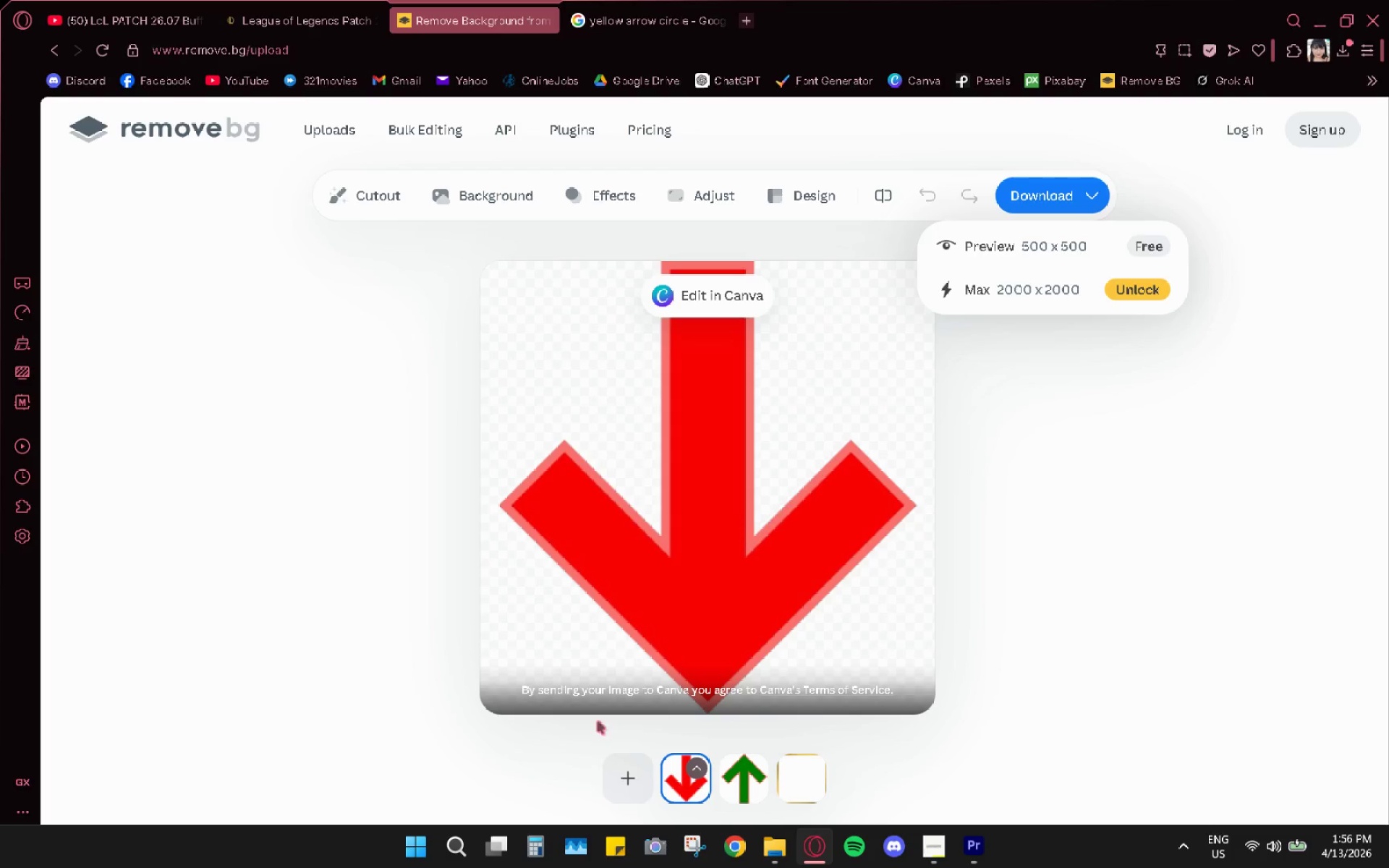 
left_click([631, 783])
 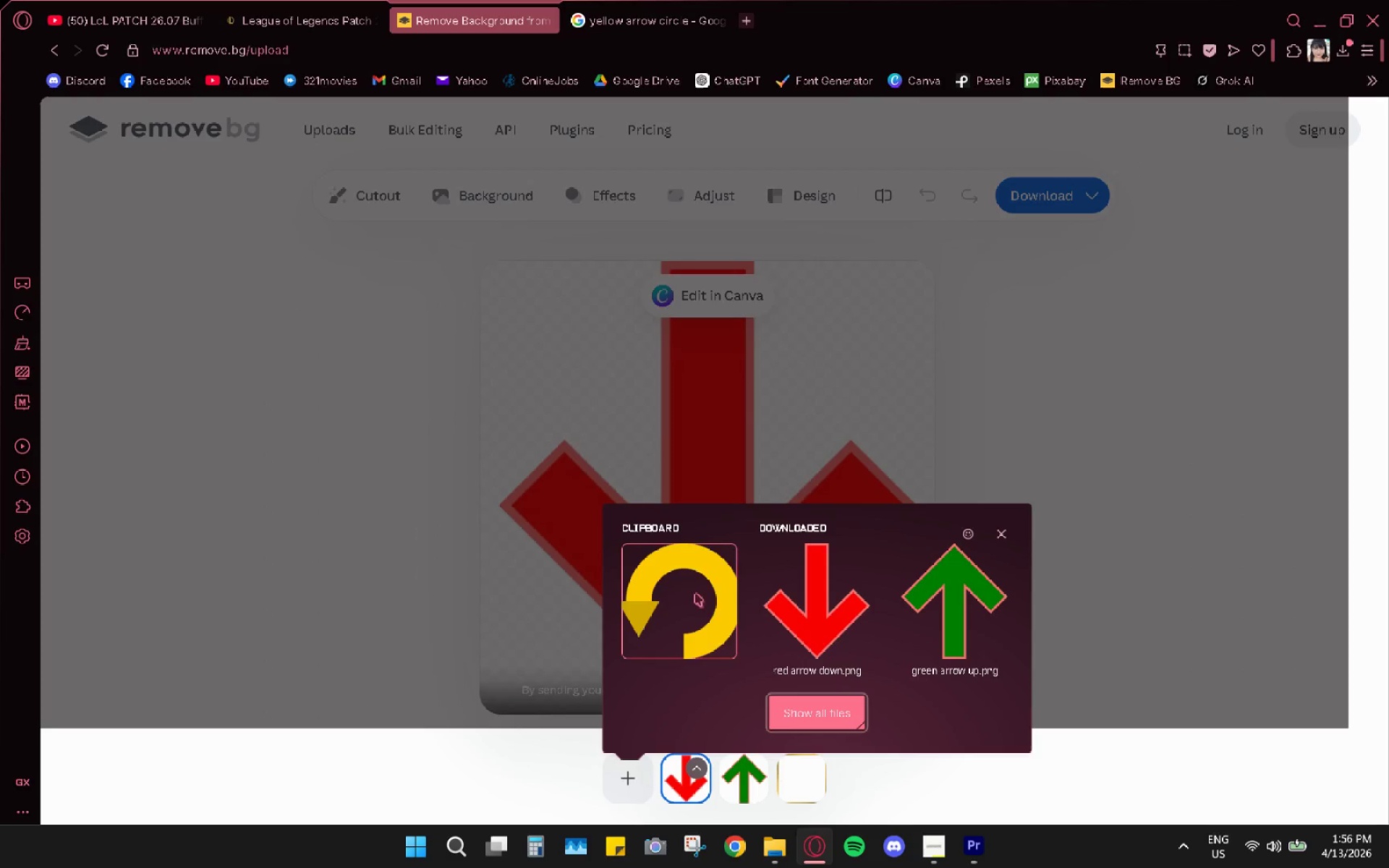 
left_click([695, 574])
 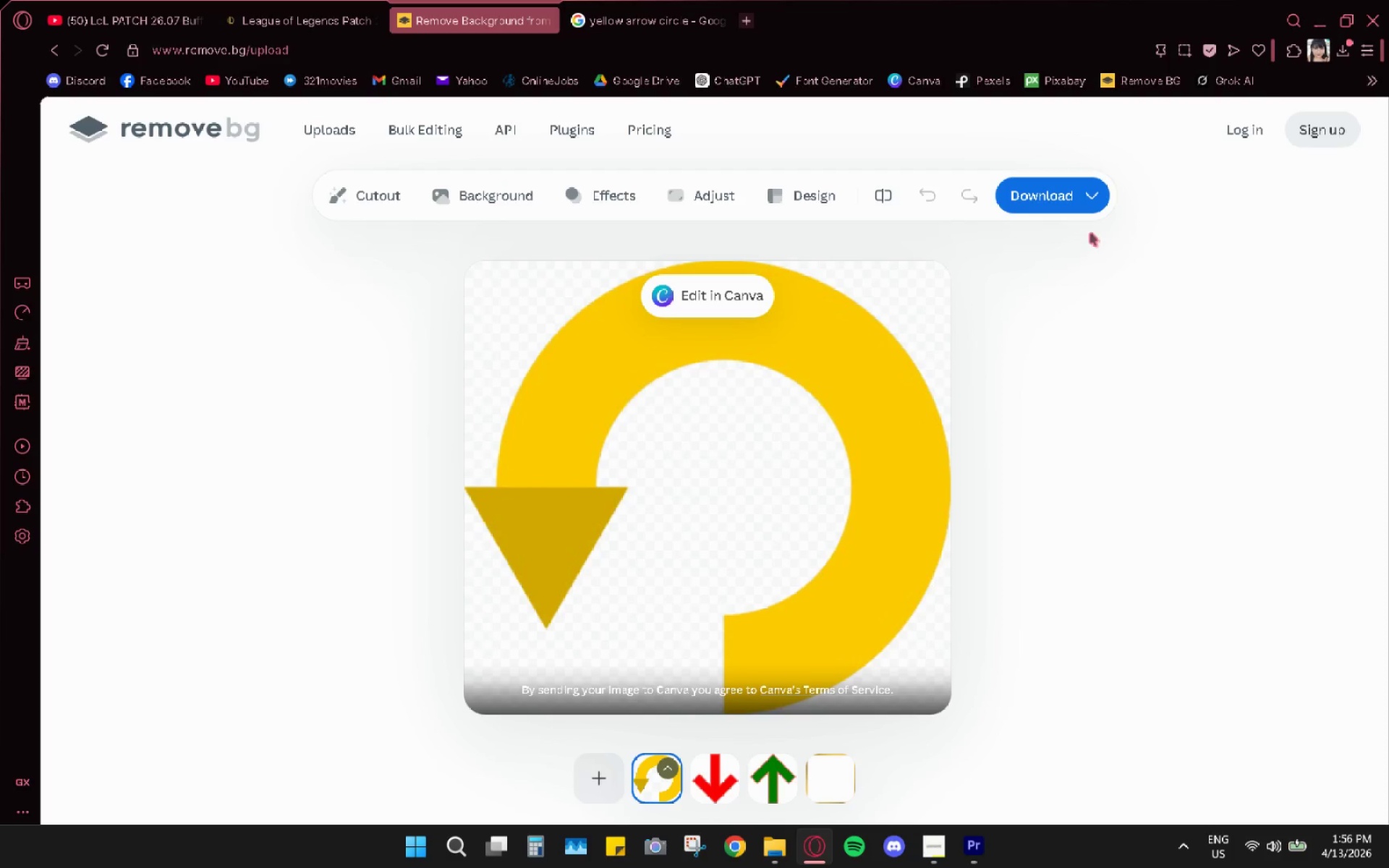 
wait(7.0)
 